 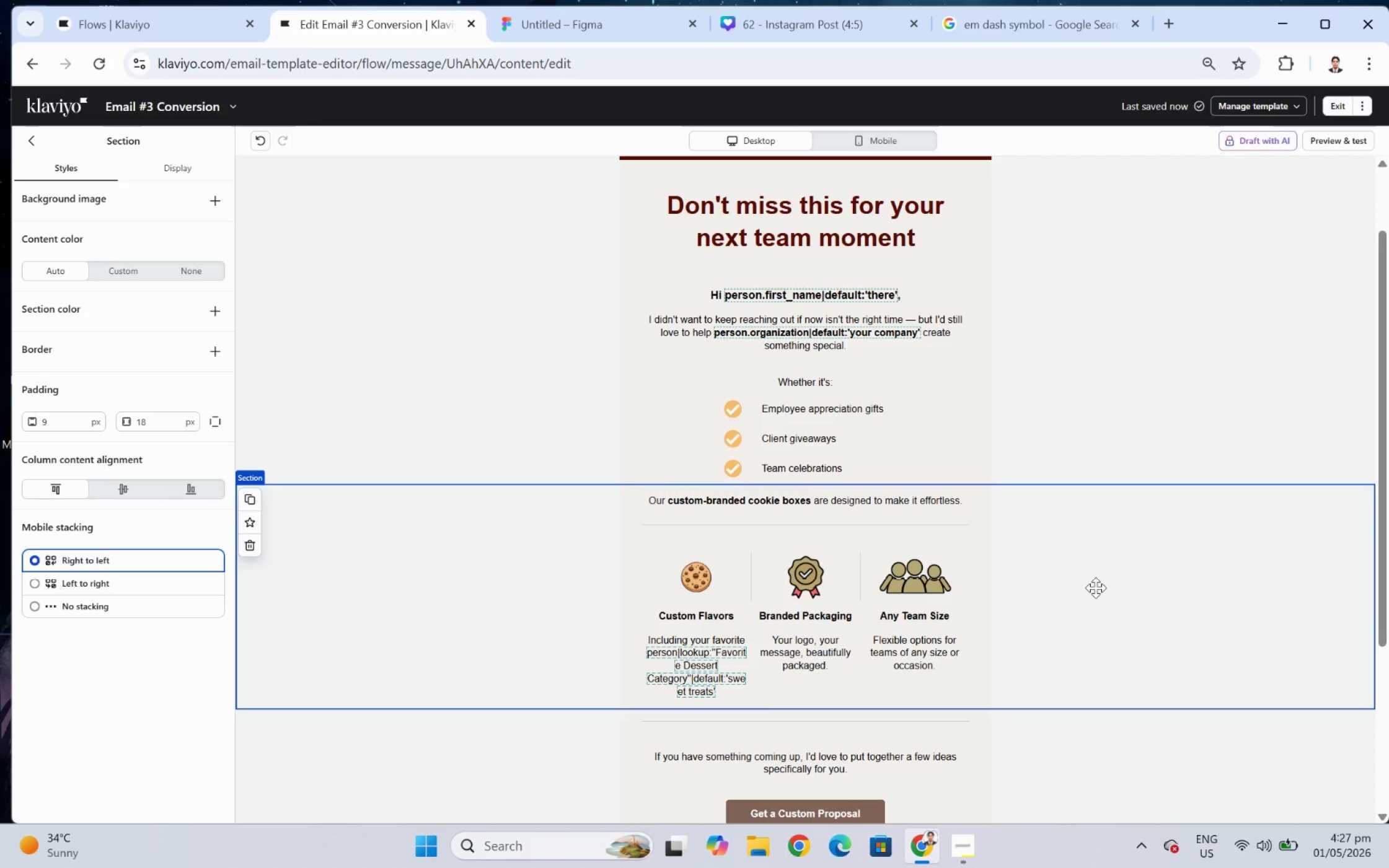 
left_click([886, 492])
 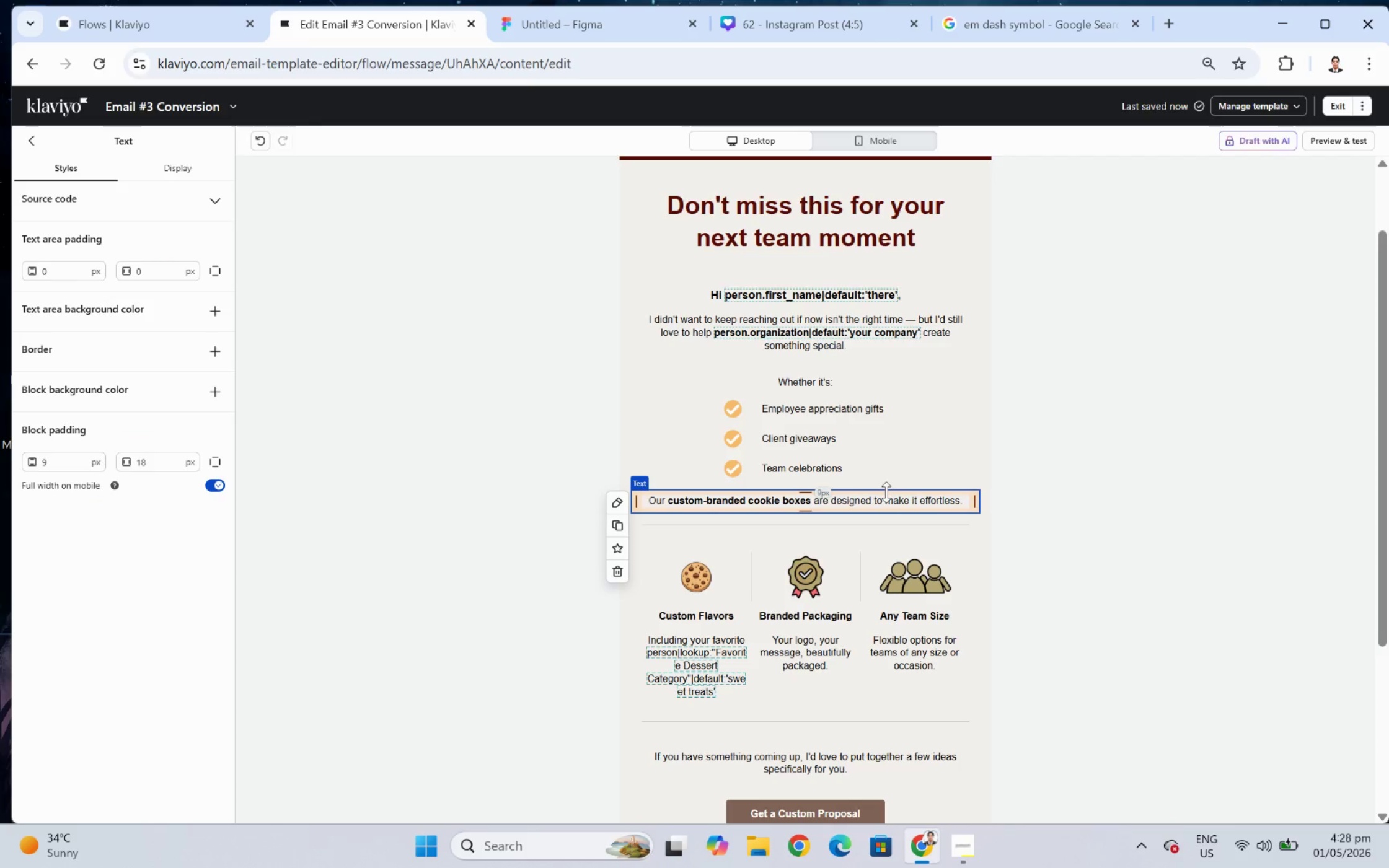 
wait(7.56)
 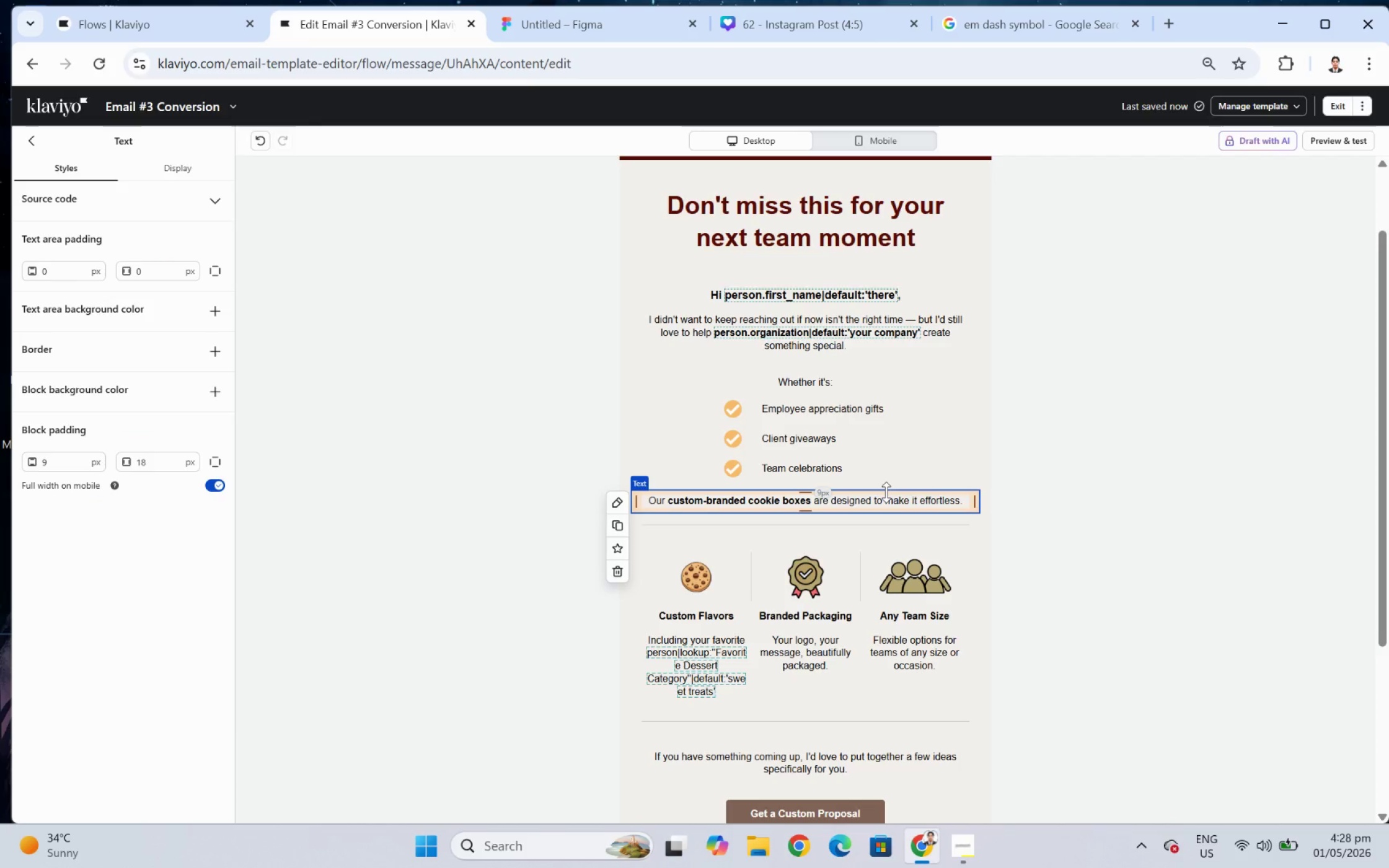 
left_click([935, 539])
 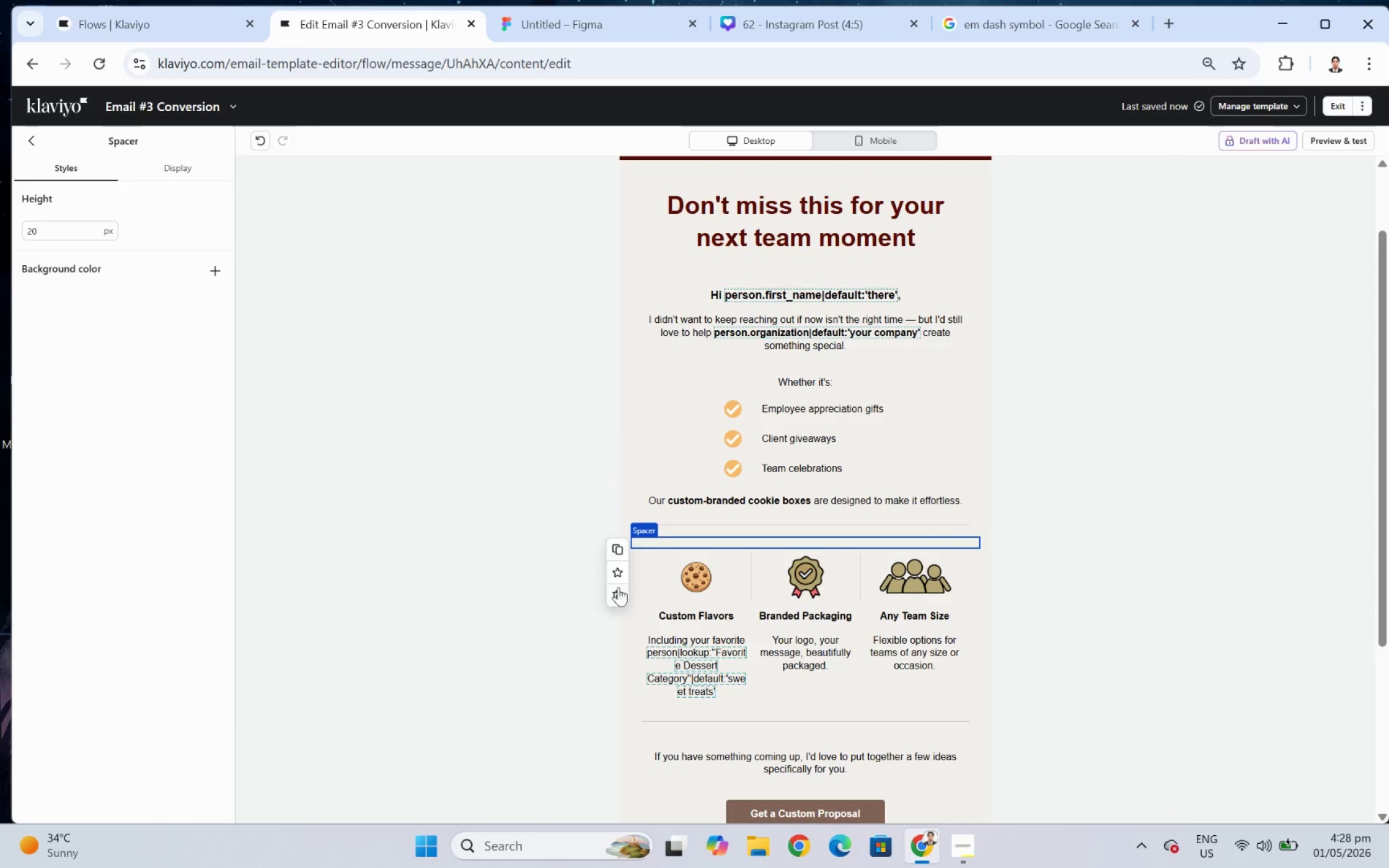 
left_click([609, 596])
 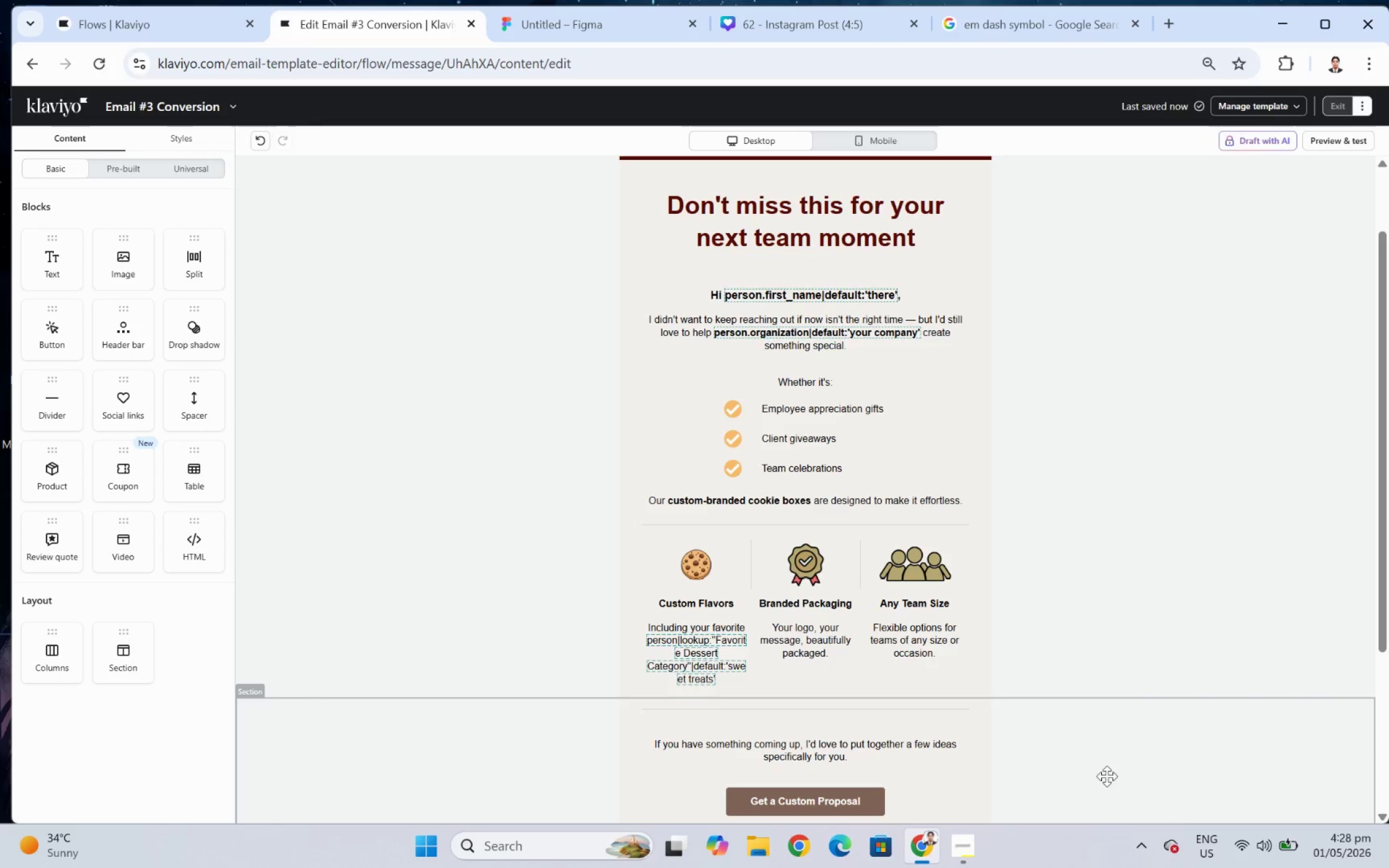 
left_click([1117, 786])
 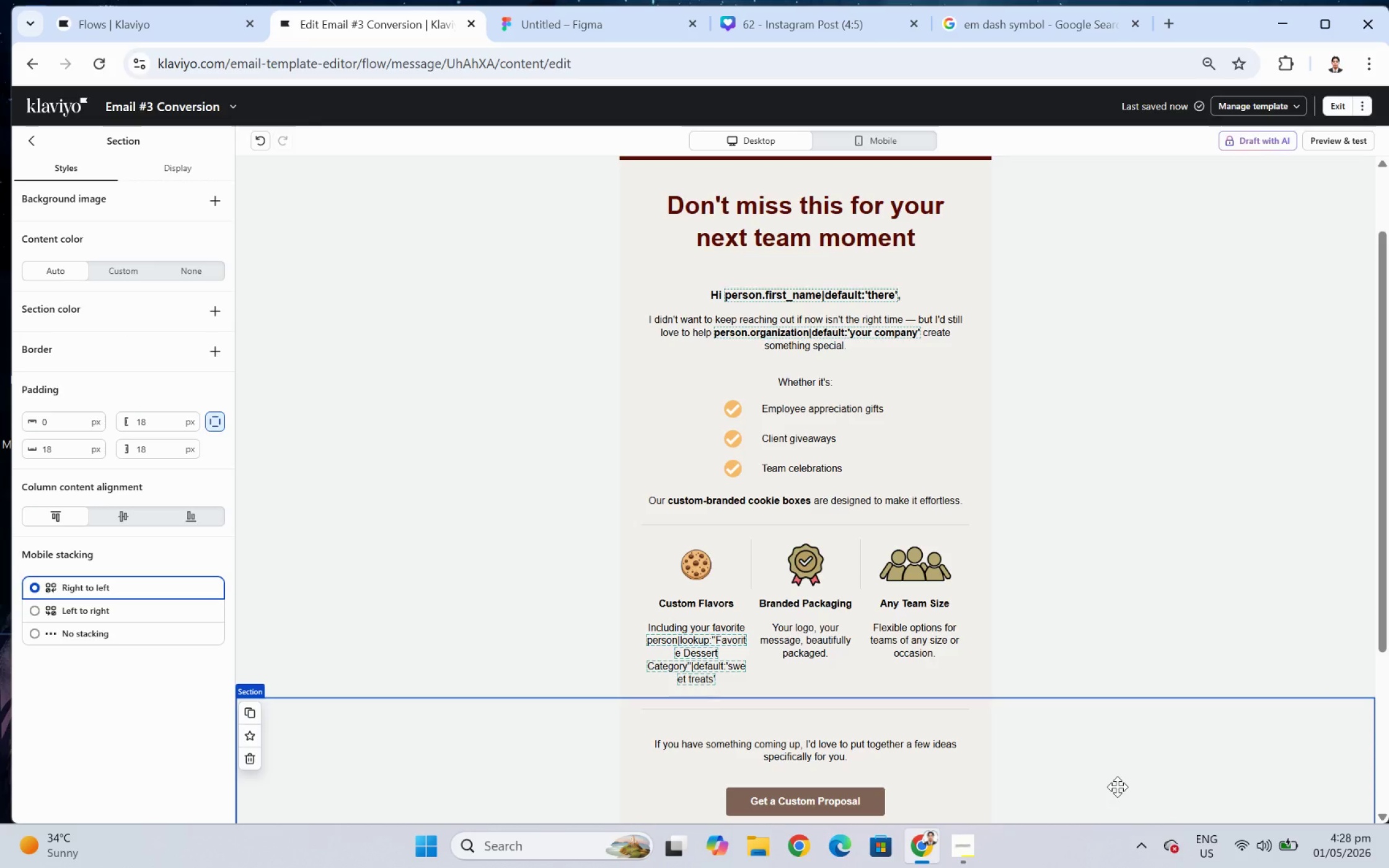 
scroll: coordinate [1014, 563], scroll_direction: up, amount: 4.0
 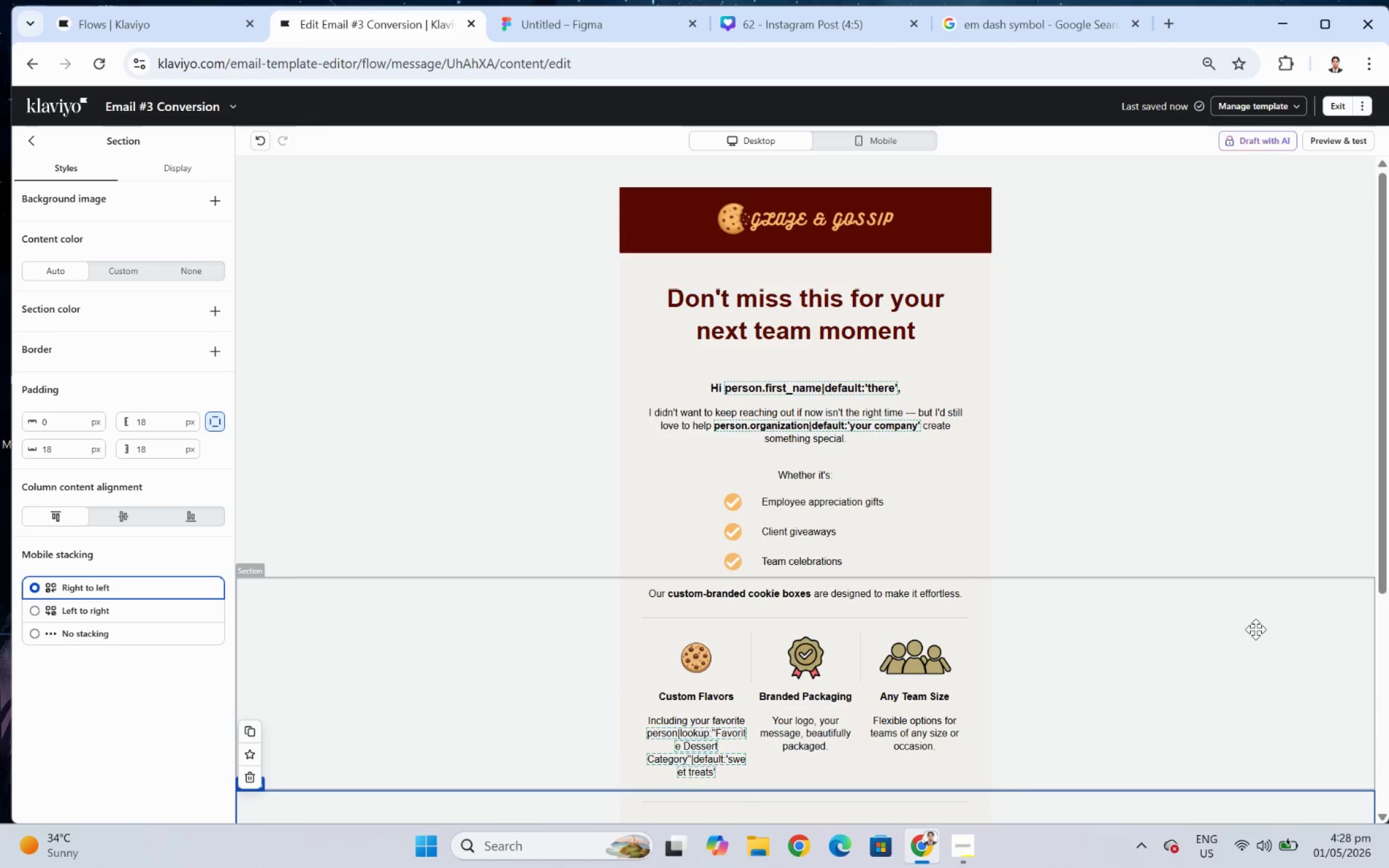 
scroll: coordinate [1255, 629], scroll_direction: down, amount: 3.0
 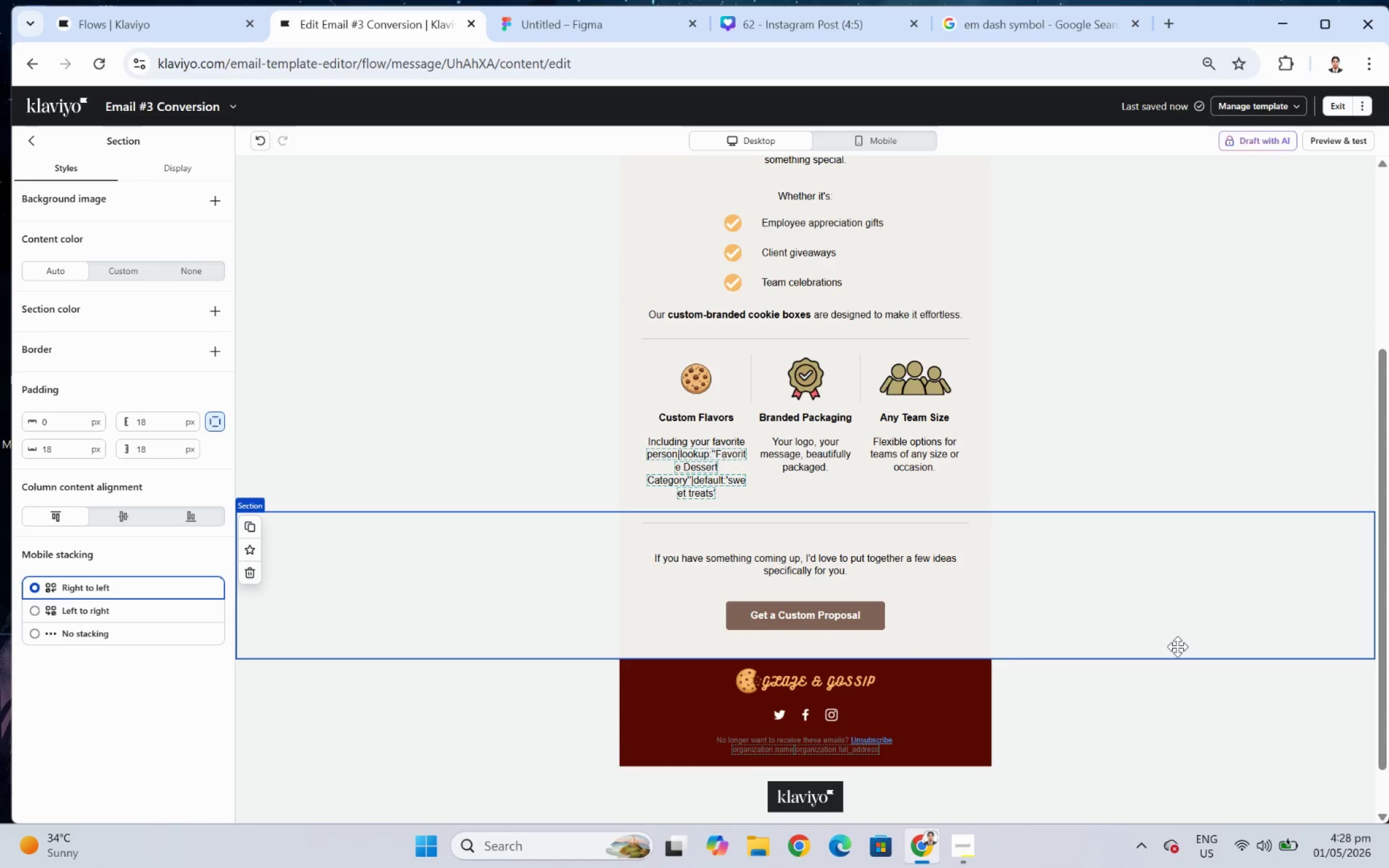 
left_click([1177, 646])
 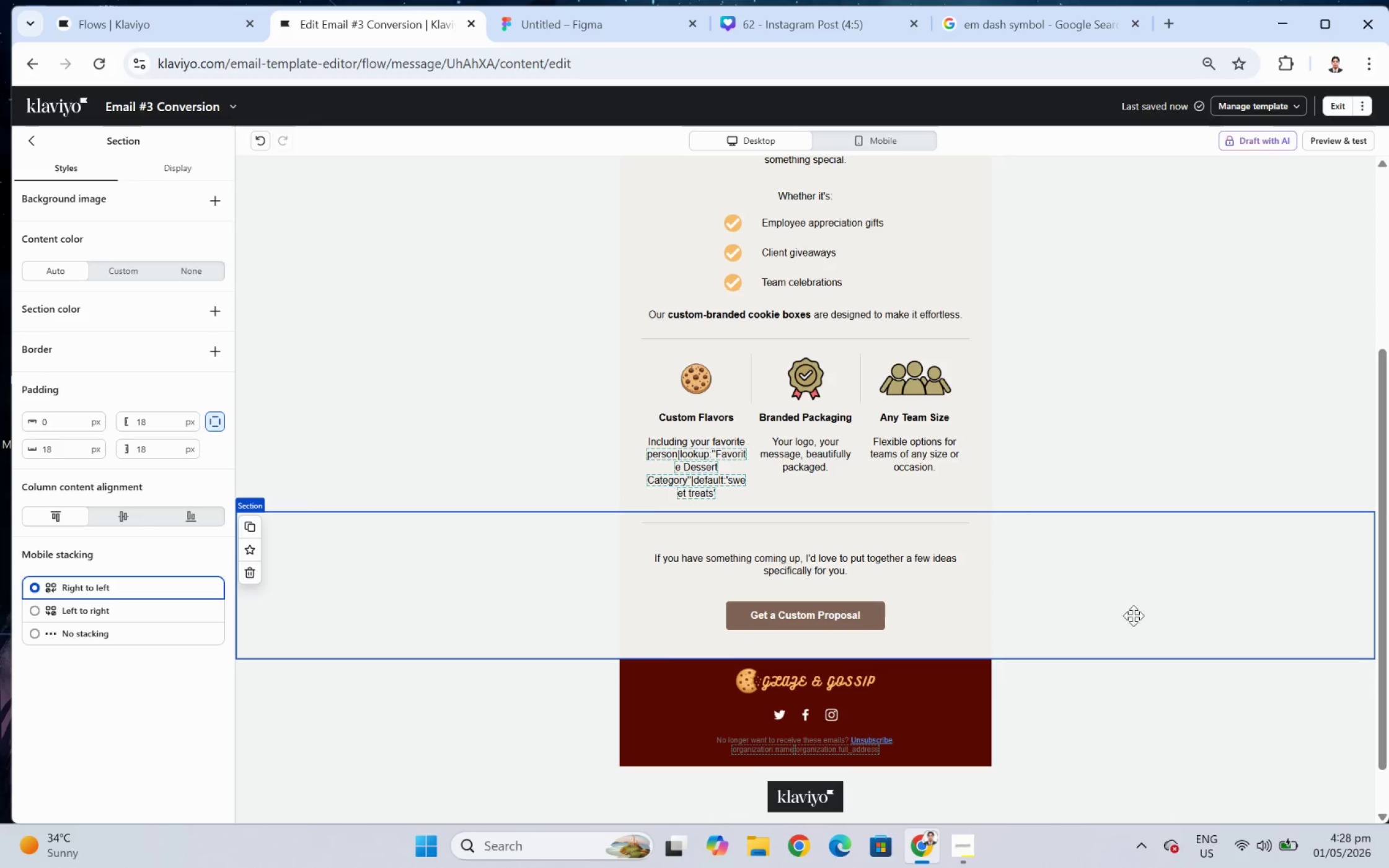 
wait(5.88)
 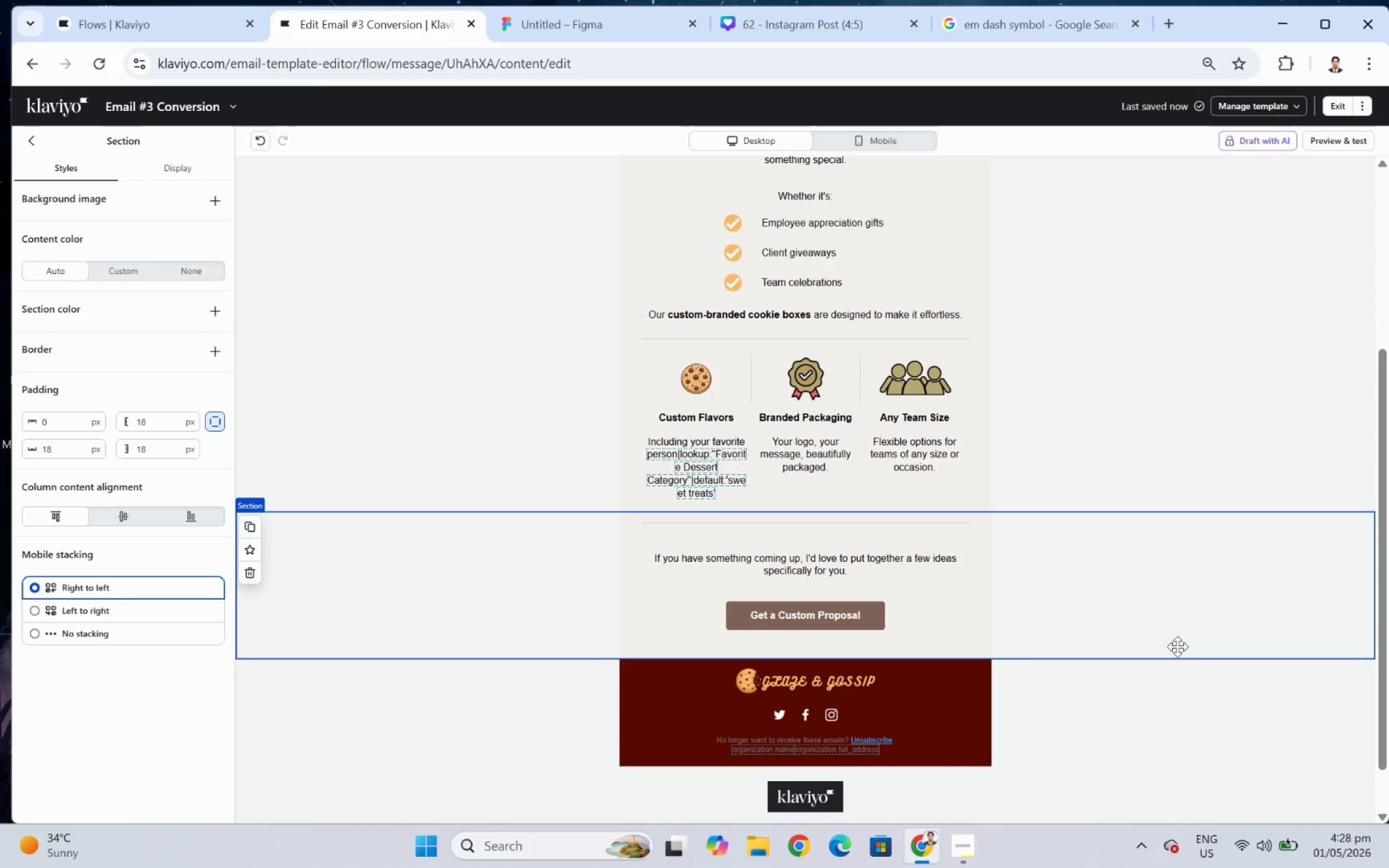 
double_click([897, 555])
 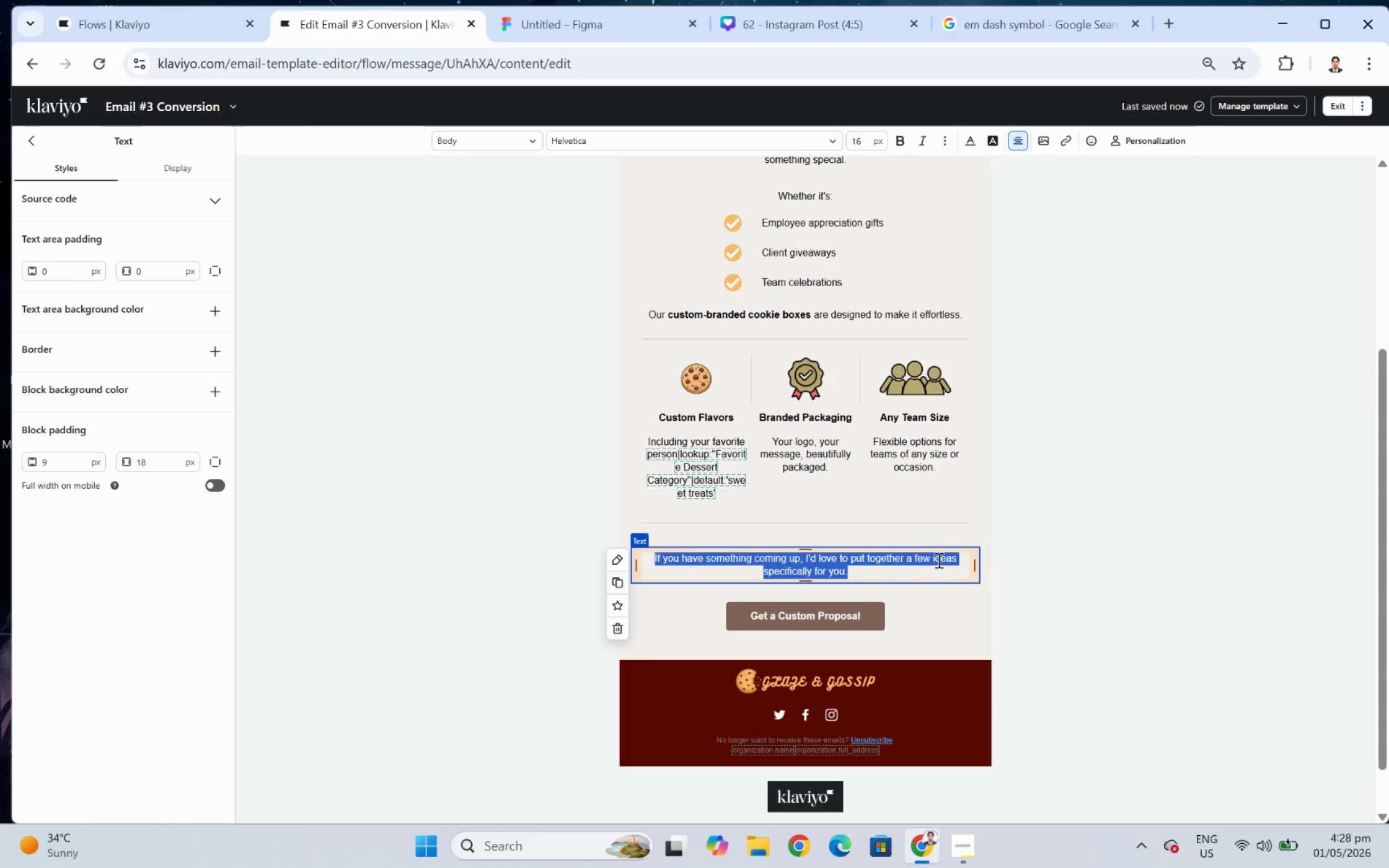 
wait(8.09)
 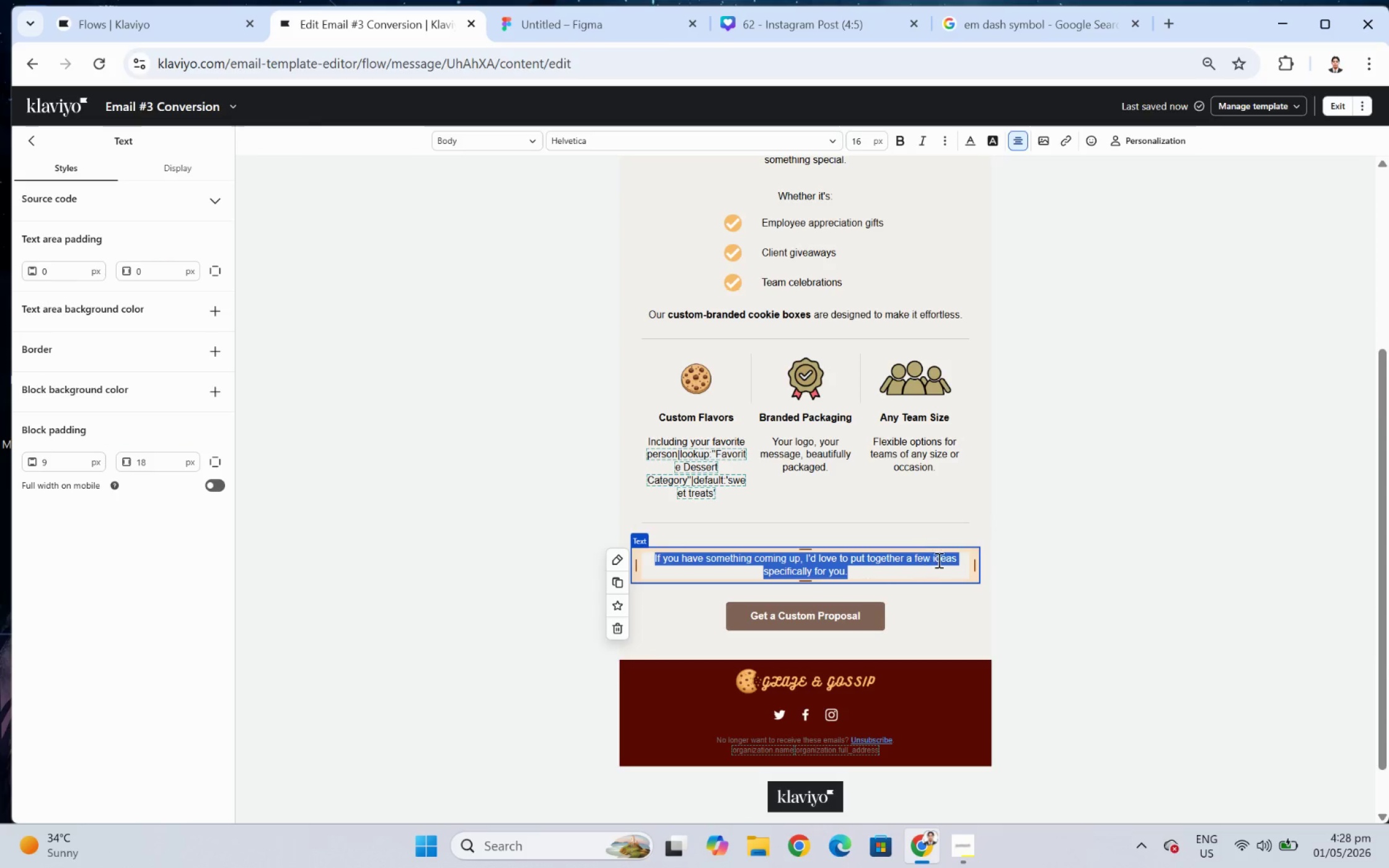 
left_click([870, 535])
 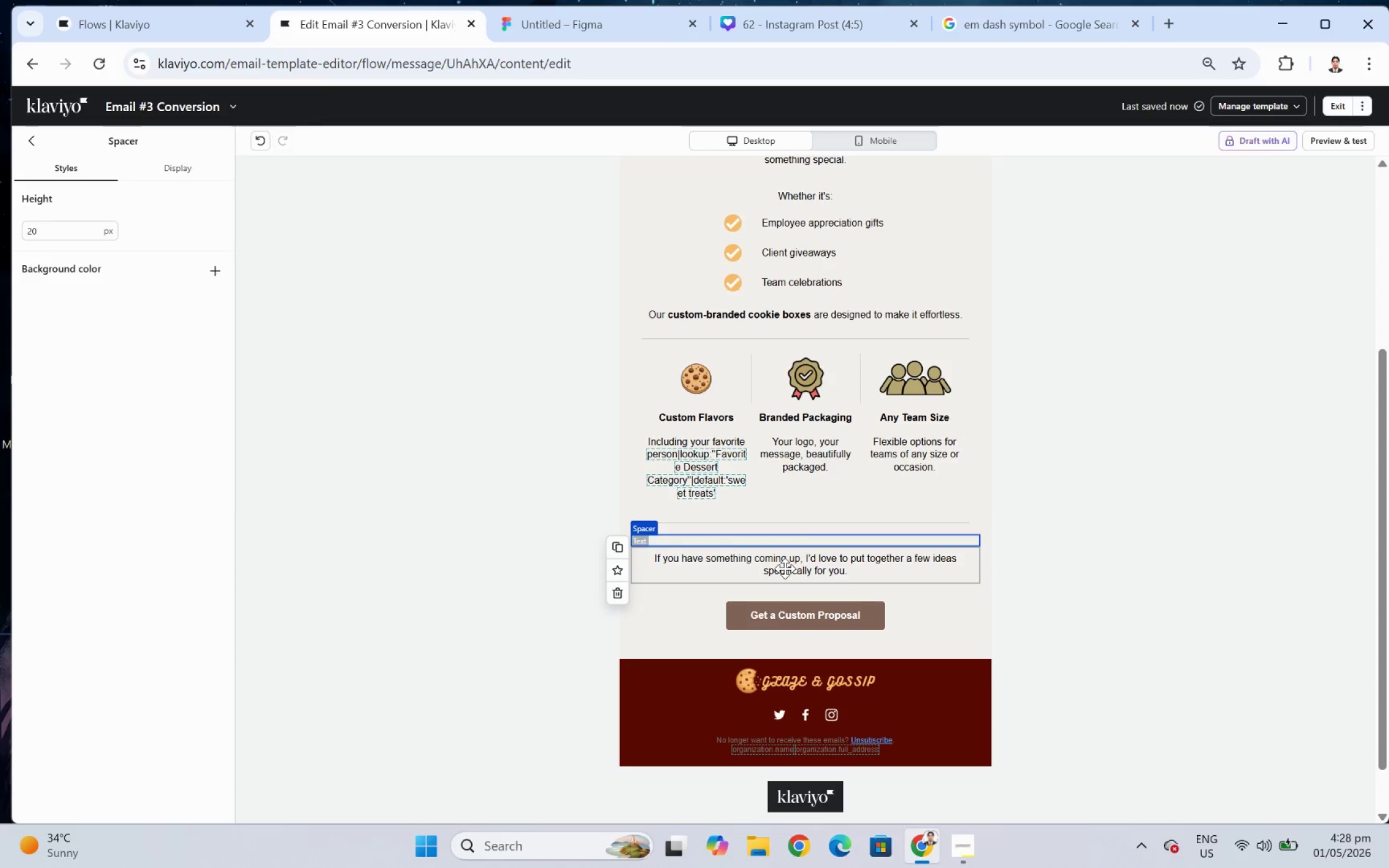 
double_click([785, 568])
 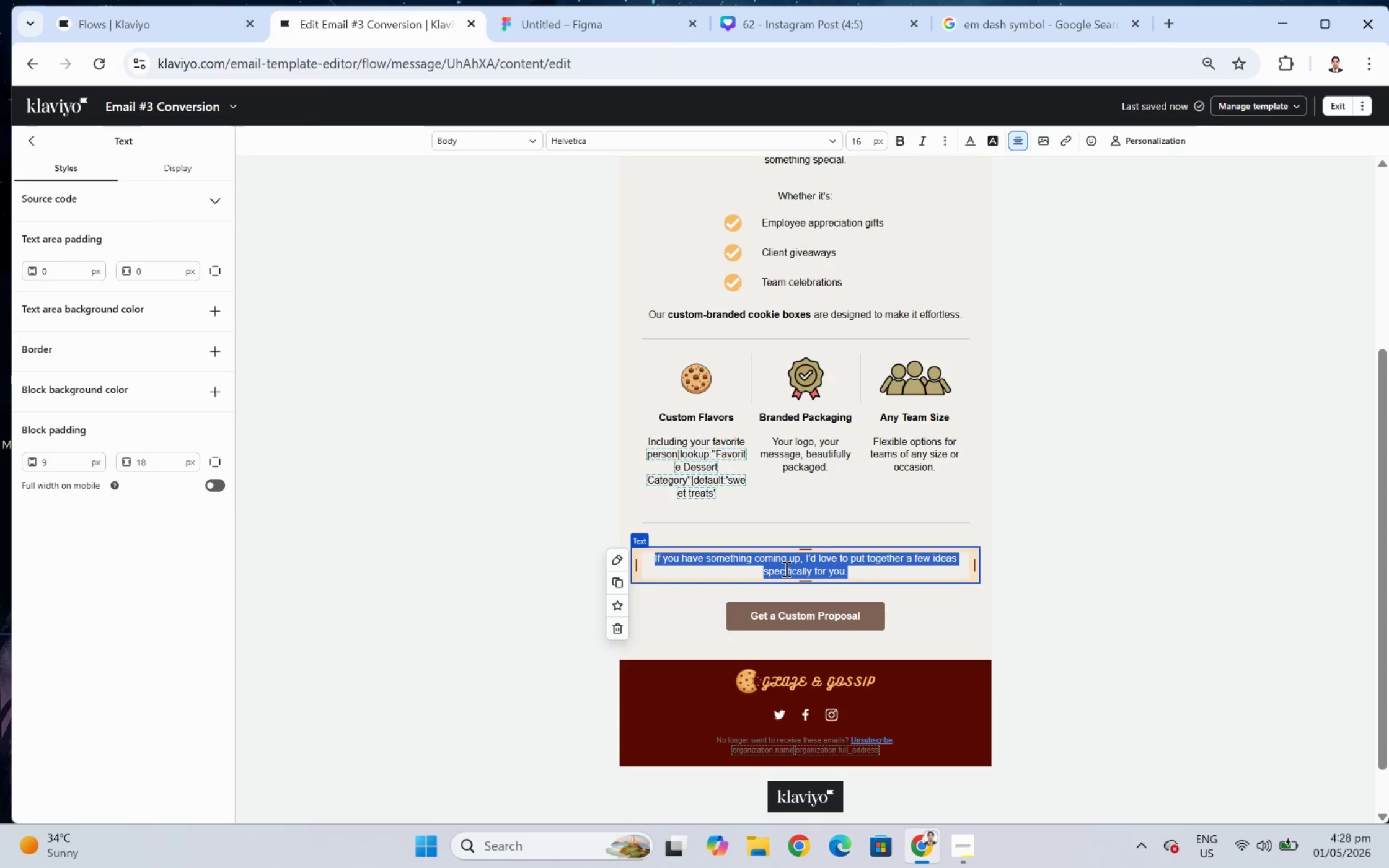 
wait(12.32)
 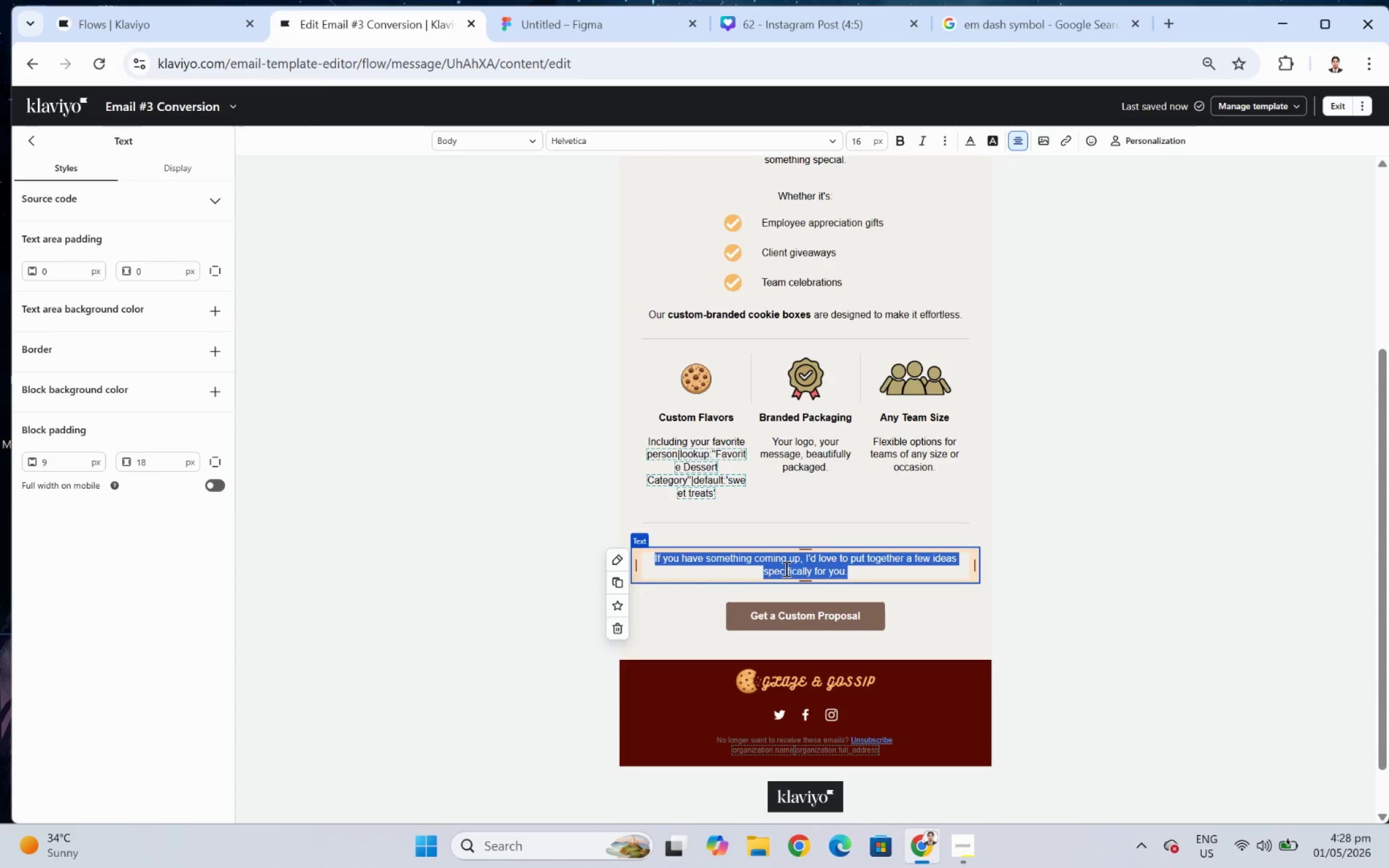 
type(If )
 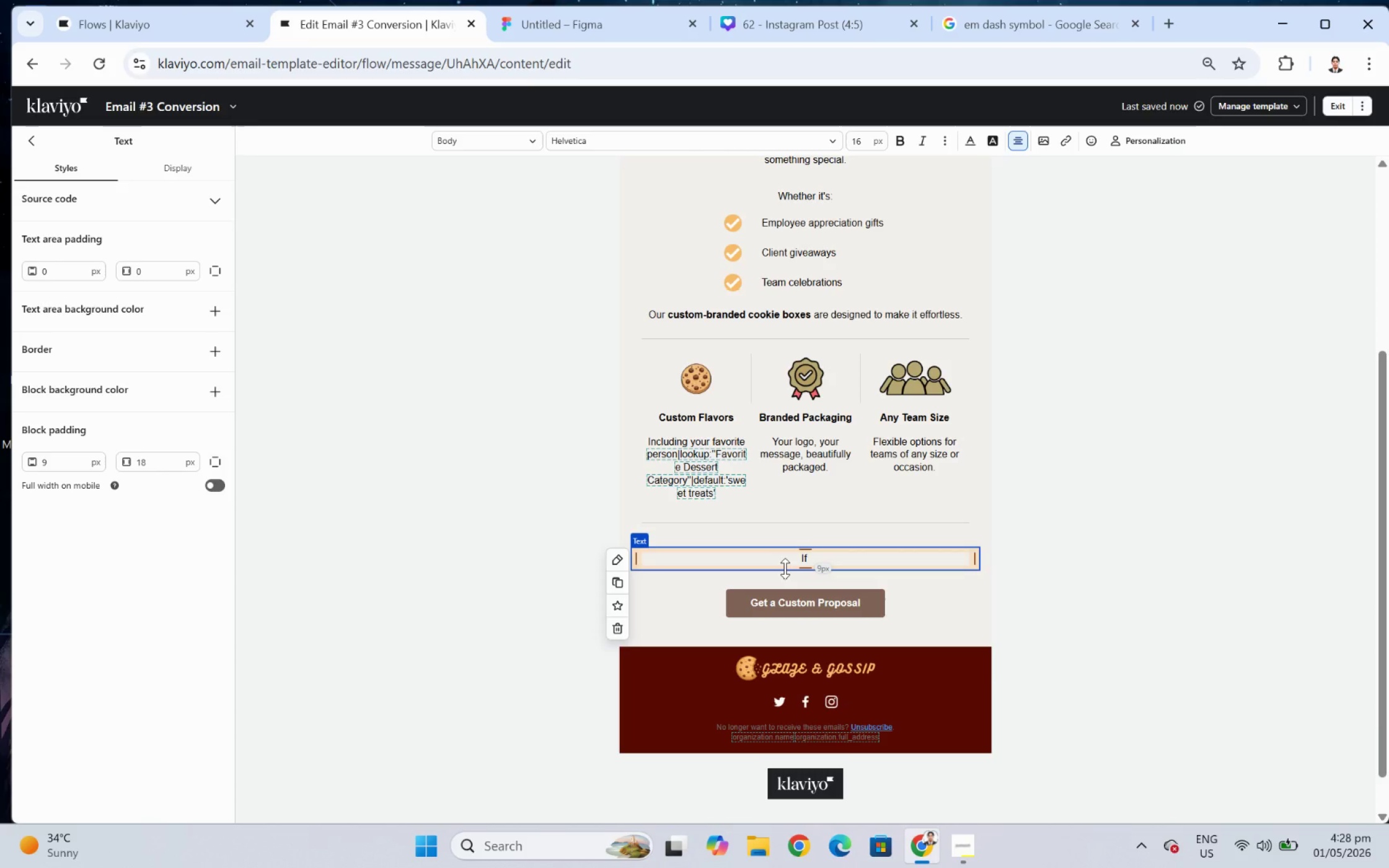 
type(you're )
 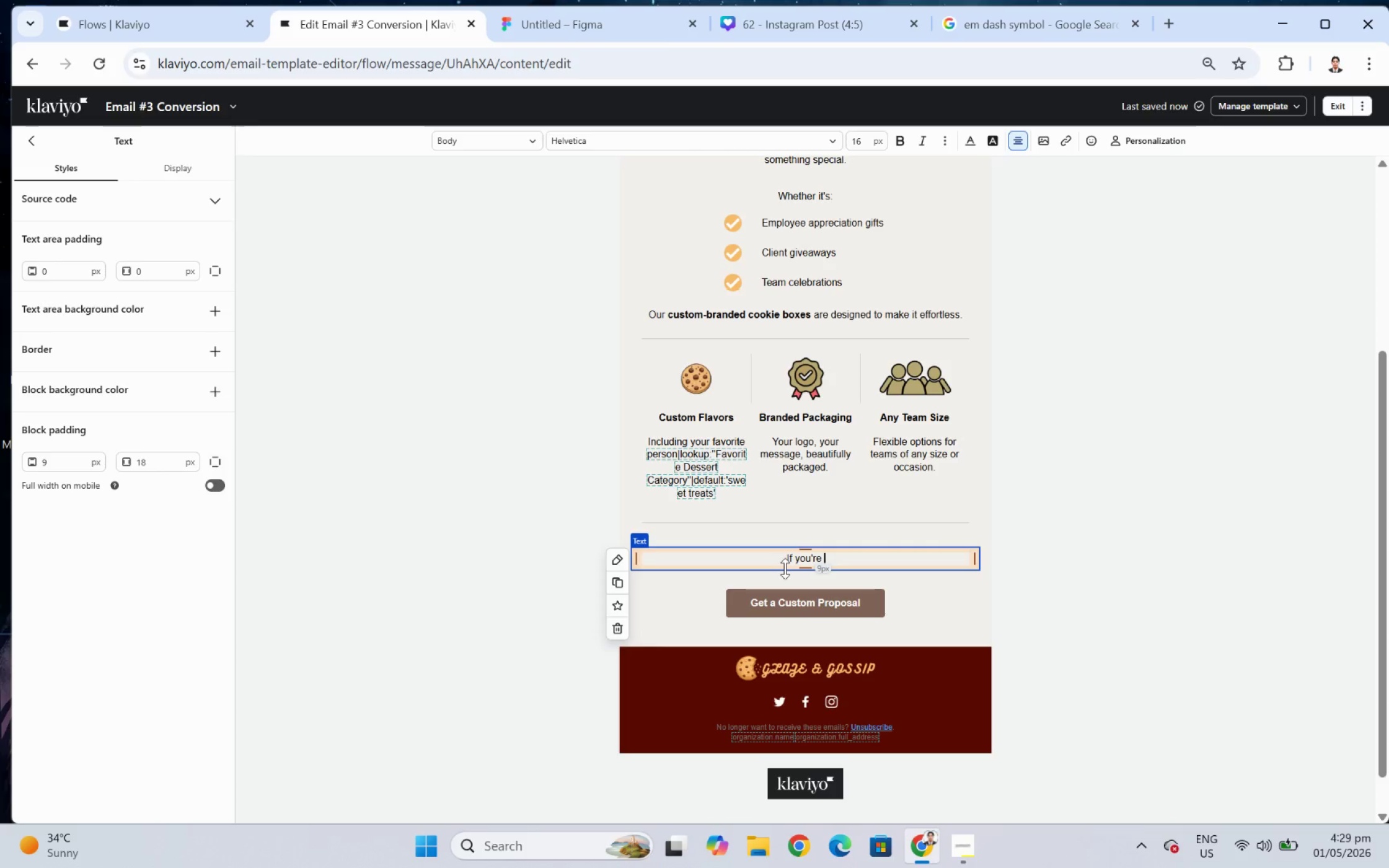 
wait(6.12)
 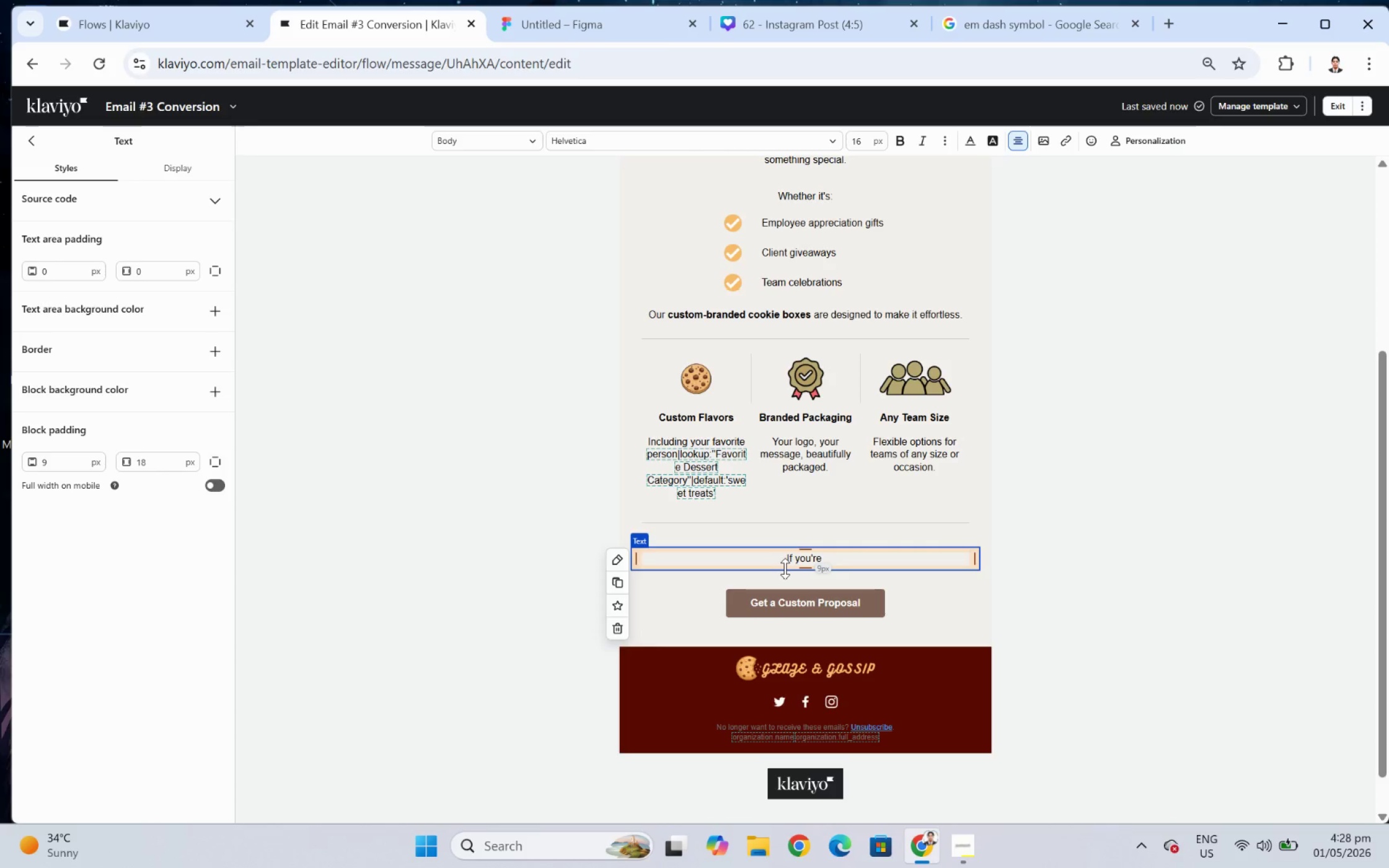 
type(even )
 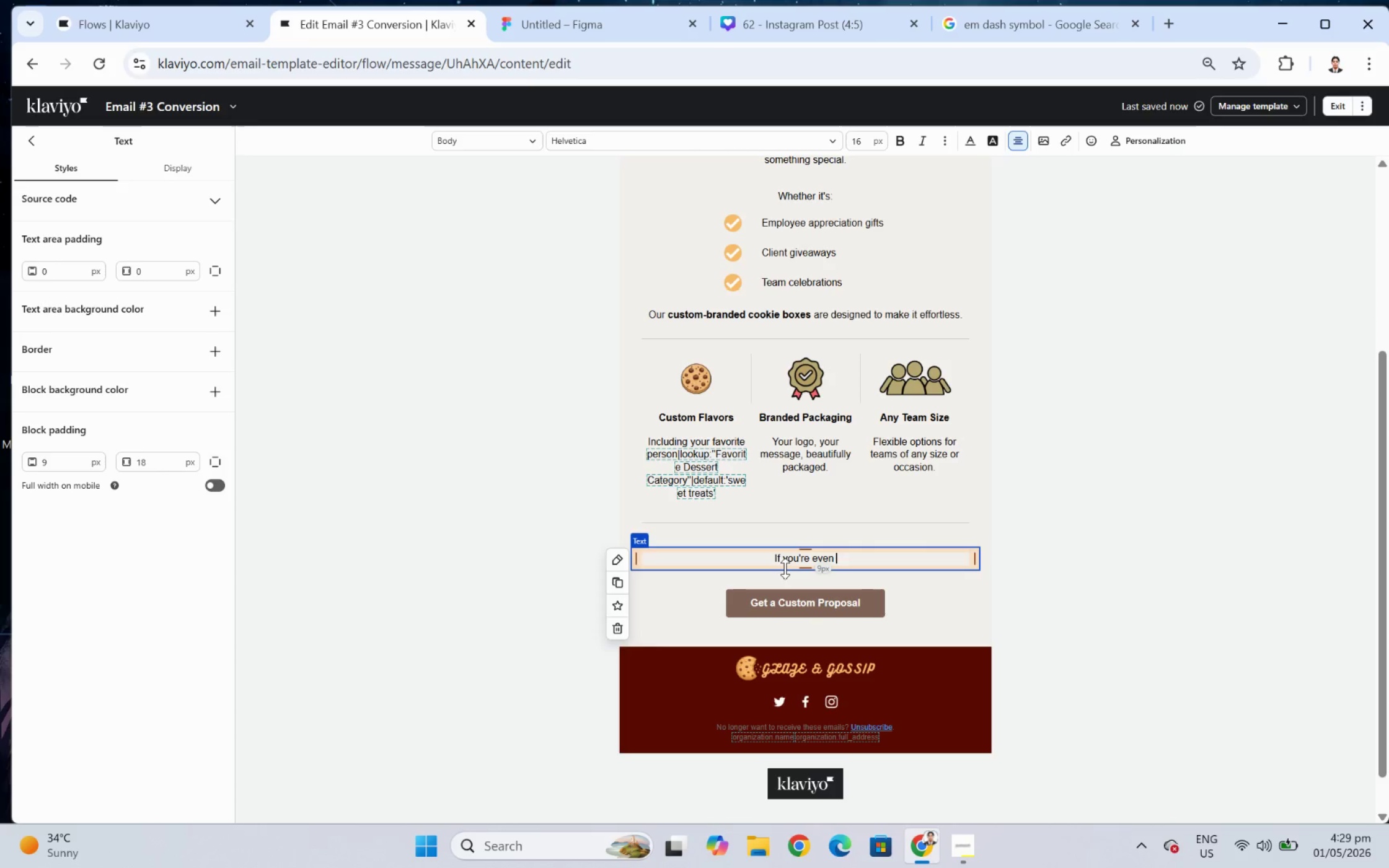 
wait(7.68)
 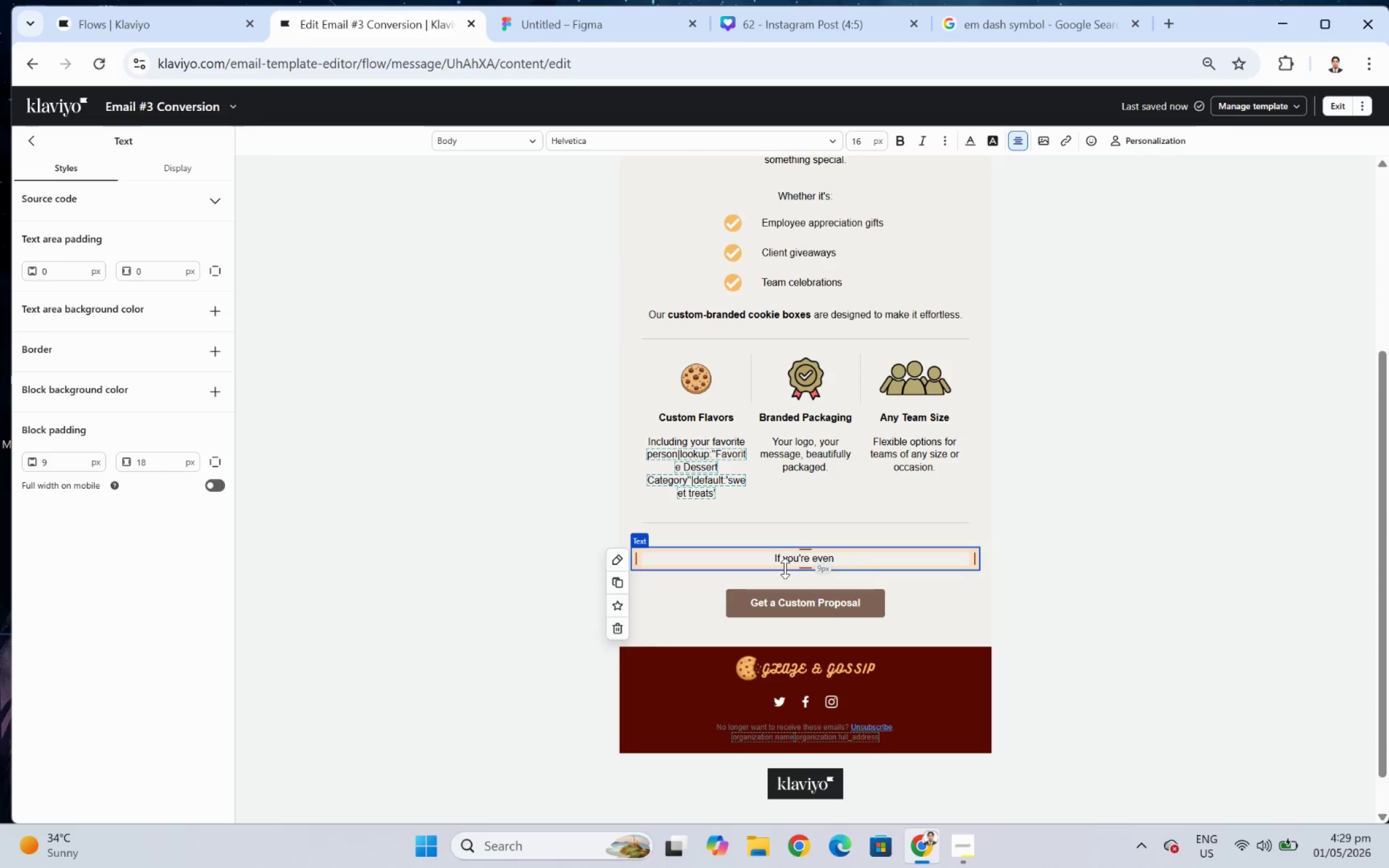 
type(a little curious, )
 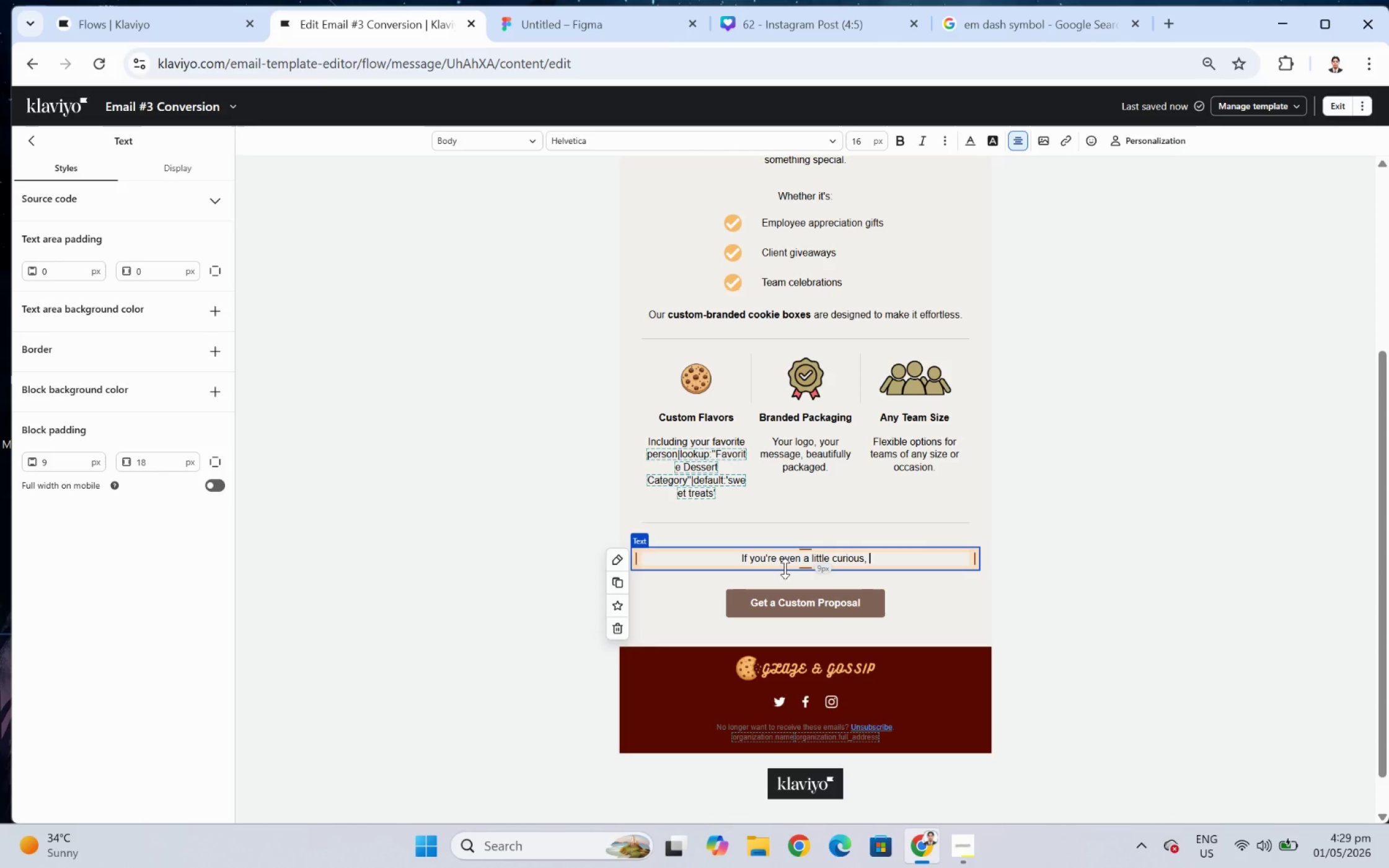 
type(I can send )
 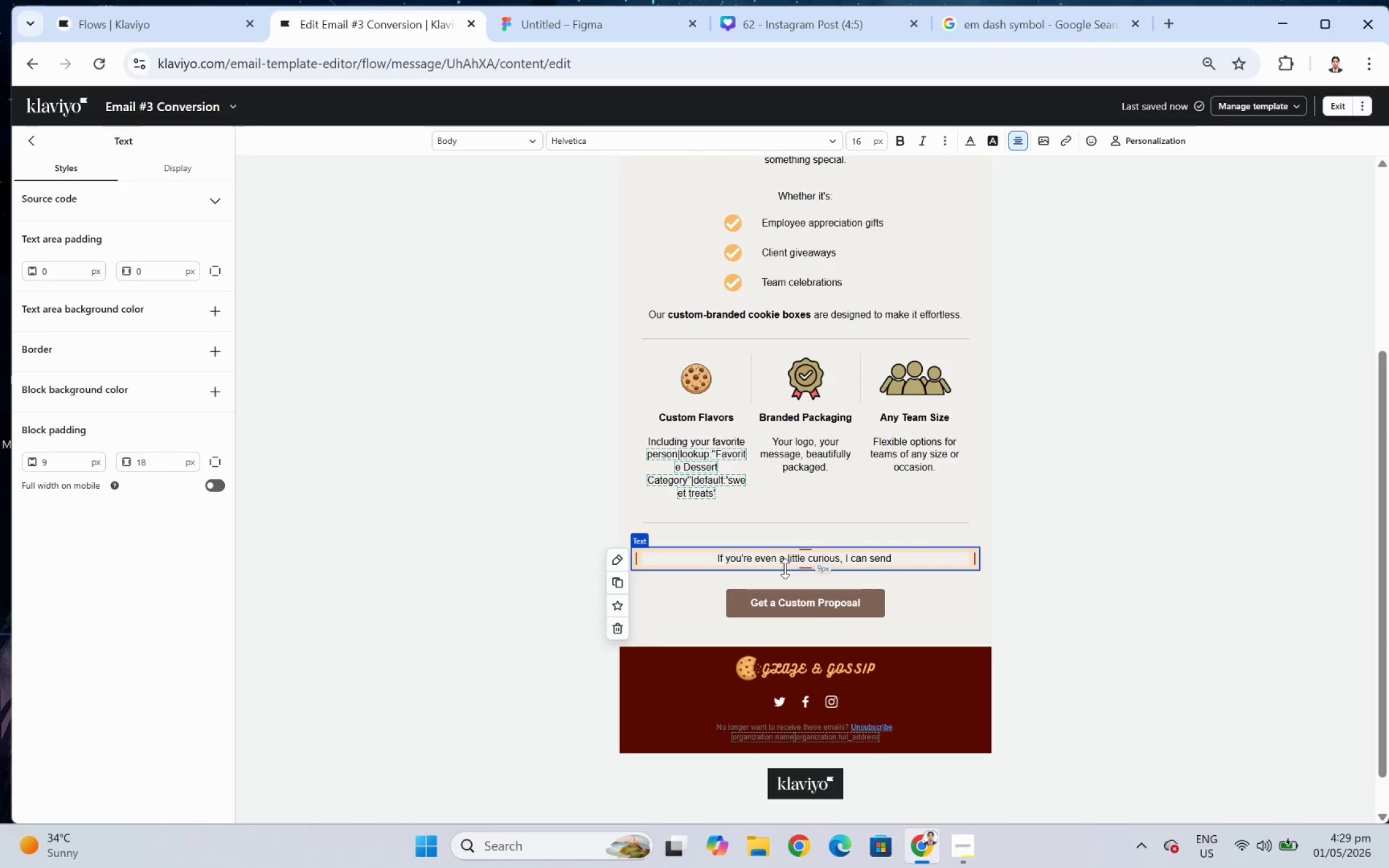 
wait(8.74)
 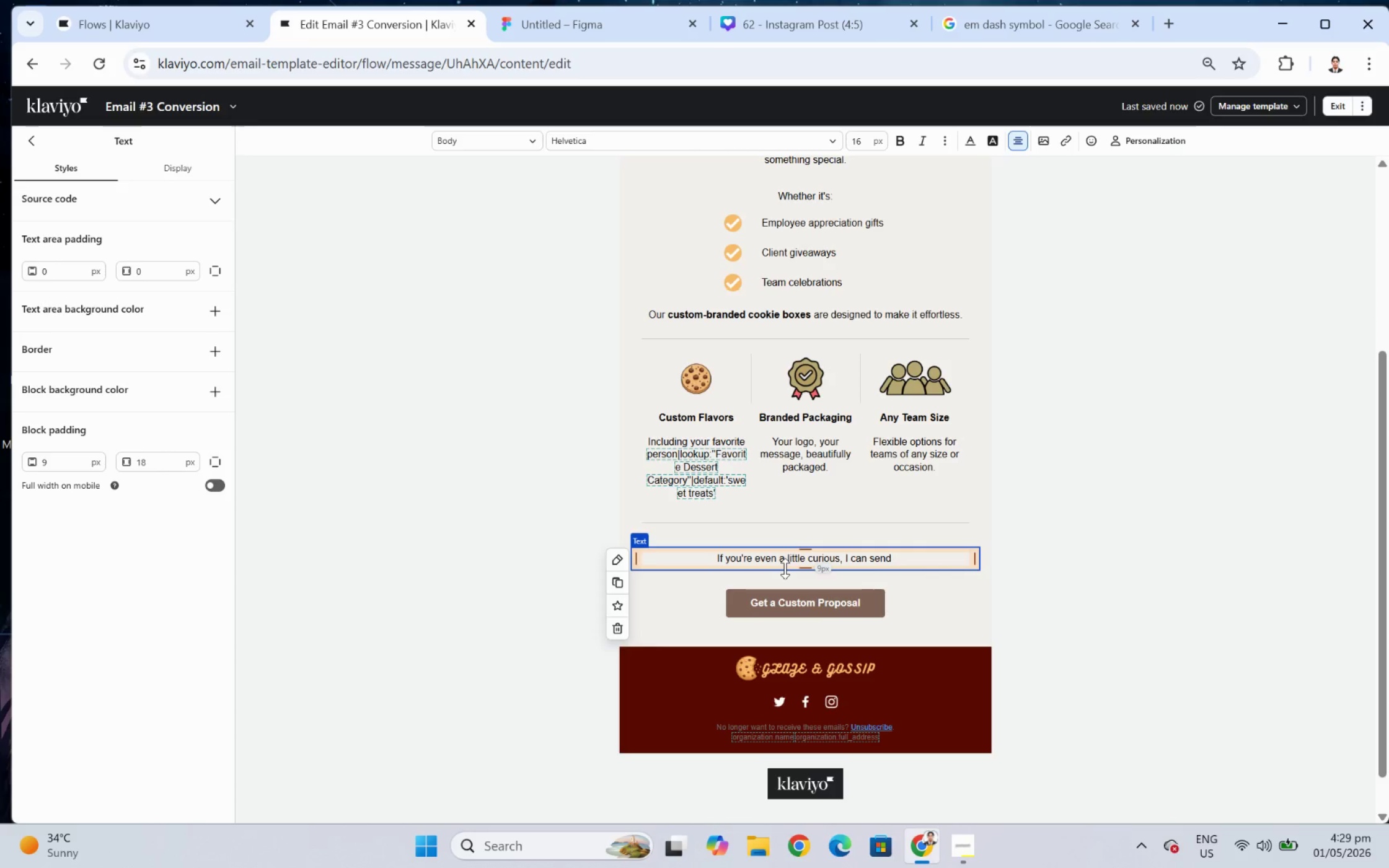 
type(over a few tailored ieas.)
key(Backspace)
type(.)
 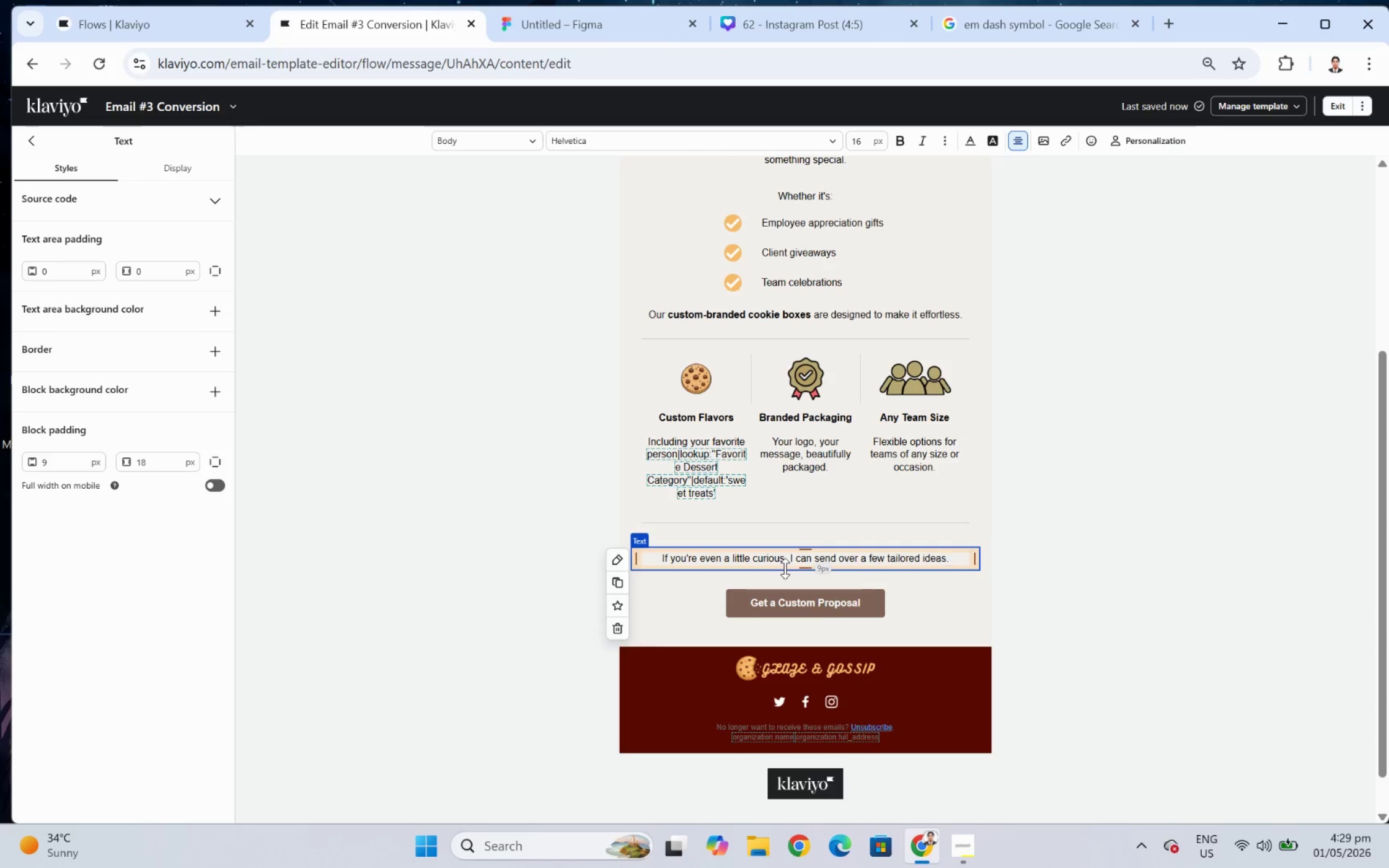 
left_click([1119, 610])
 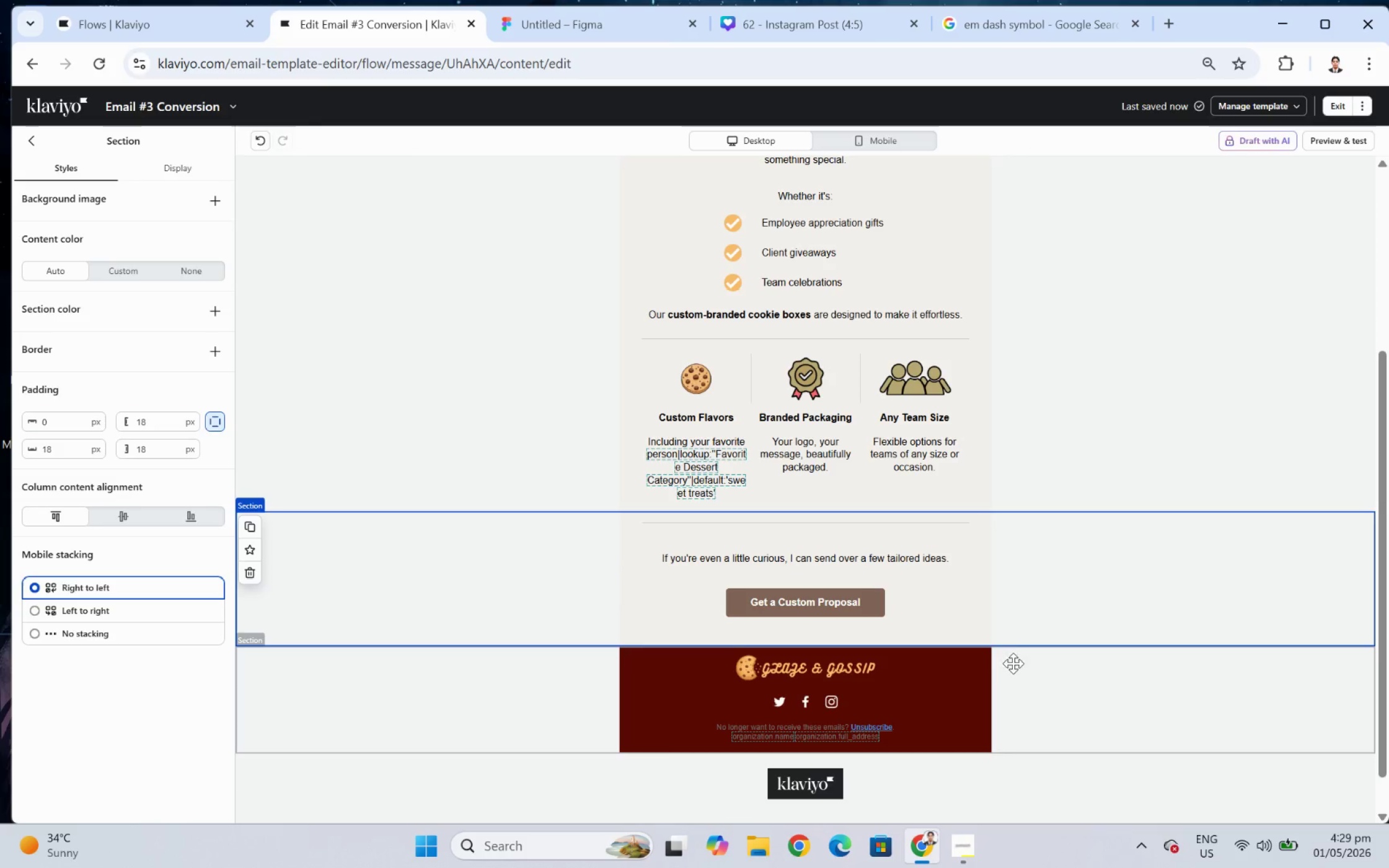 
scroll: coordinate [1116, 702], scroll_direction: up, amount: 2.0
 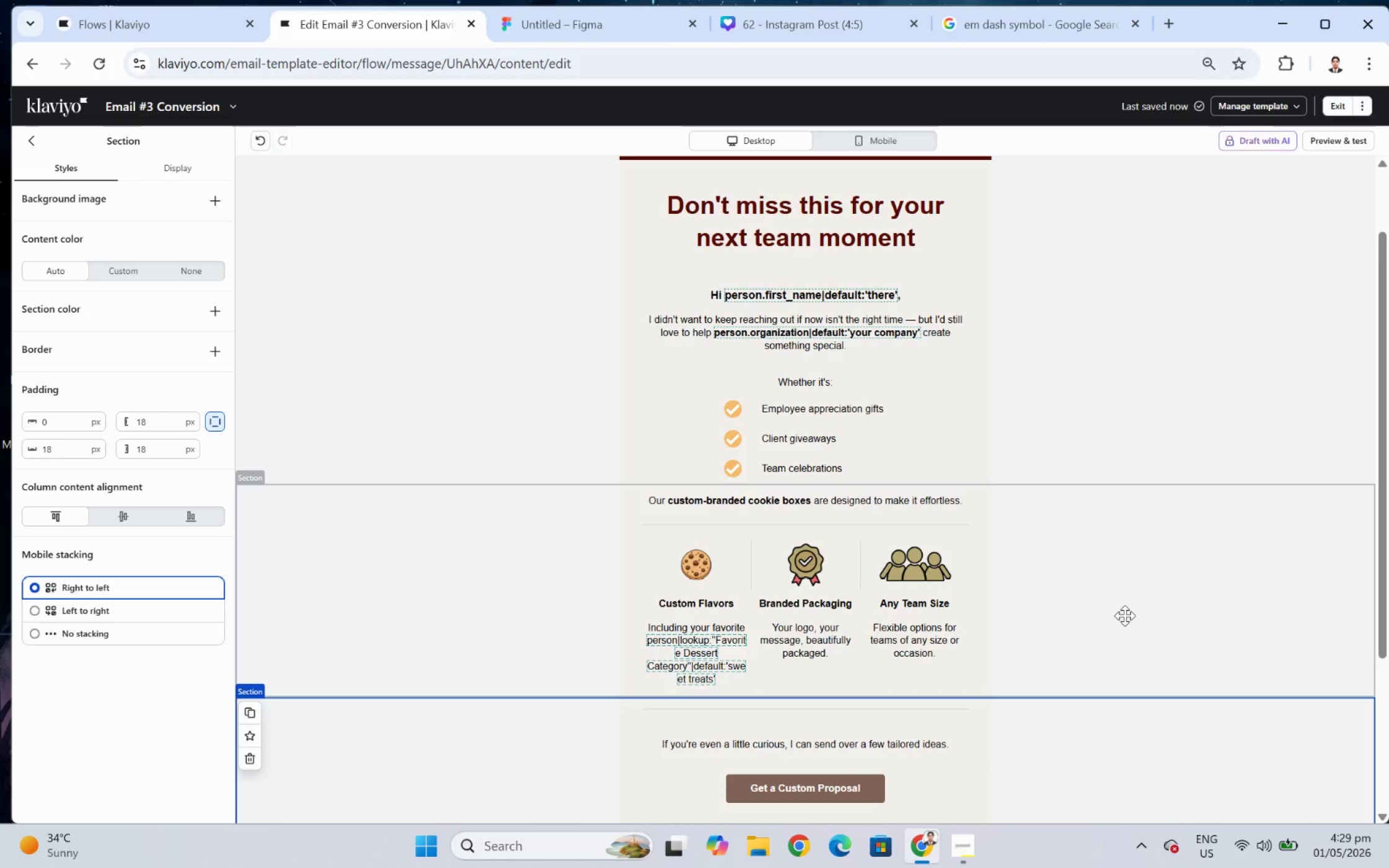 
wait(5.88)
 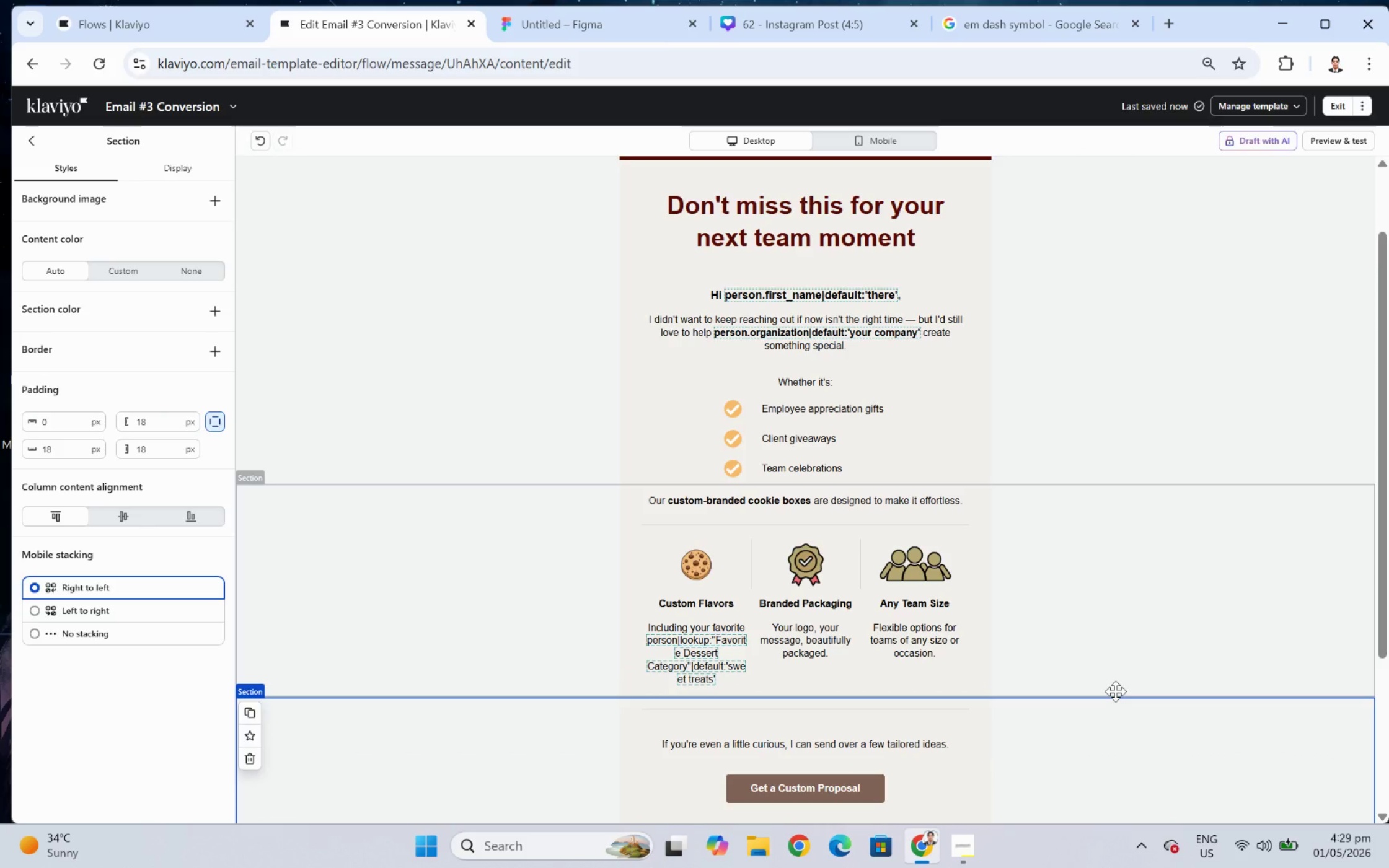 
scroll: coordinate [1051, 571], scroll_direction: up, amount: 4.0
 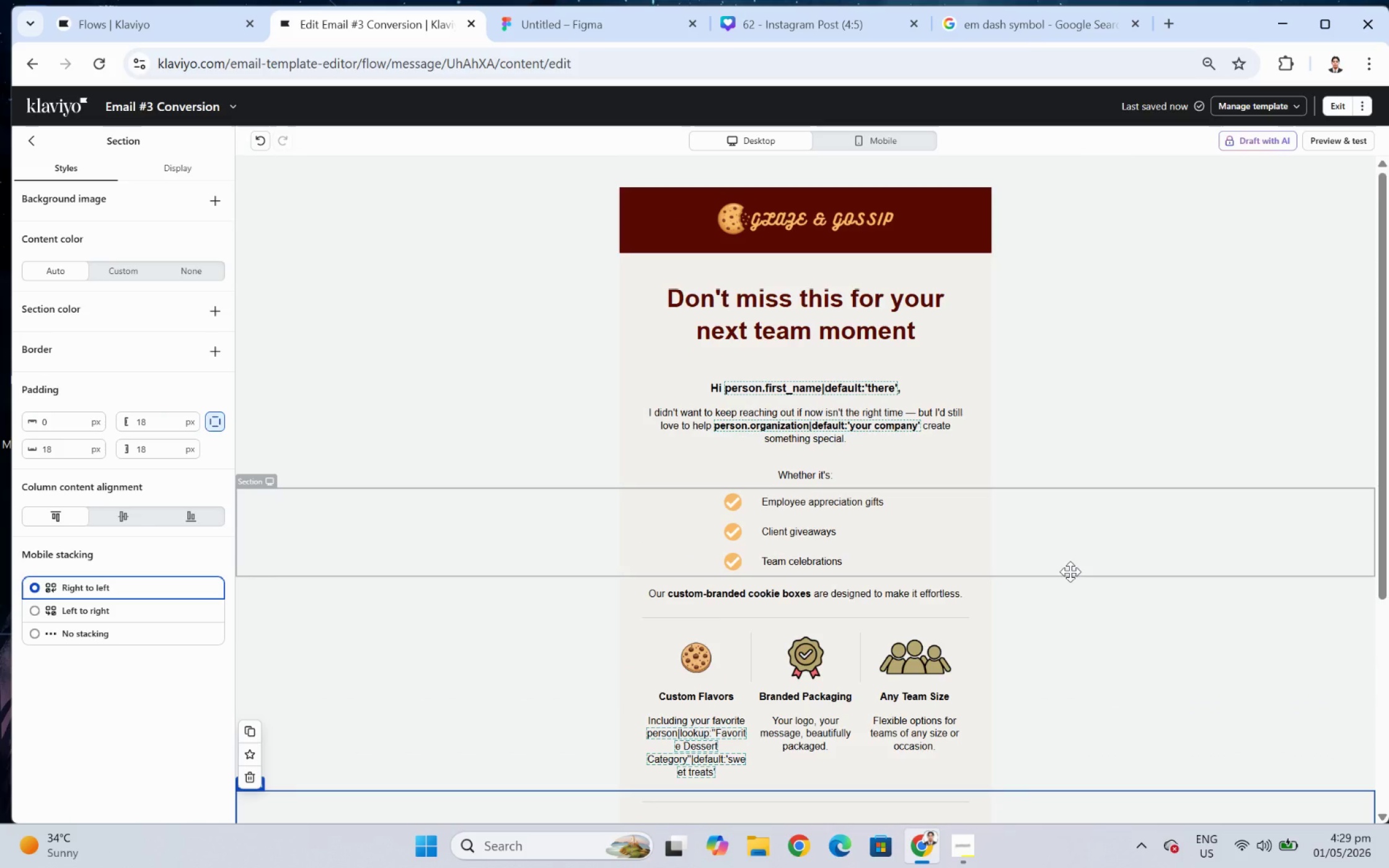 
scroll: coordinate [1070, 571], scroll_direction: down, amount: 2.0
 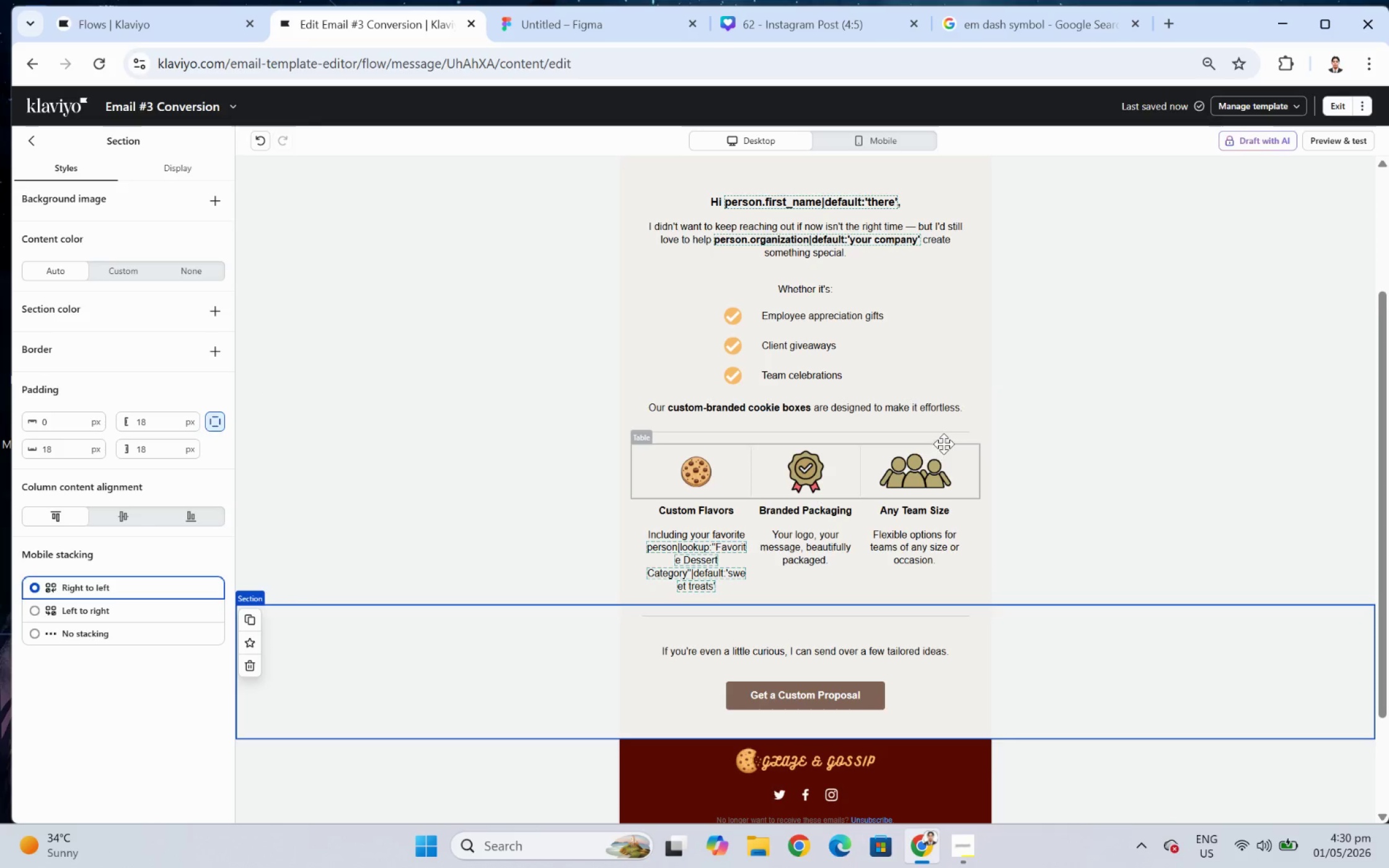 
left_click([943, 435])
 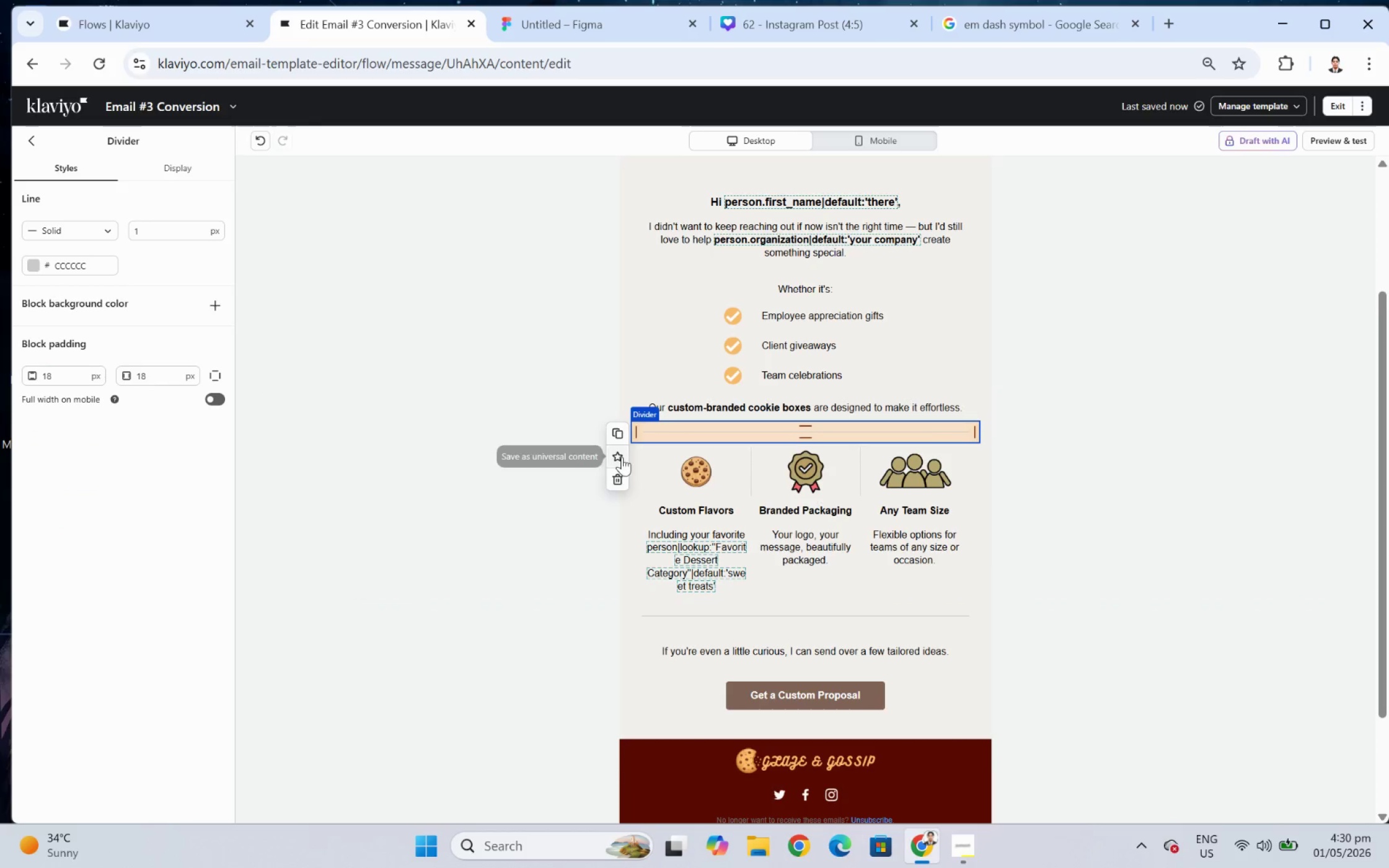 
left_click([614, 480])
 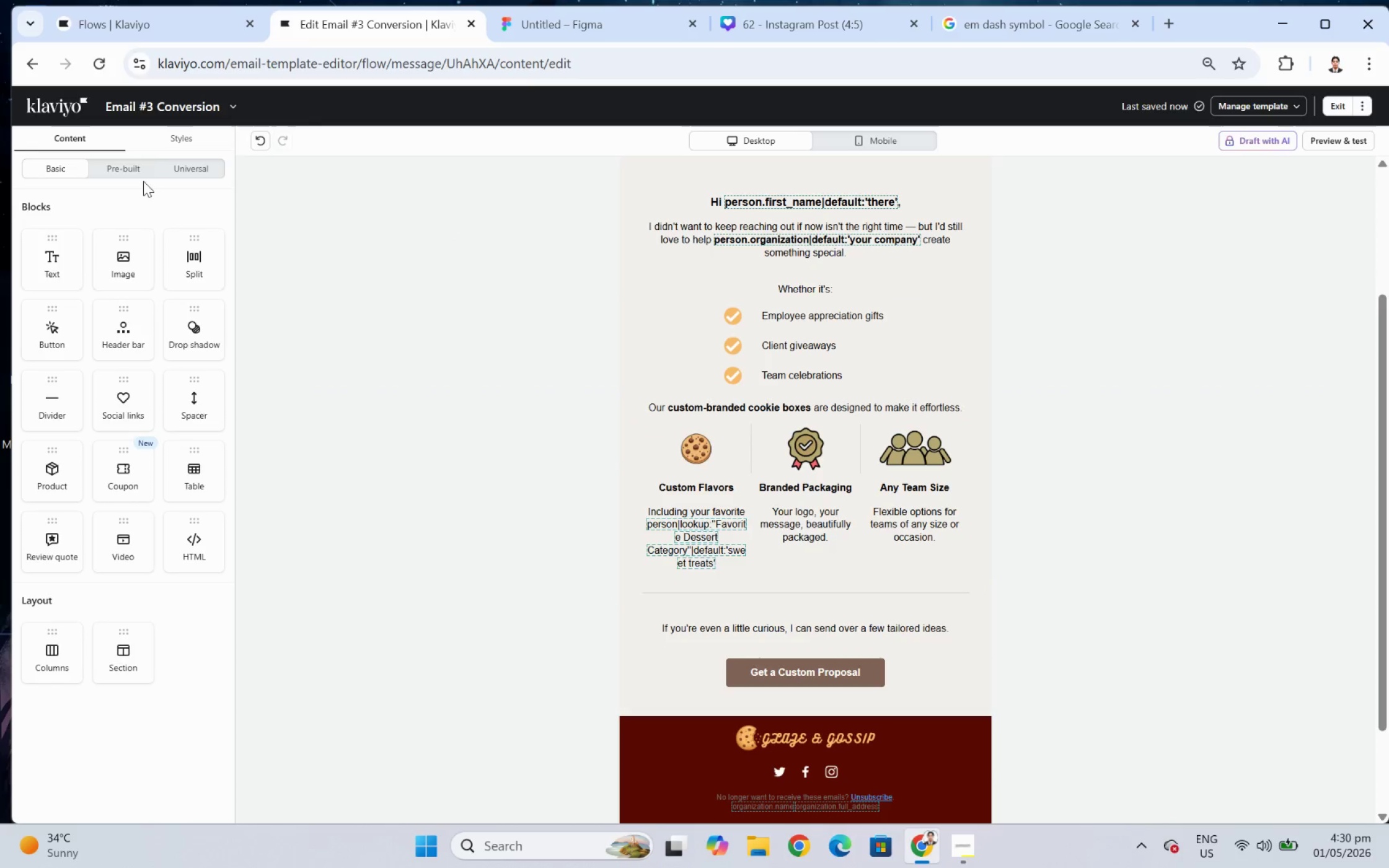 
left_click([258, 138])
 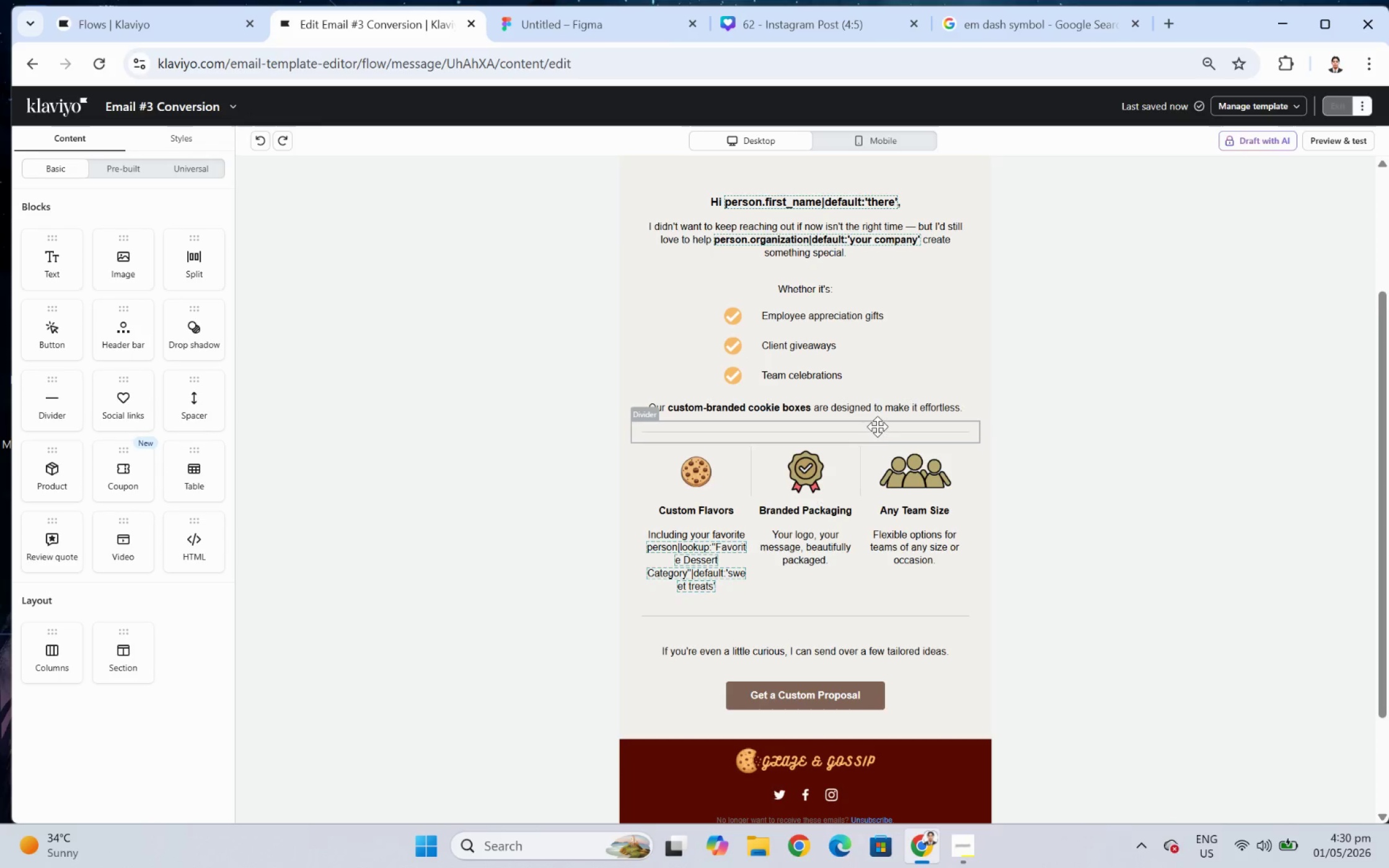 
left_click_drag(start_coordinate=[877, 431], to_coordinate=[886, 385])
 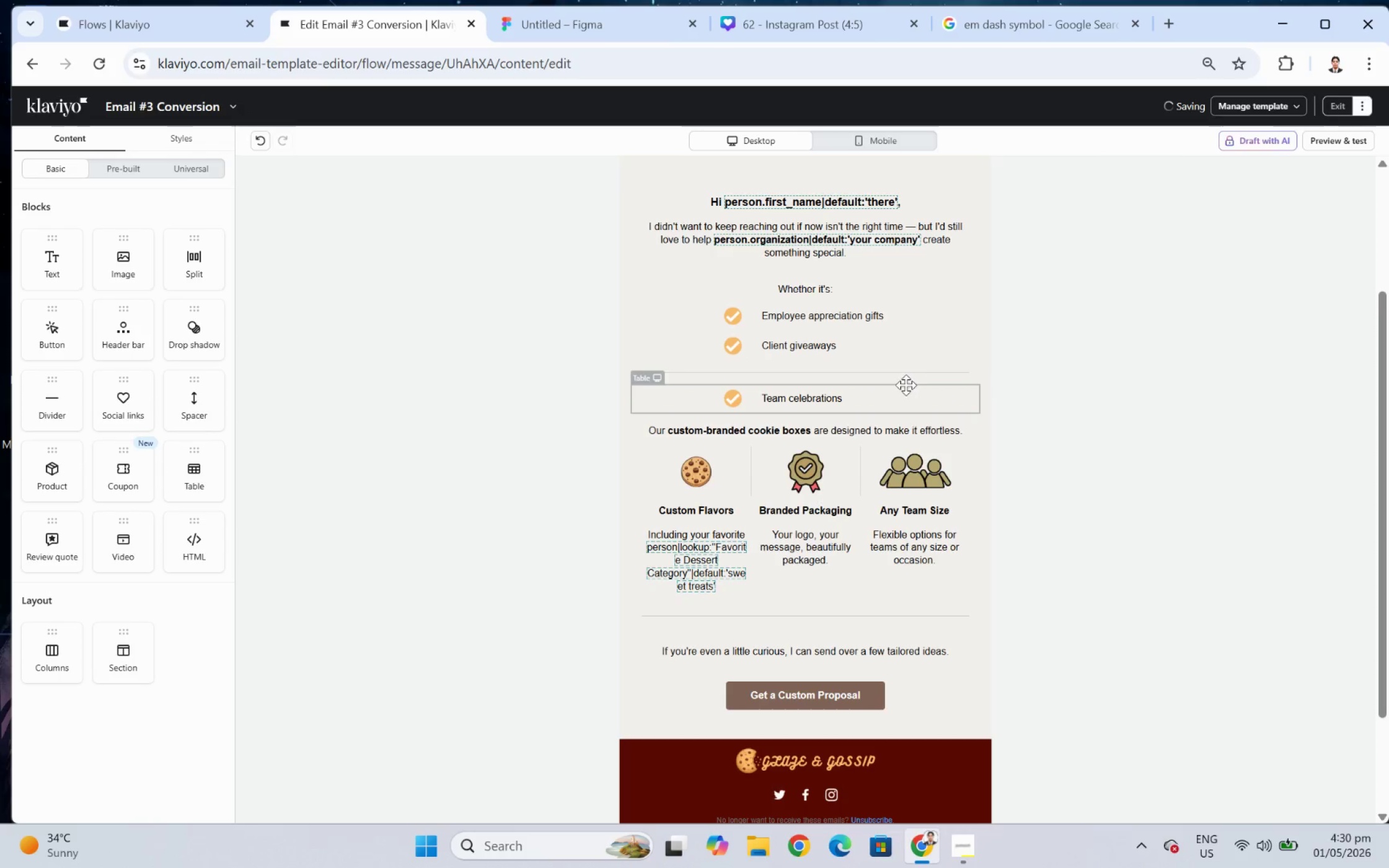 
left_click_drag(start_coordinate=[922, 367], to_coordinate=[922, 429])
 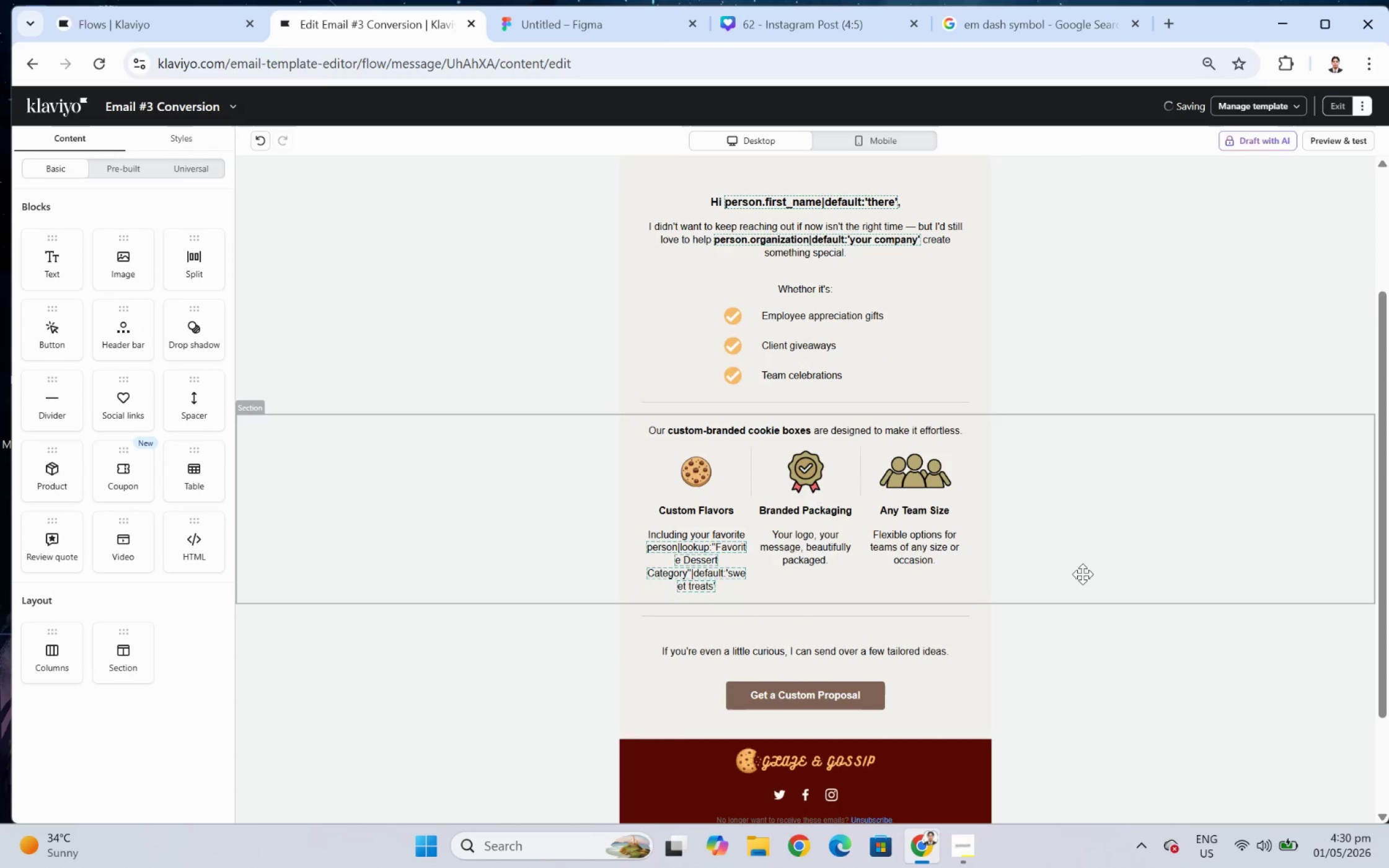 
left_click([1087, 584])
 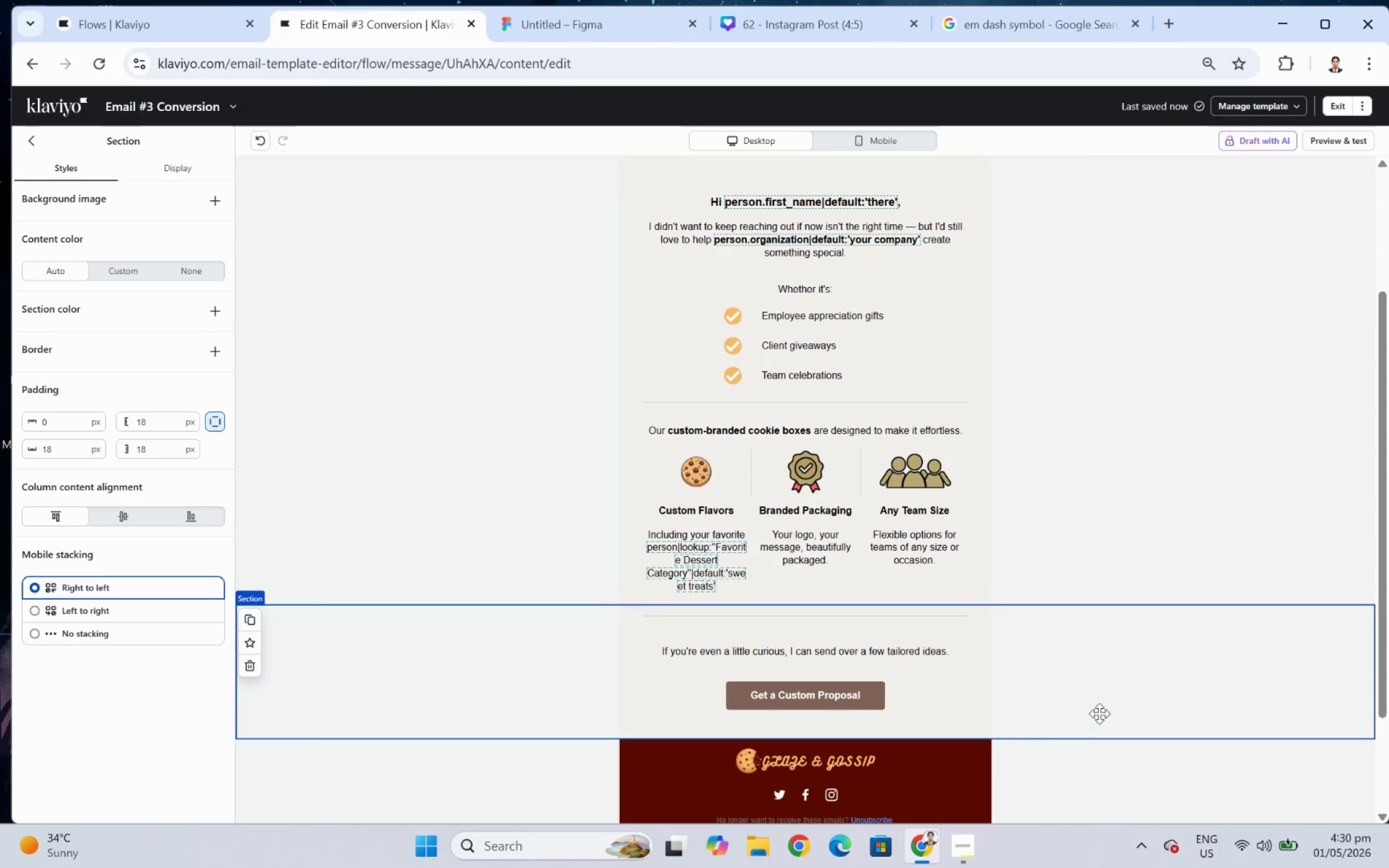 
scroll: coordinate [1140, 620], scroll_direction: up, amount: 3.0
 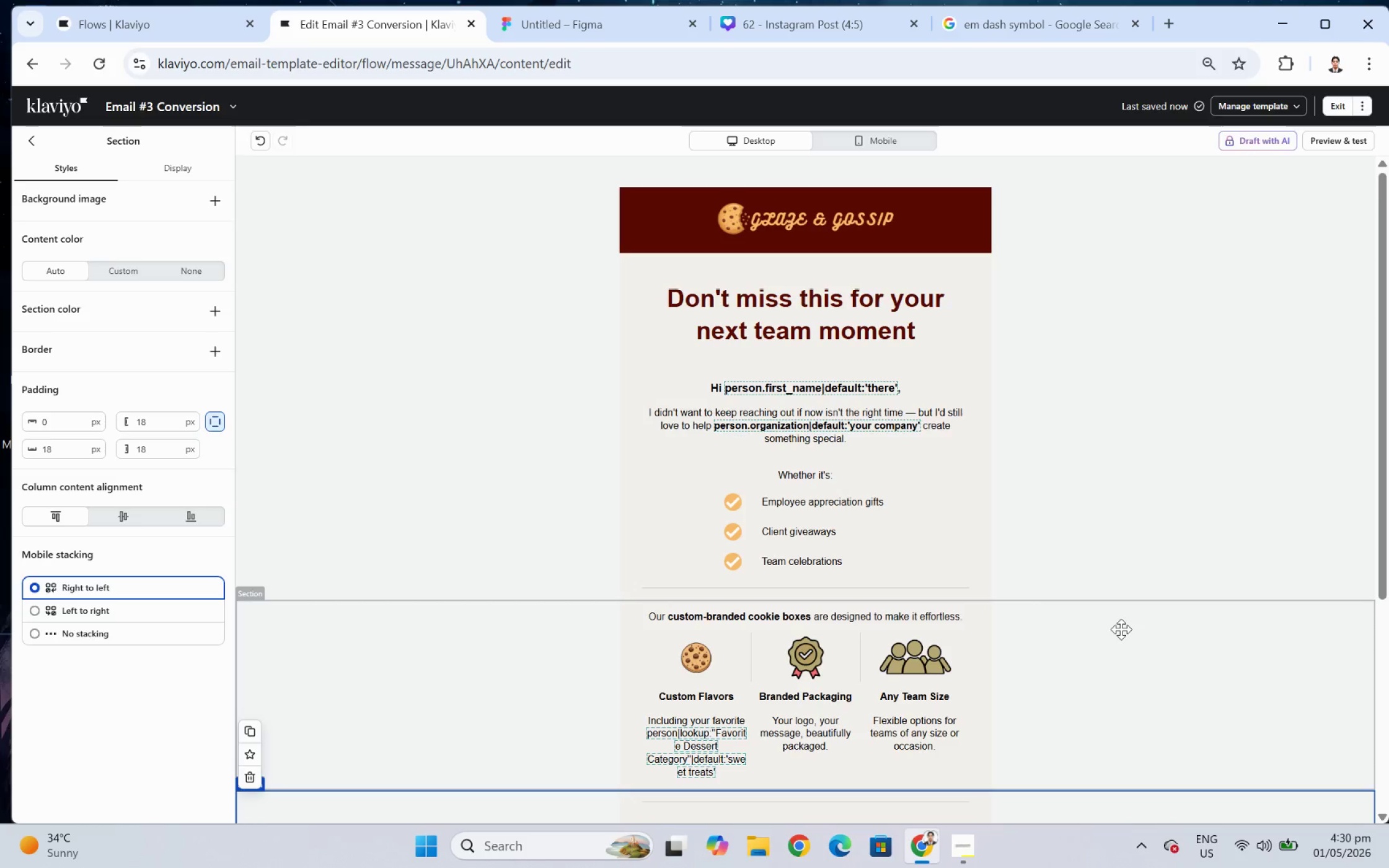 
wait(5.19)
 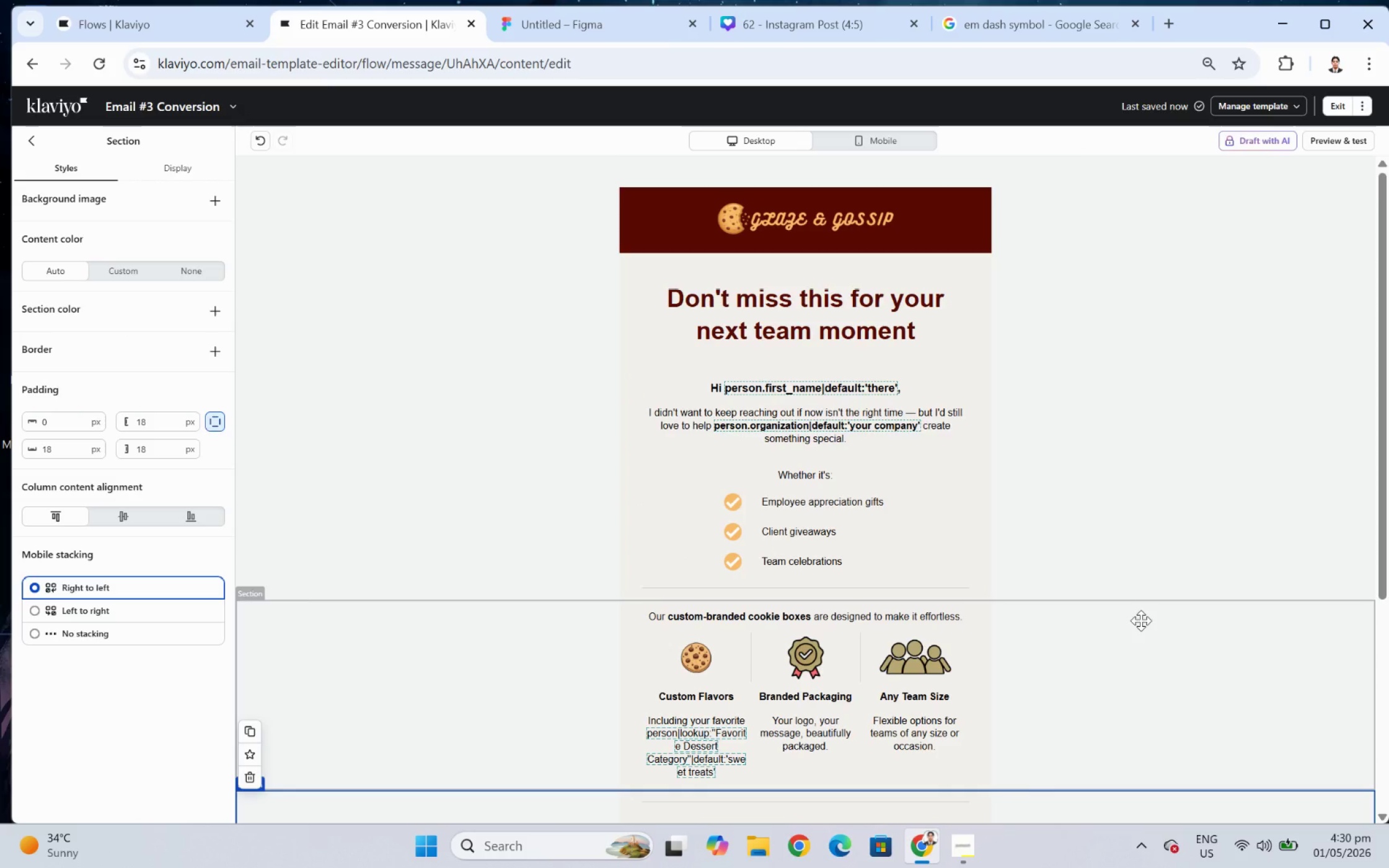 
left_click([1085, 674])
 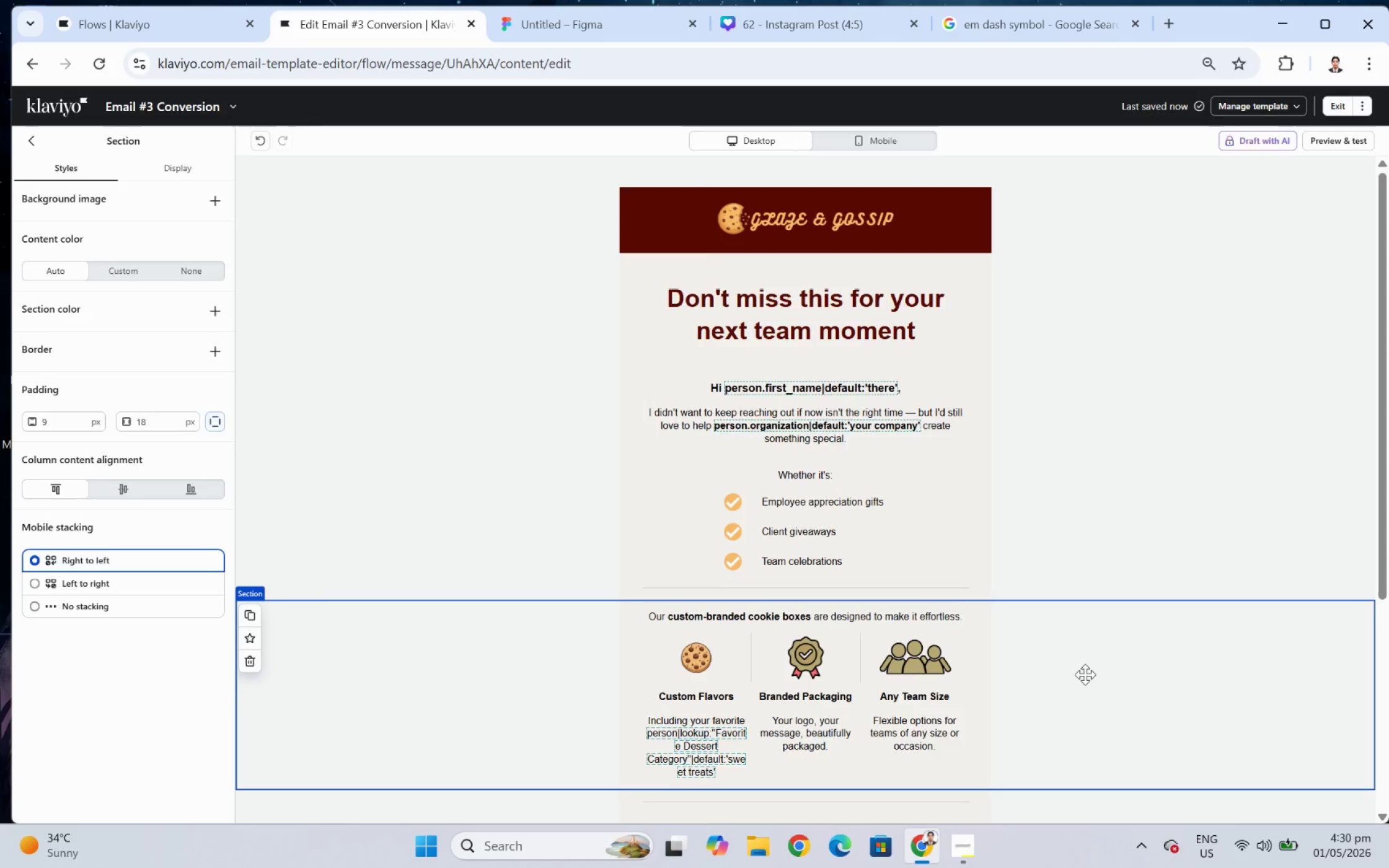 
scroll: coordinate [1012, 676], scroll_direction: down, amount: 5.0
 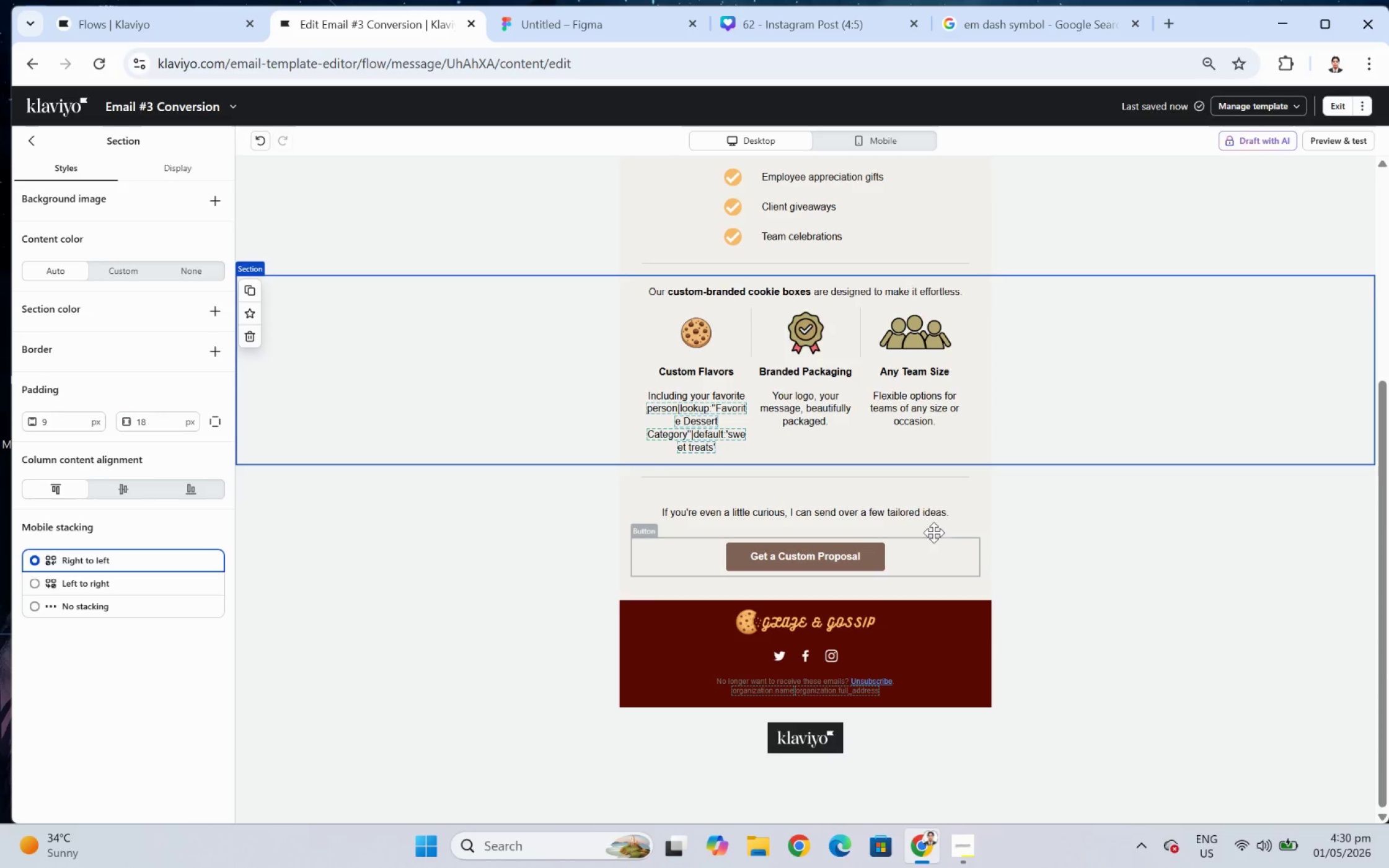 
left_click([935, 520])
 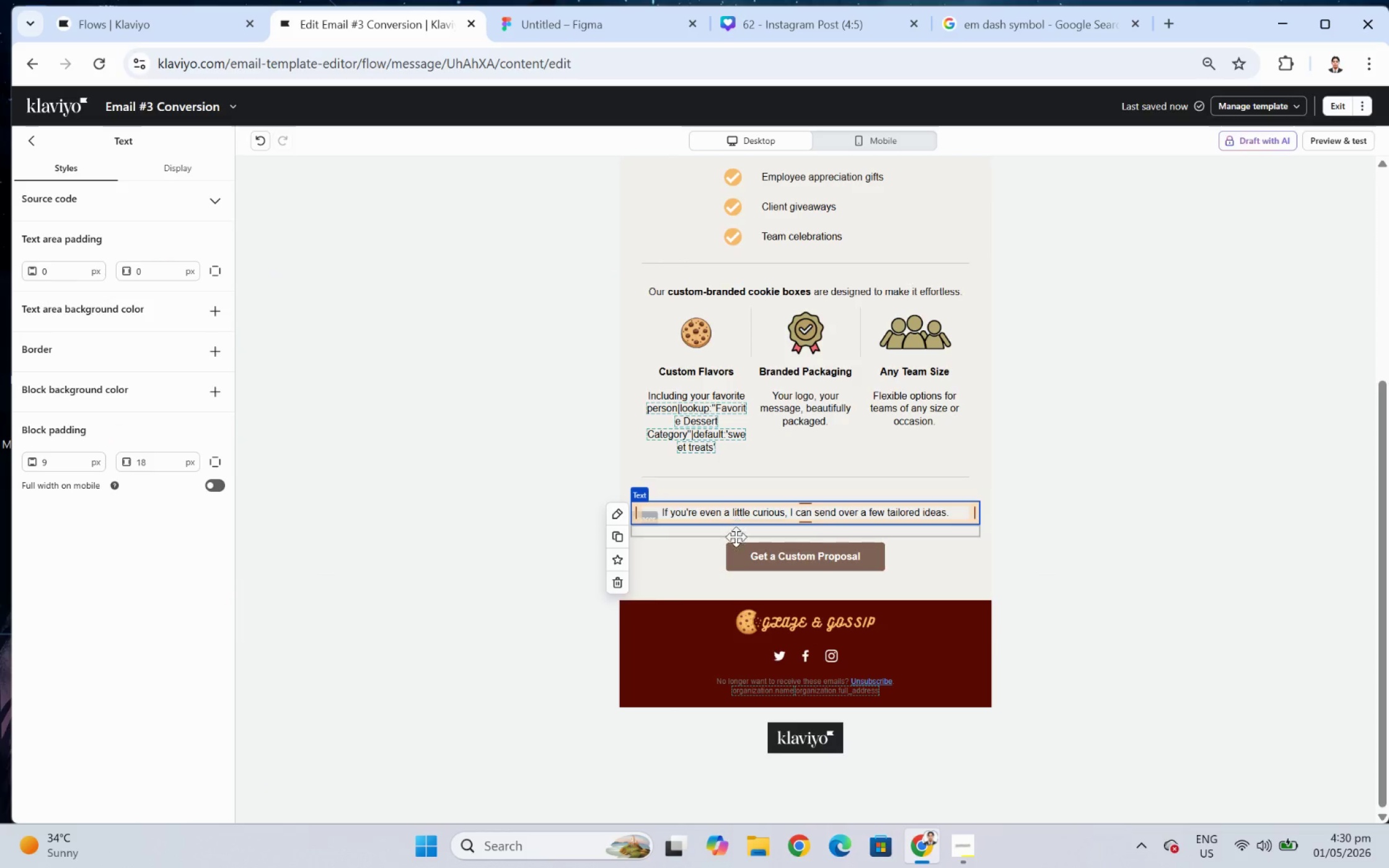 
left_click([760, 553])
 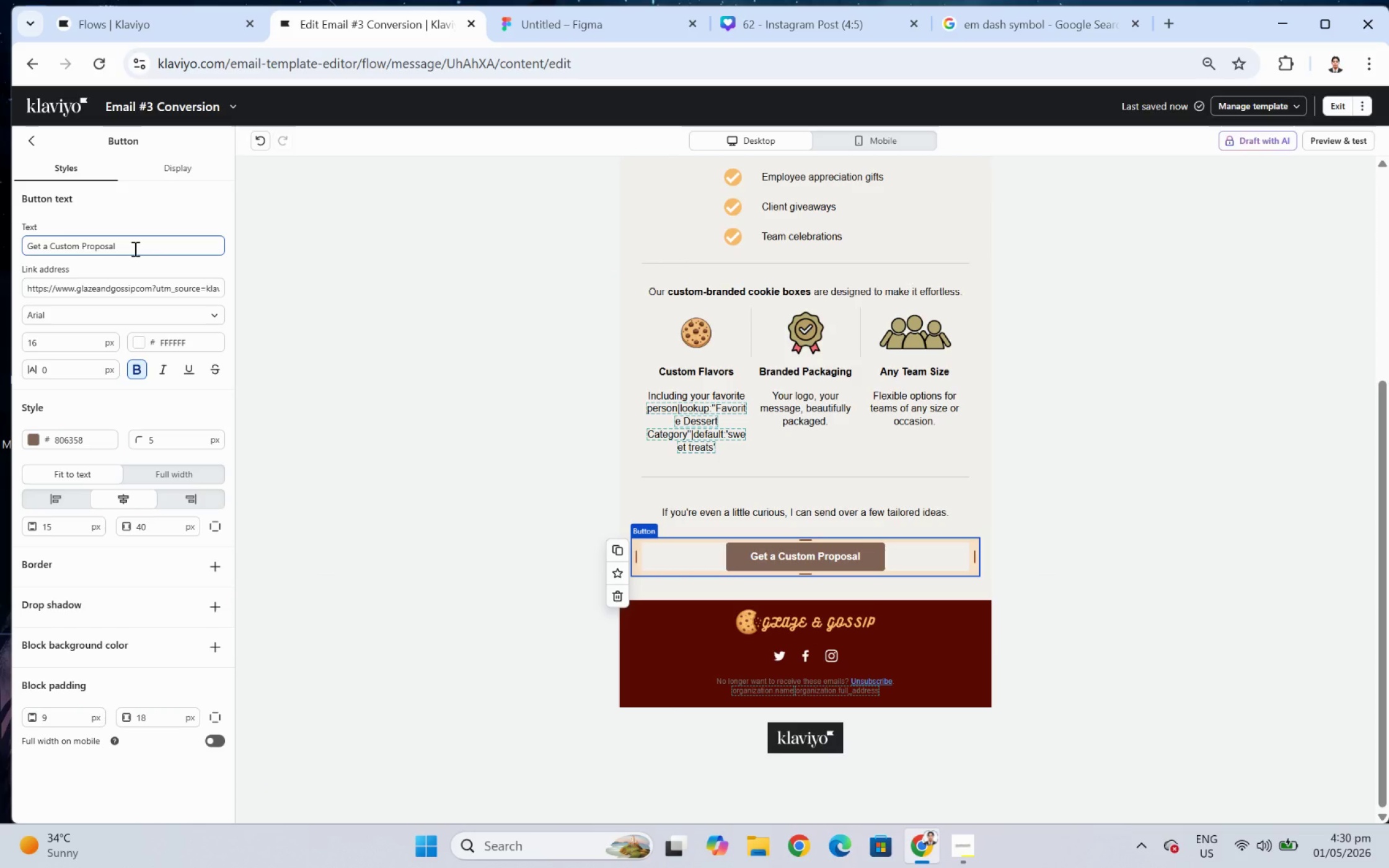 
double_click([134, 248])
 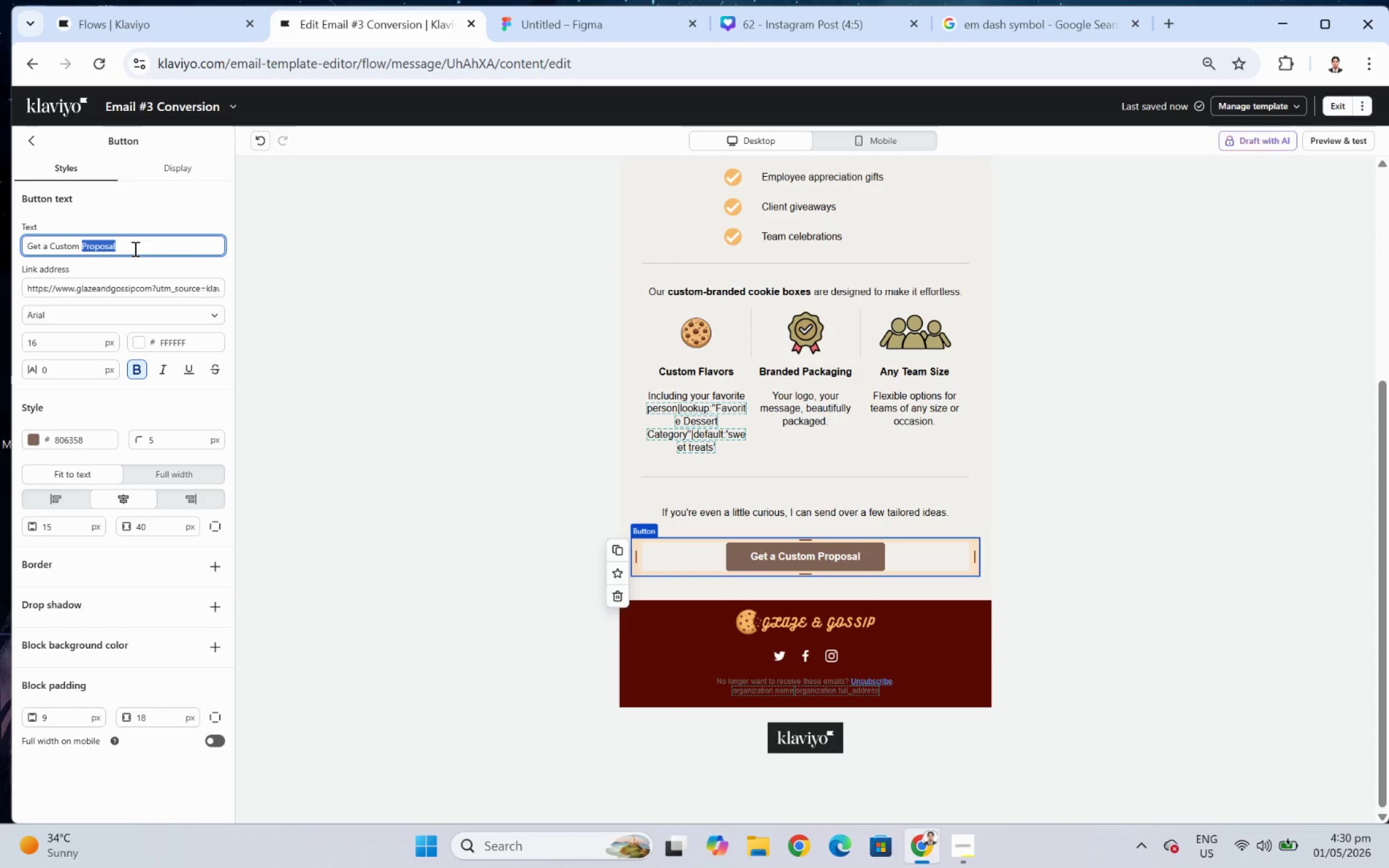 
triple_click([134, 248])
 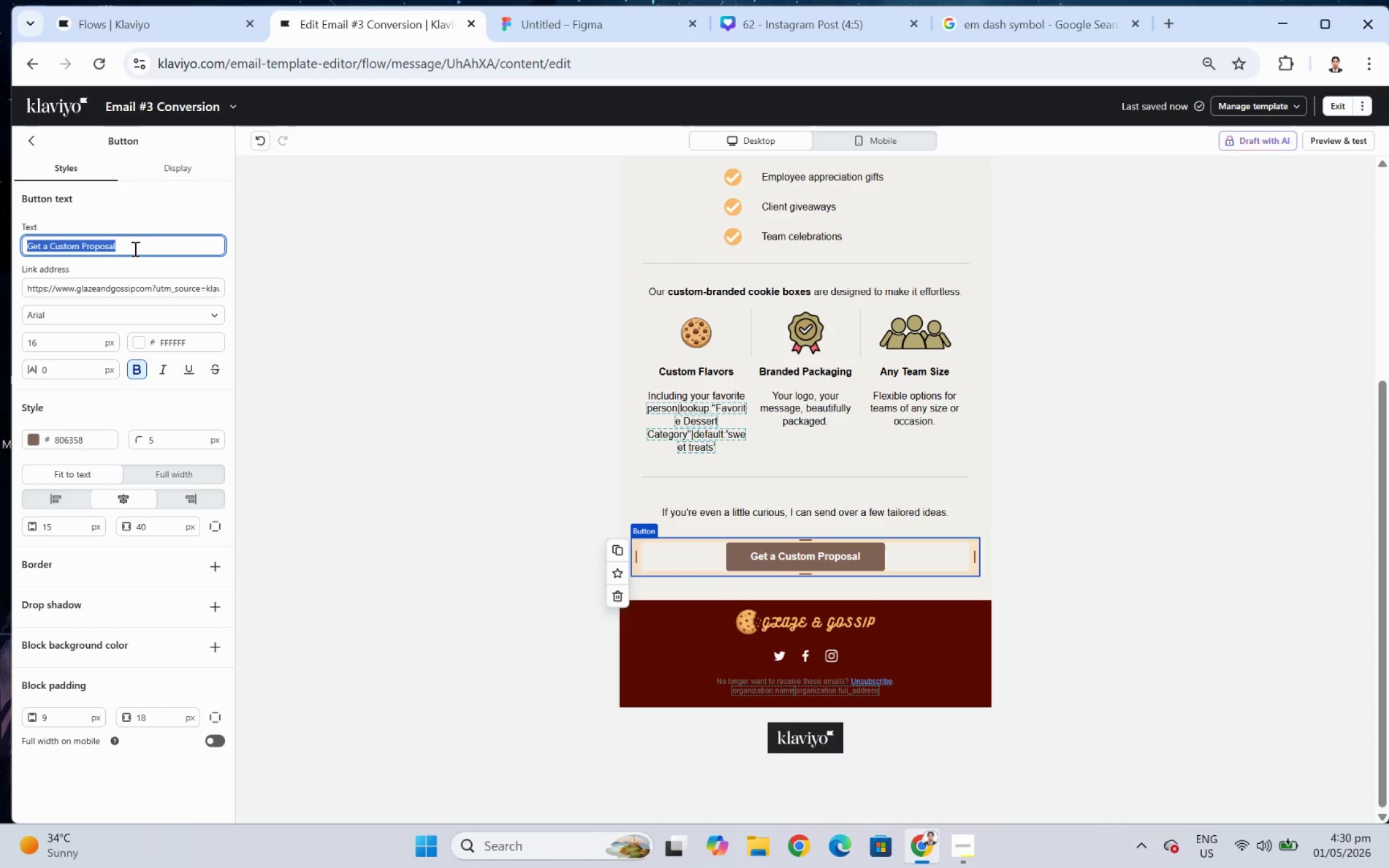 
left_click([134, 248])
 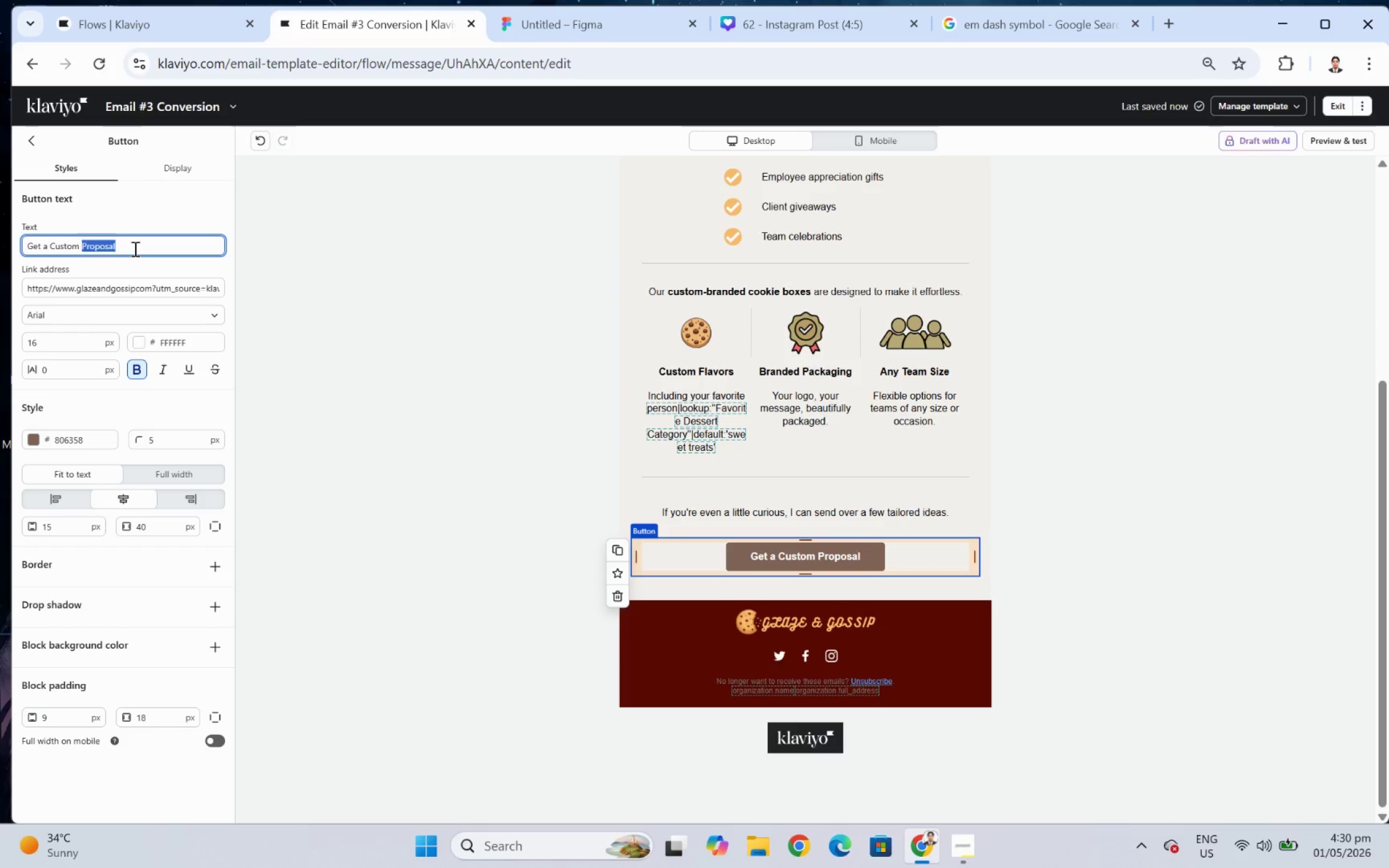 
left_click_drag(start_coordinate=[134, 248], to_coordinate=[92, 248])
 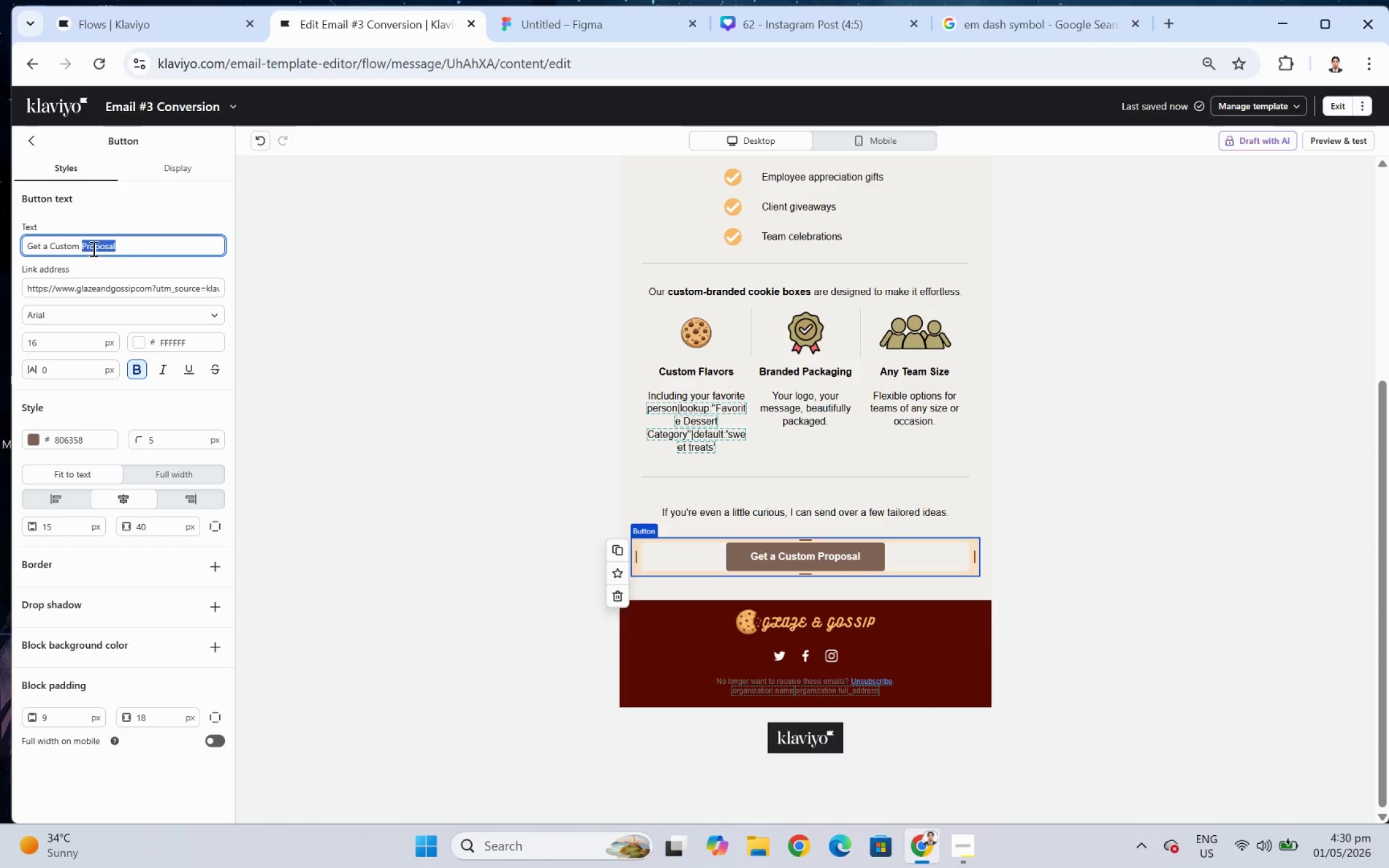 
type(ideas)
key(Backspace)
key(Backspace)
key(Backspace)
key(Backspace)
key(Backspace)
type(ideas)
key(Backspace)
key(Backspace)
key(Backspace)
key(Backspace)
key(Backspace)
type(Ideas For Your Team)
 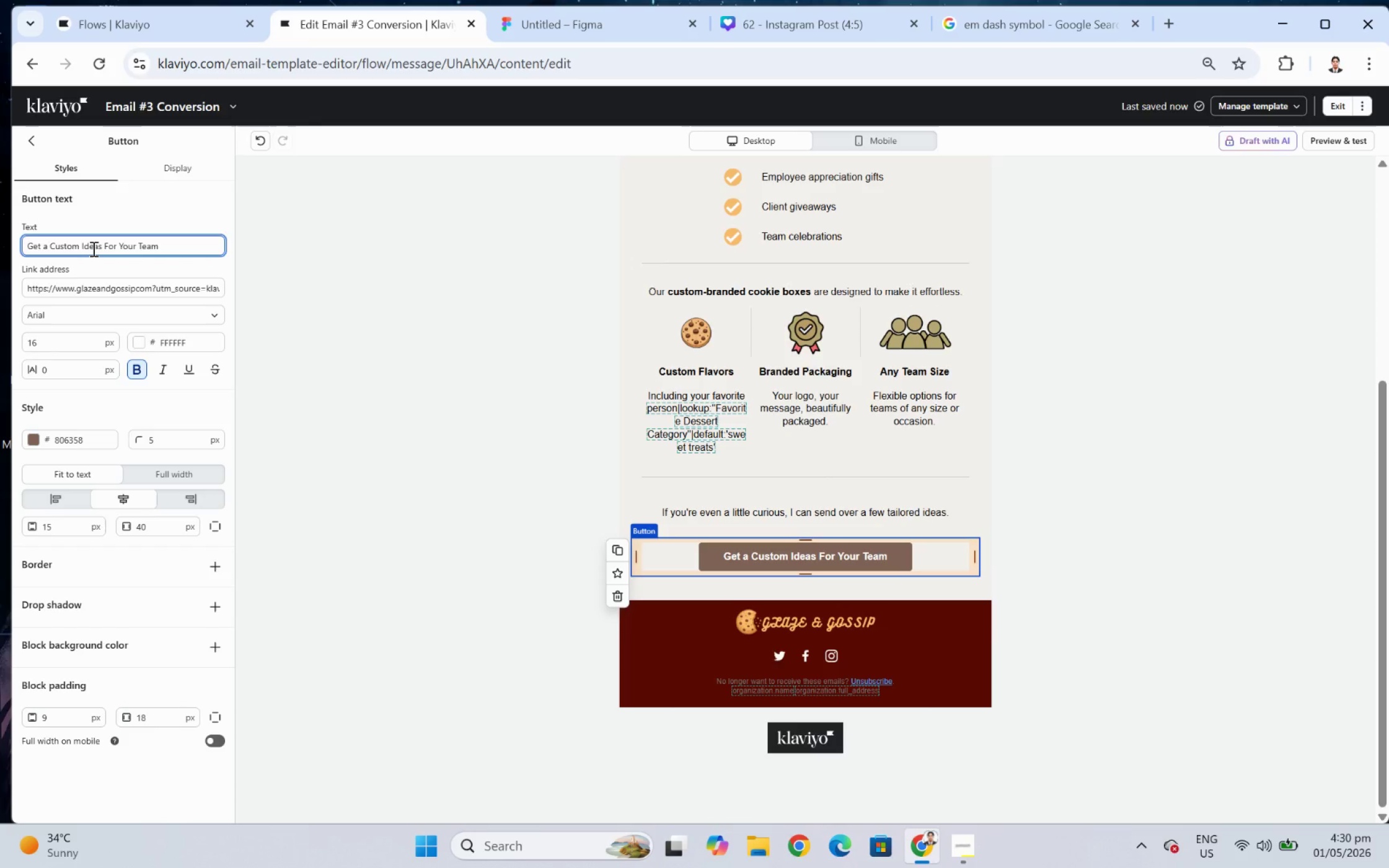 
wait(6.42)
 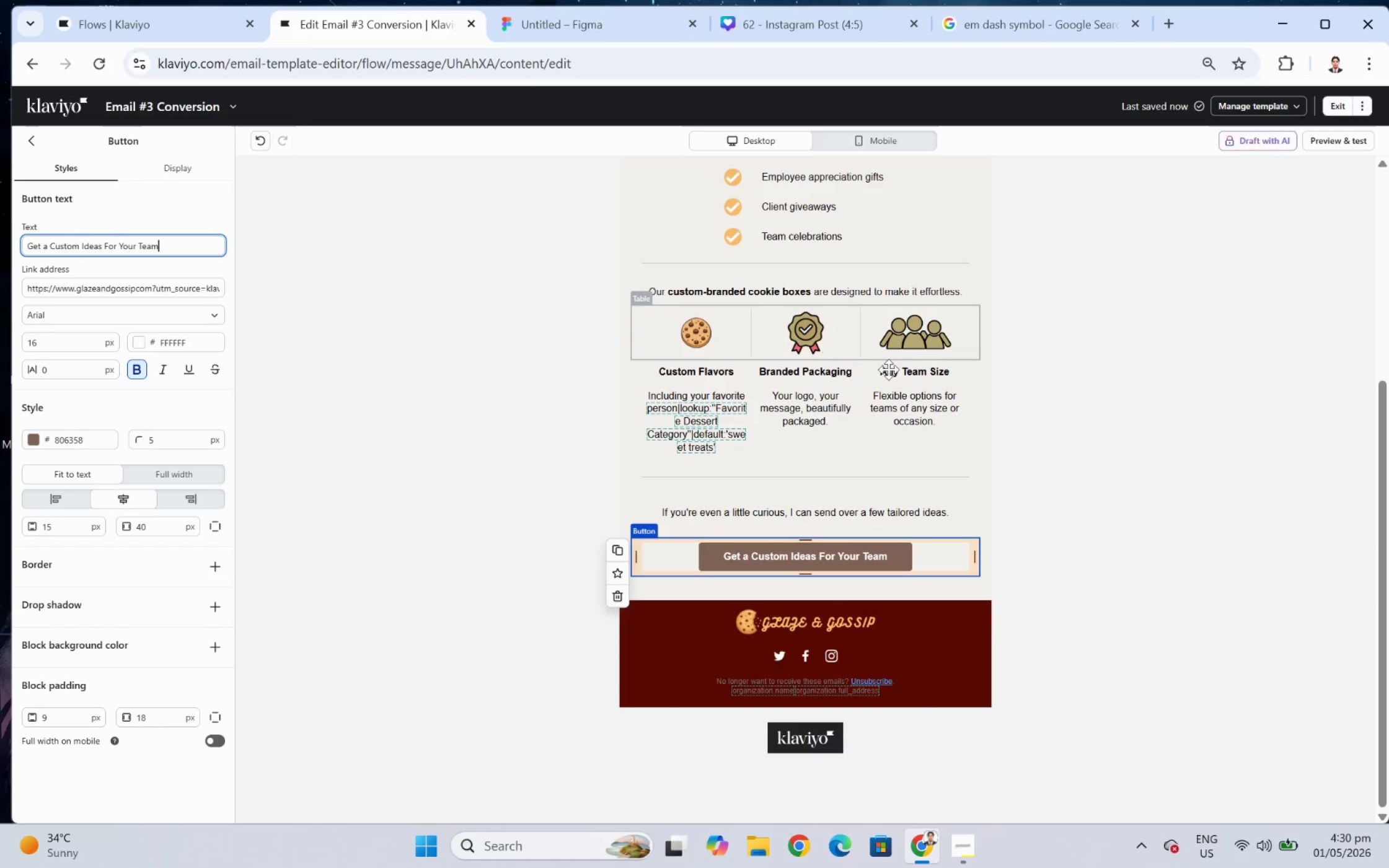 
left_click([844, 530])
 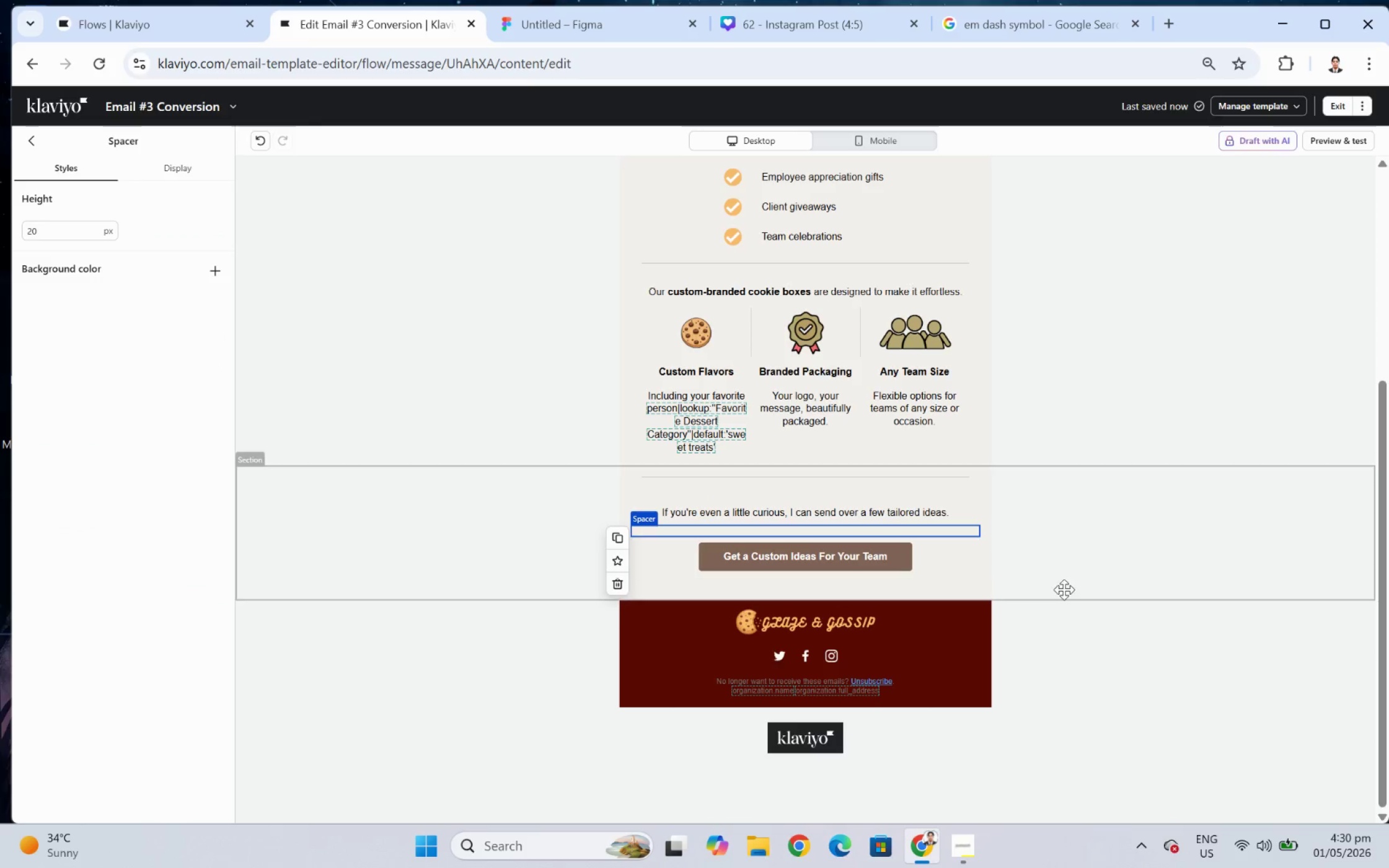 
left_click([1064, 589])
 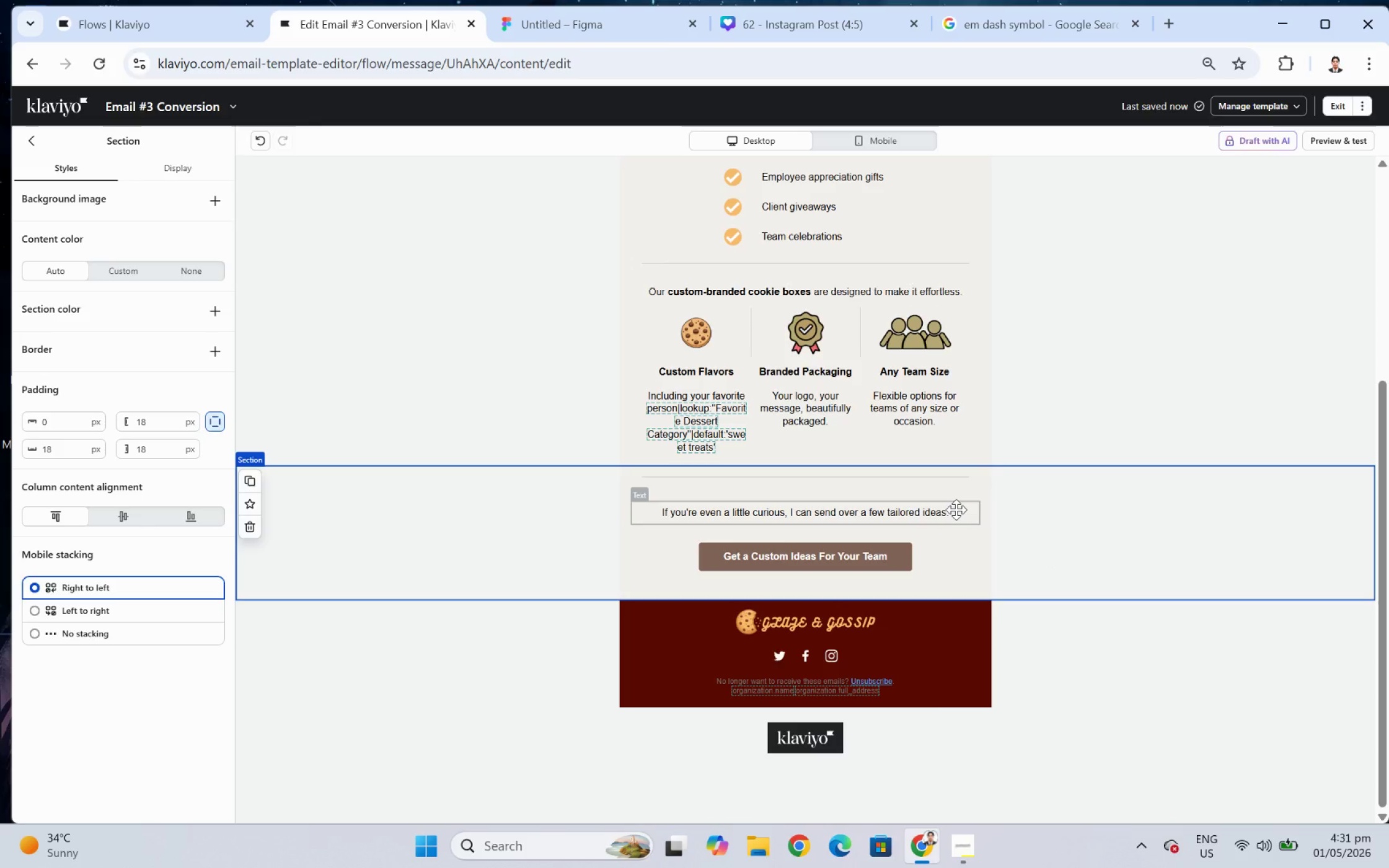 
wait(12.4)
 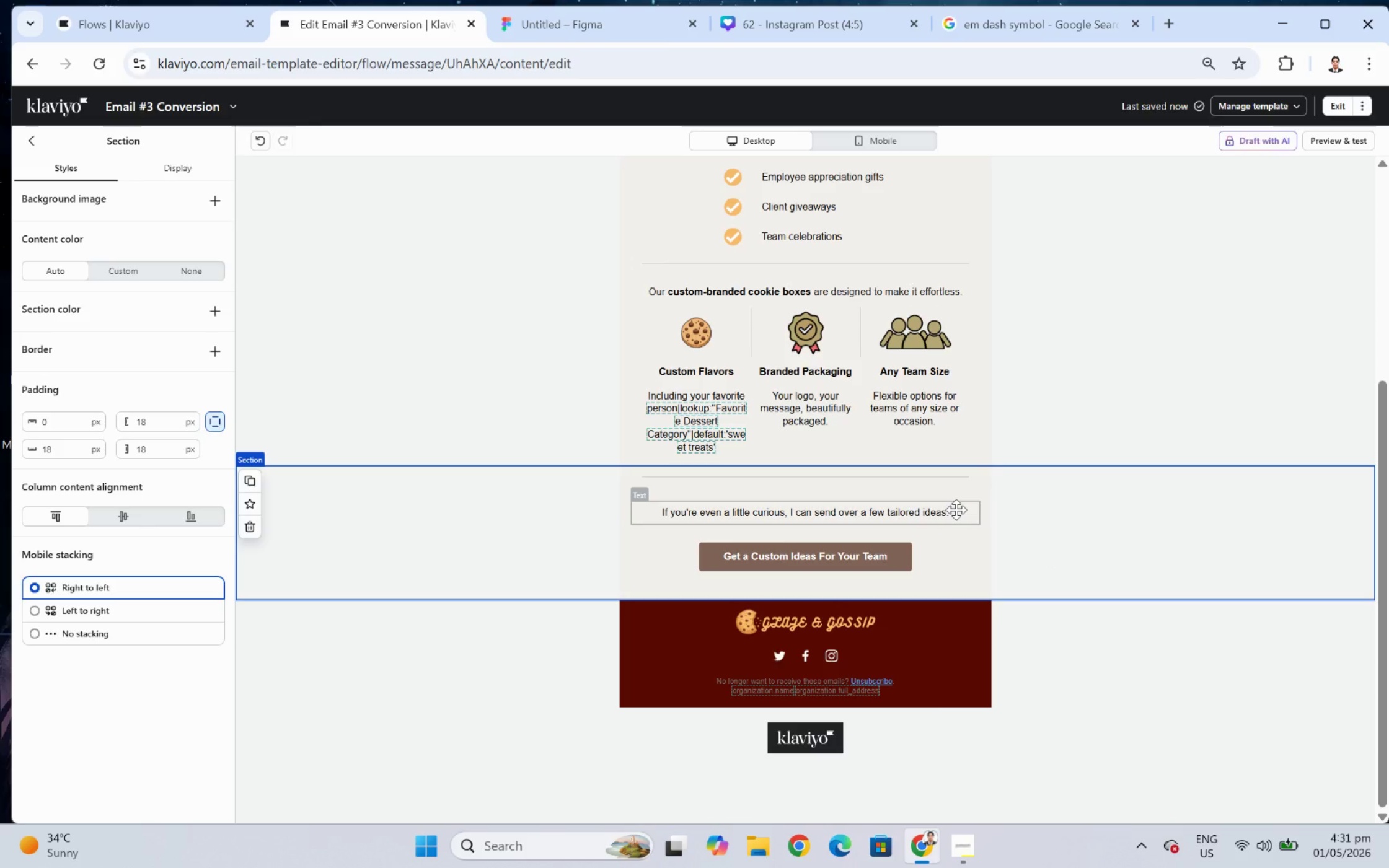 
left_click([956, 509])
 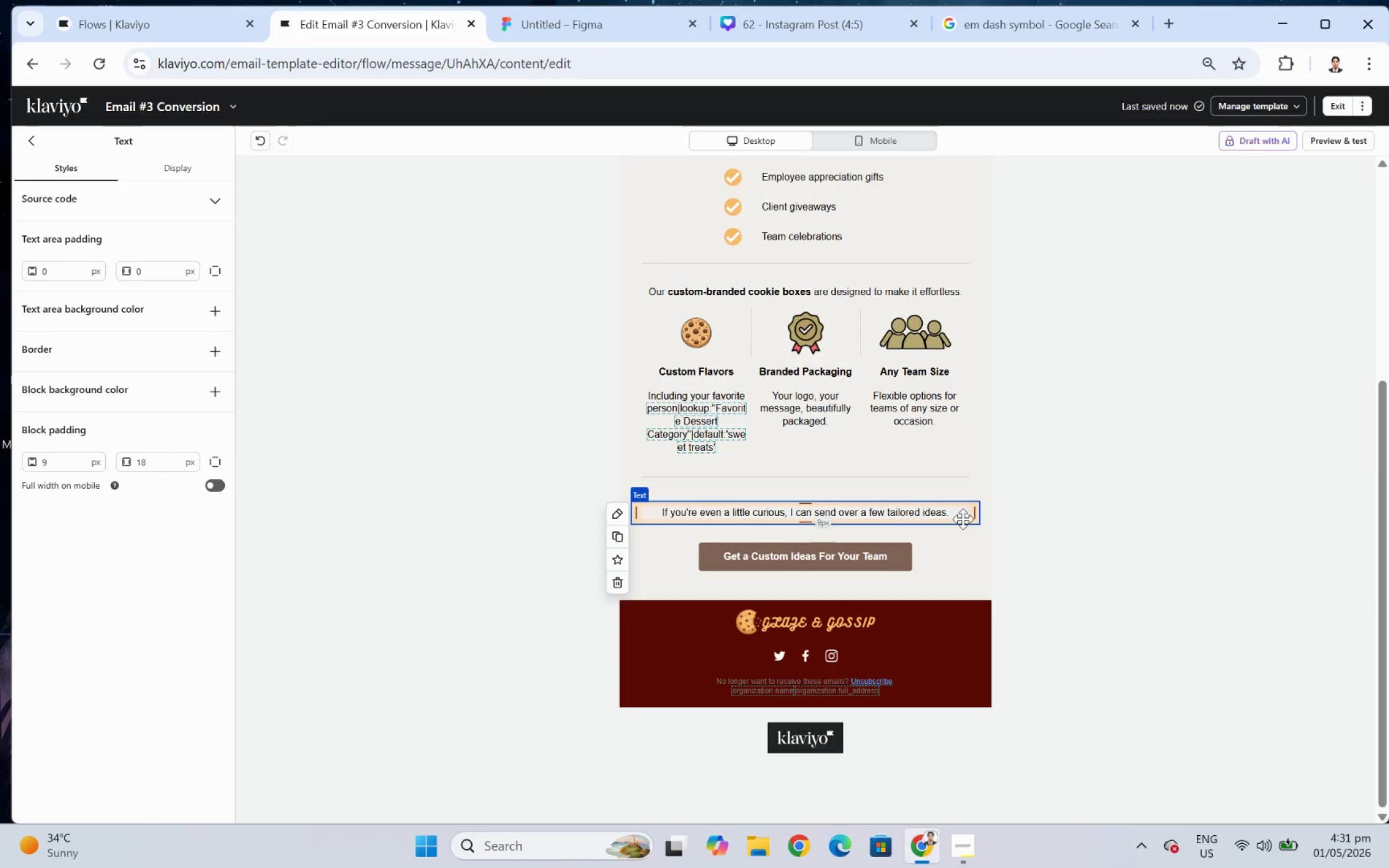 
wait(6.03)
 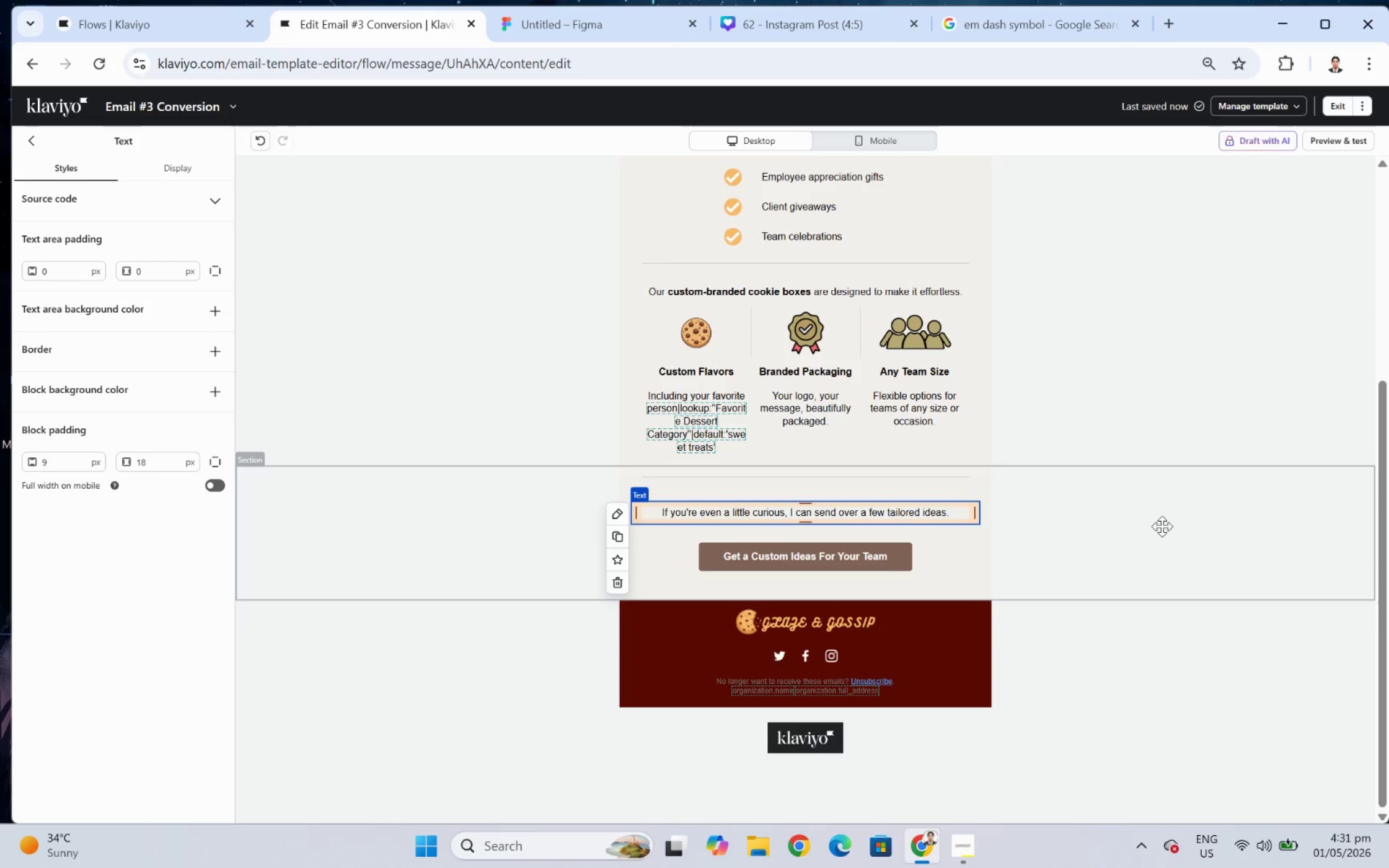 
left_click([620, 536])
 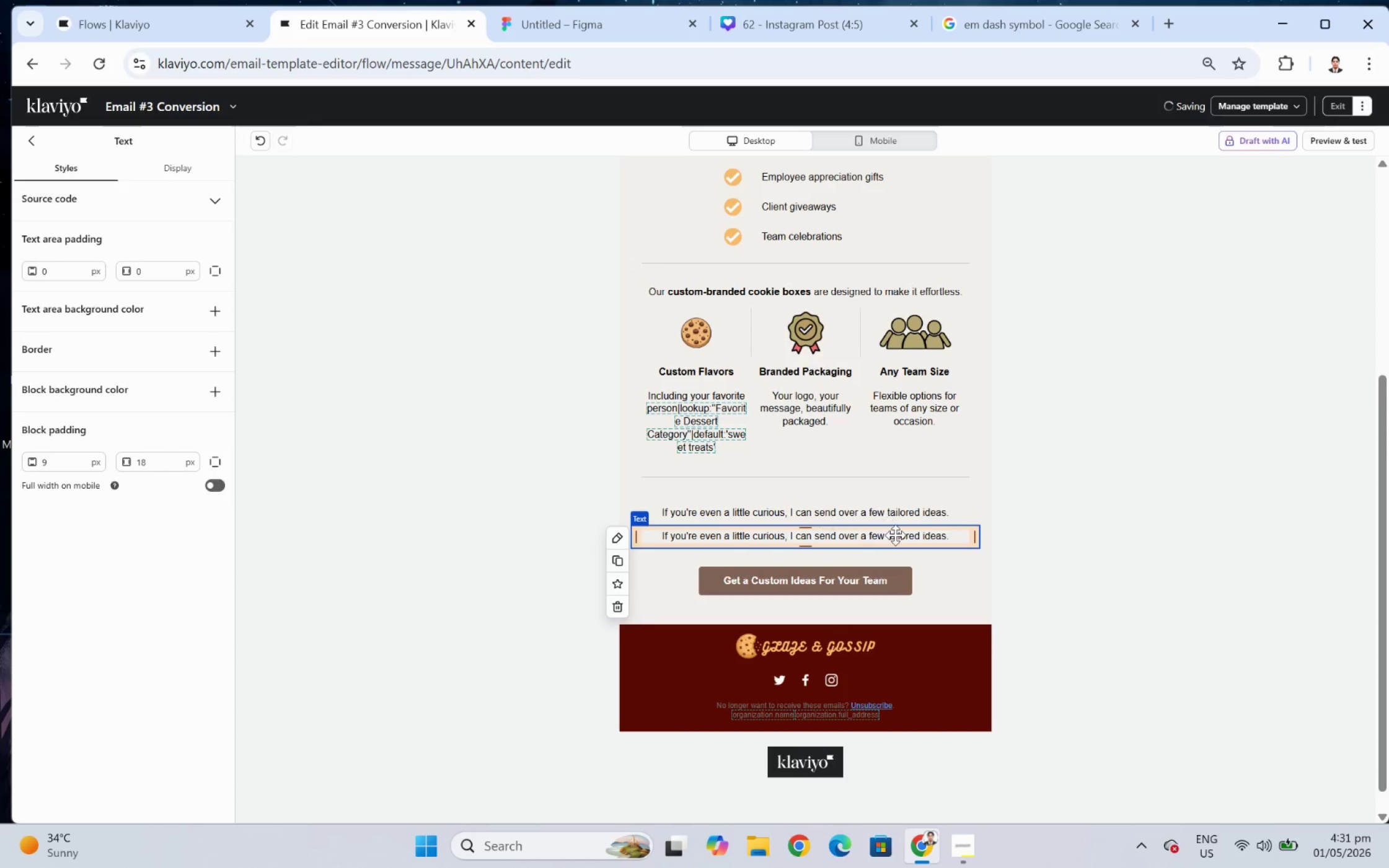 
left_click_drag(start_coordinate=[896, 535], to_coordinate=[897, 613])
 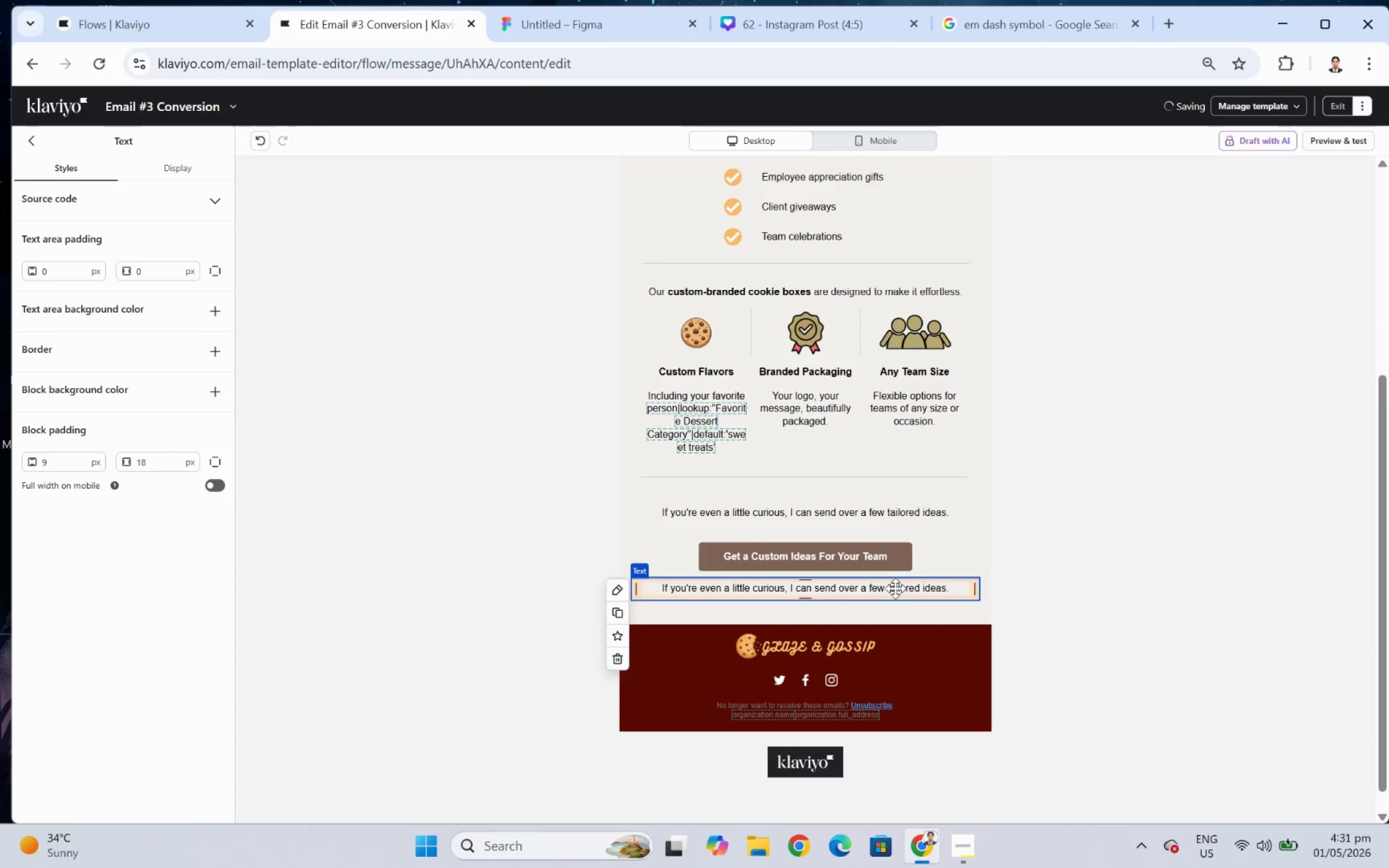 
double_click([895, 587])
 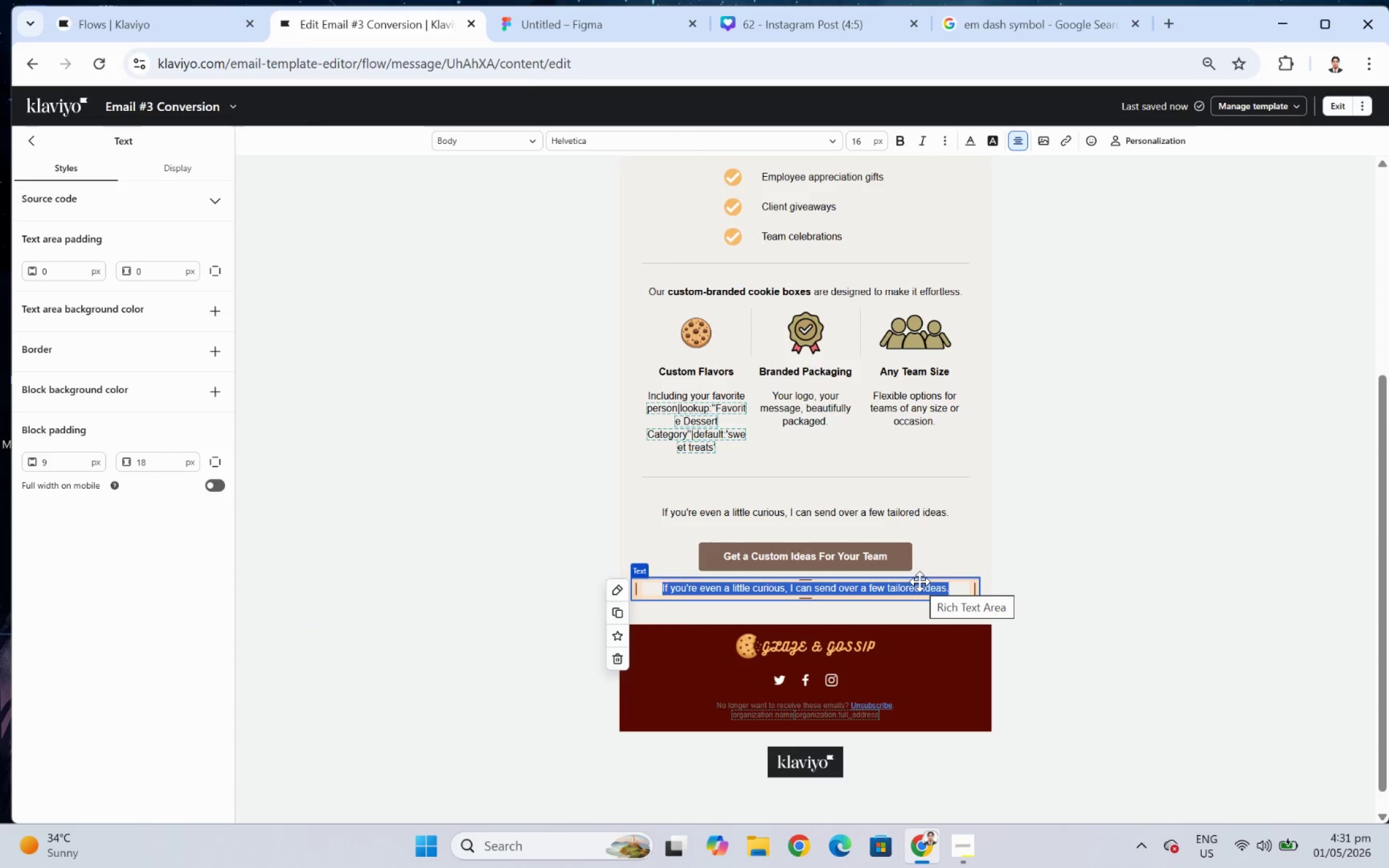 
type(I )
key(Backspace)
type(f not, np )
key(Backspace)
key(Backspace)
type(o woor)
key(Backspace)
key(Backspace)
type(rries atr)
key(Backspace)
type( all)
 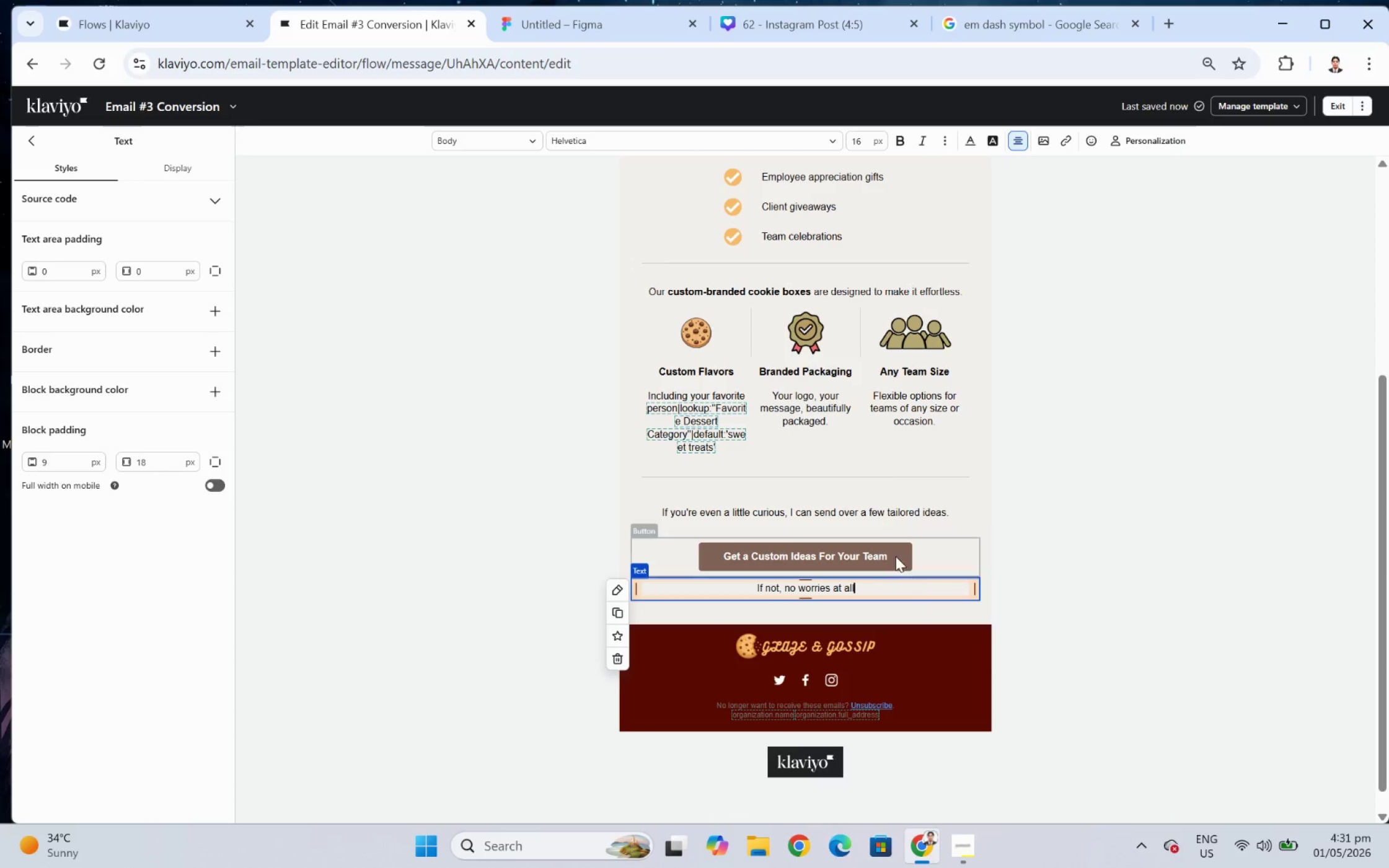 
left_click([1026, 20])
 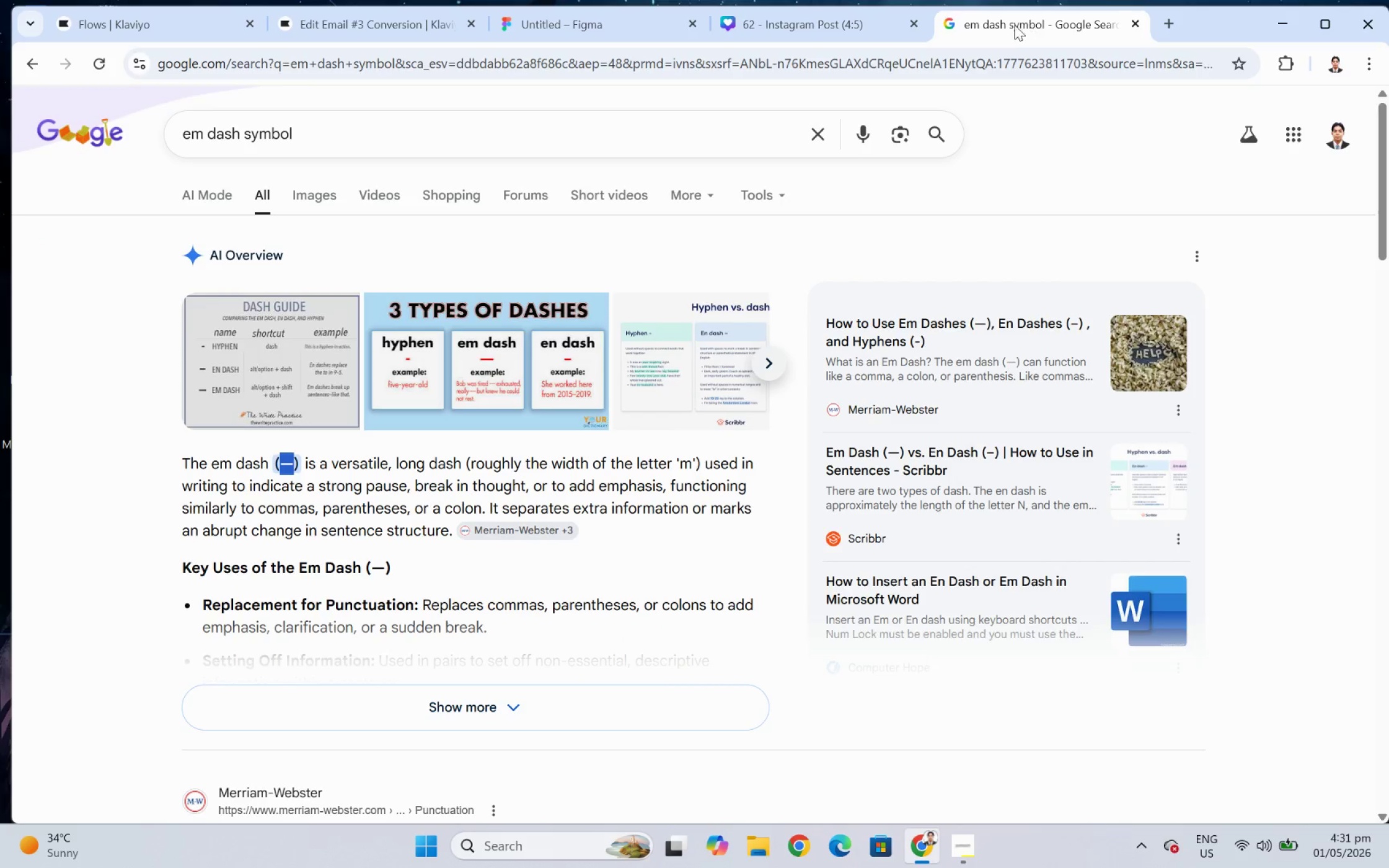 
key(Control+ControlLeft)
 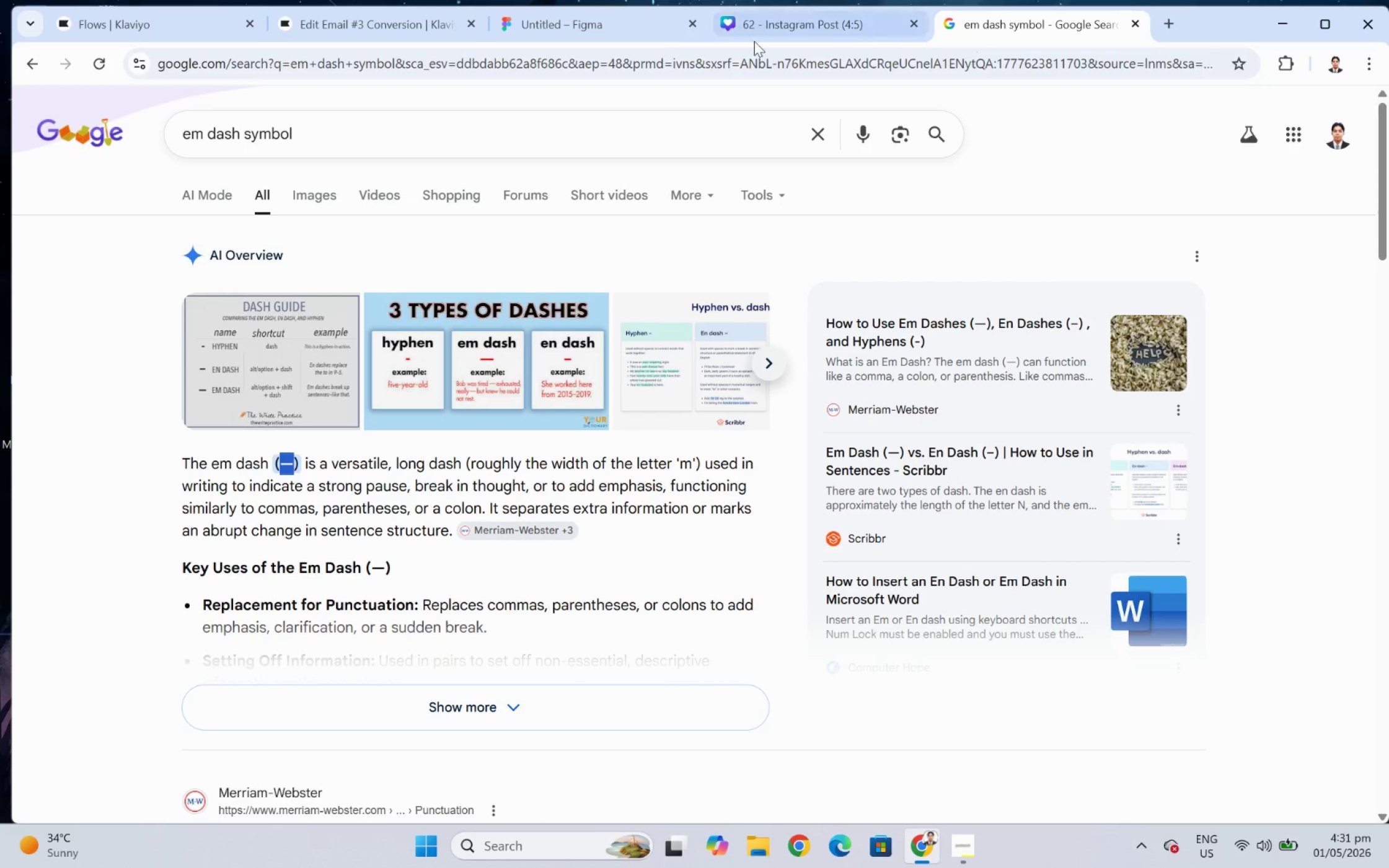 
key(Control+C)
 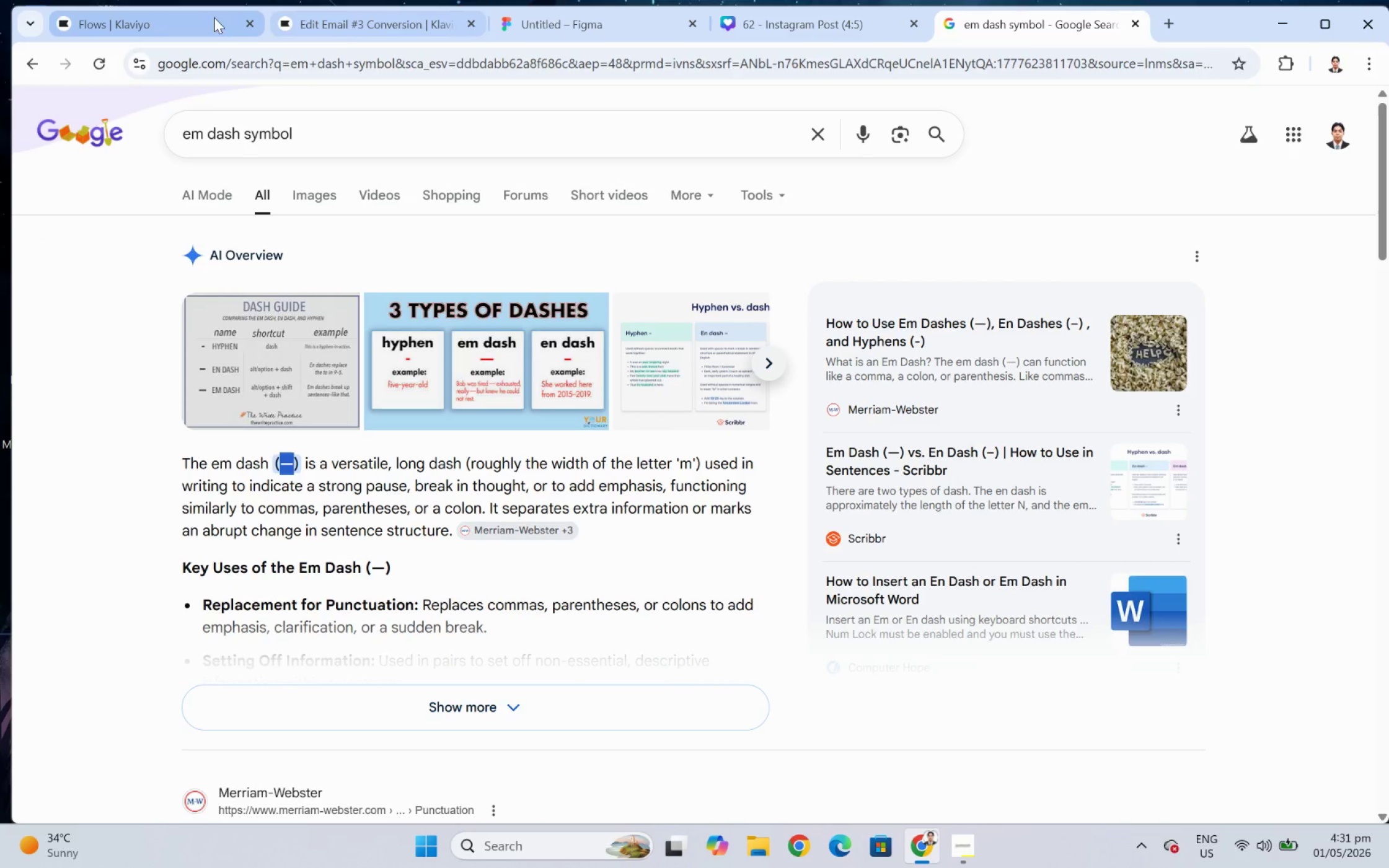 
left_click([133, 17])
 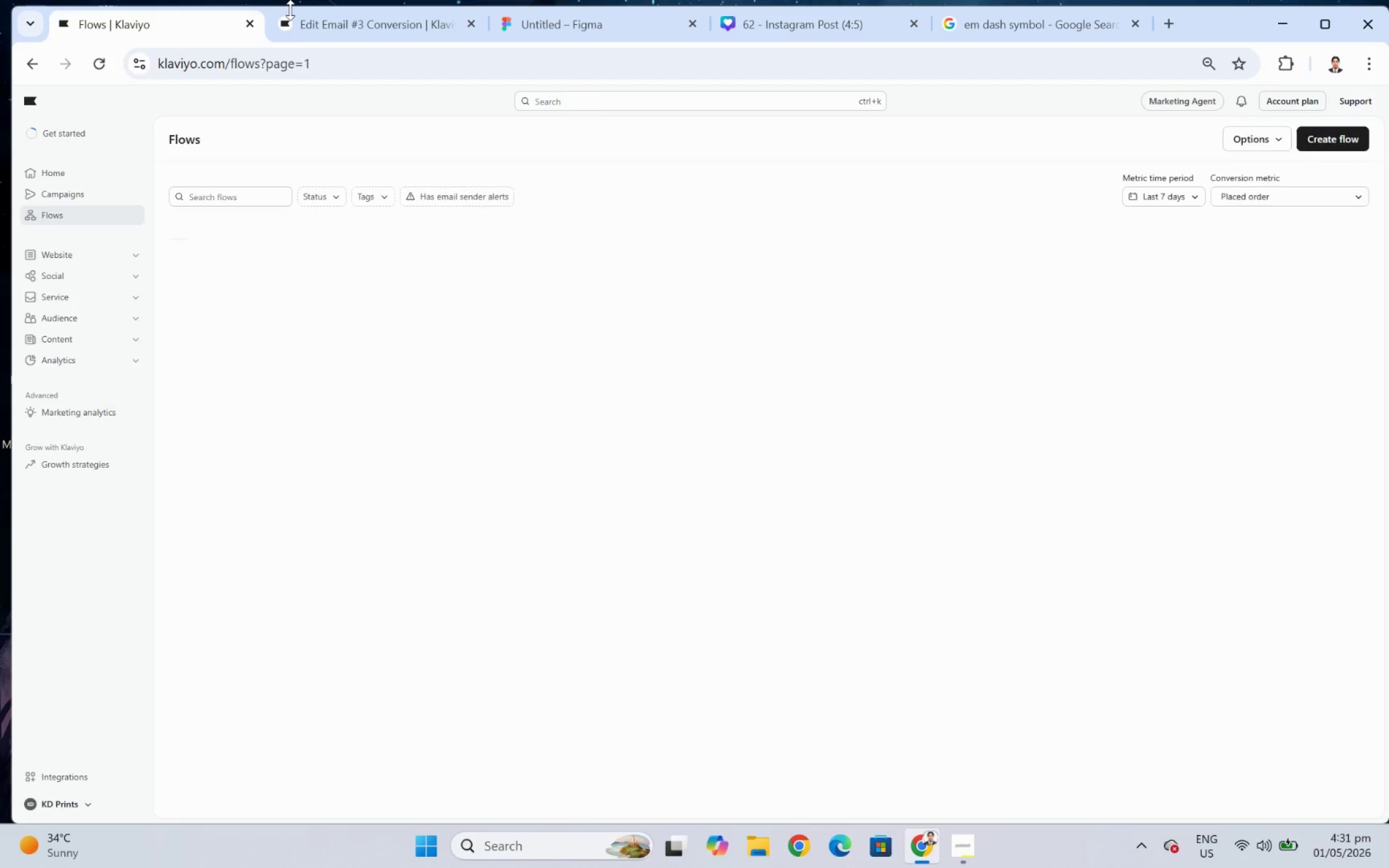 
left_click([303, 29])
 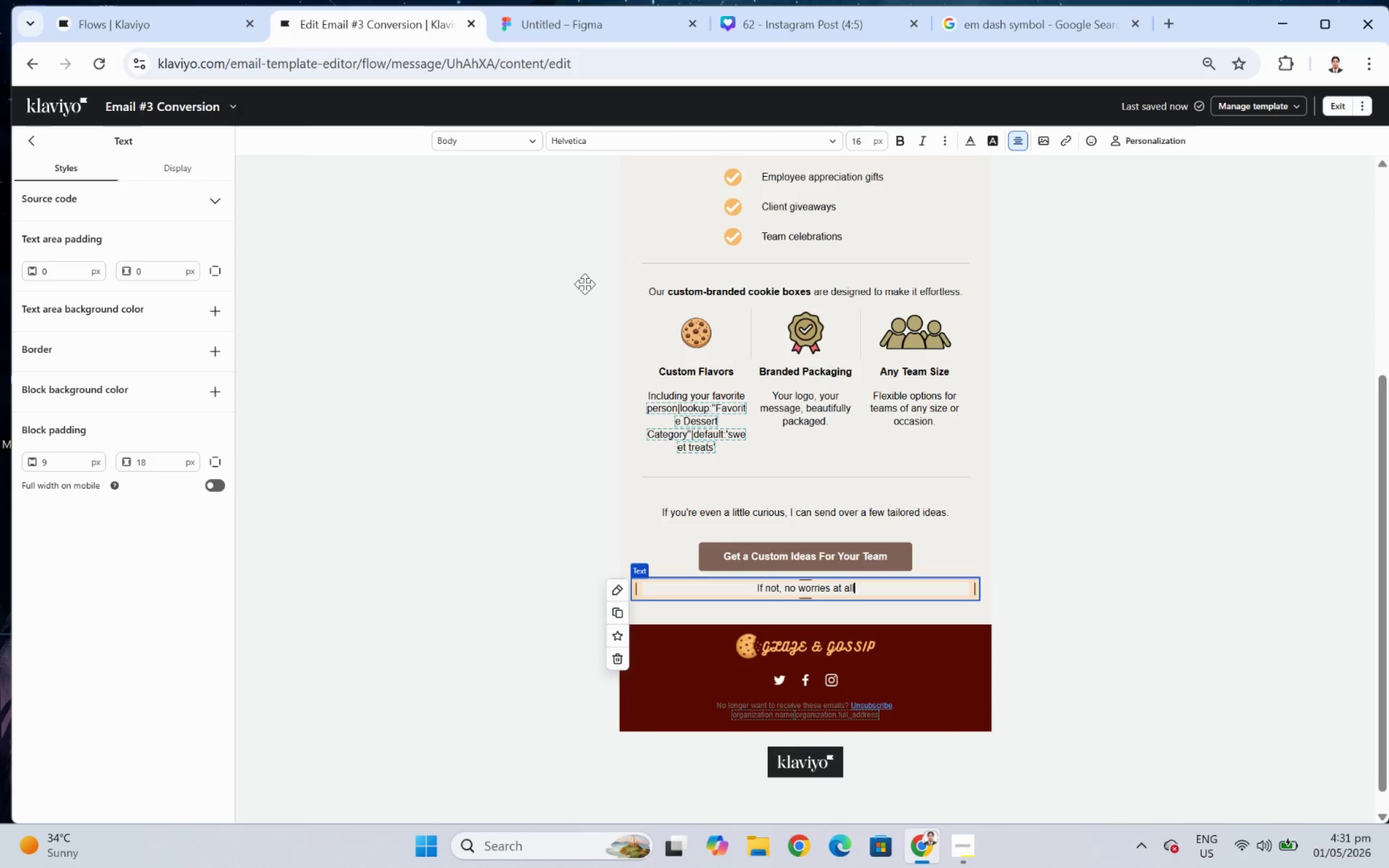 
key(Control+ControlLeft)
 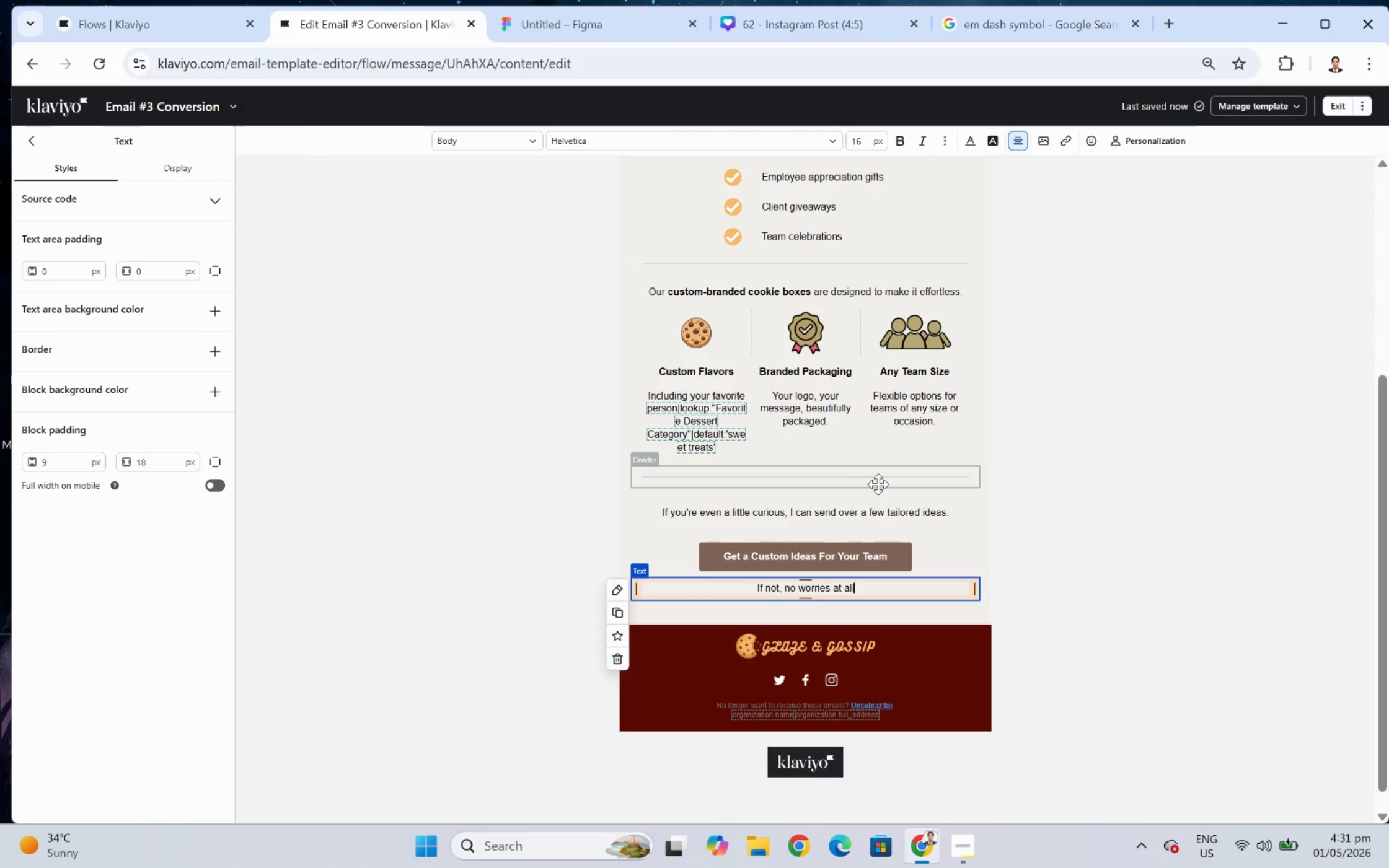 
key(Space)
 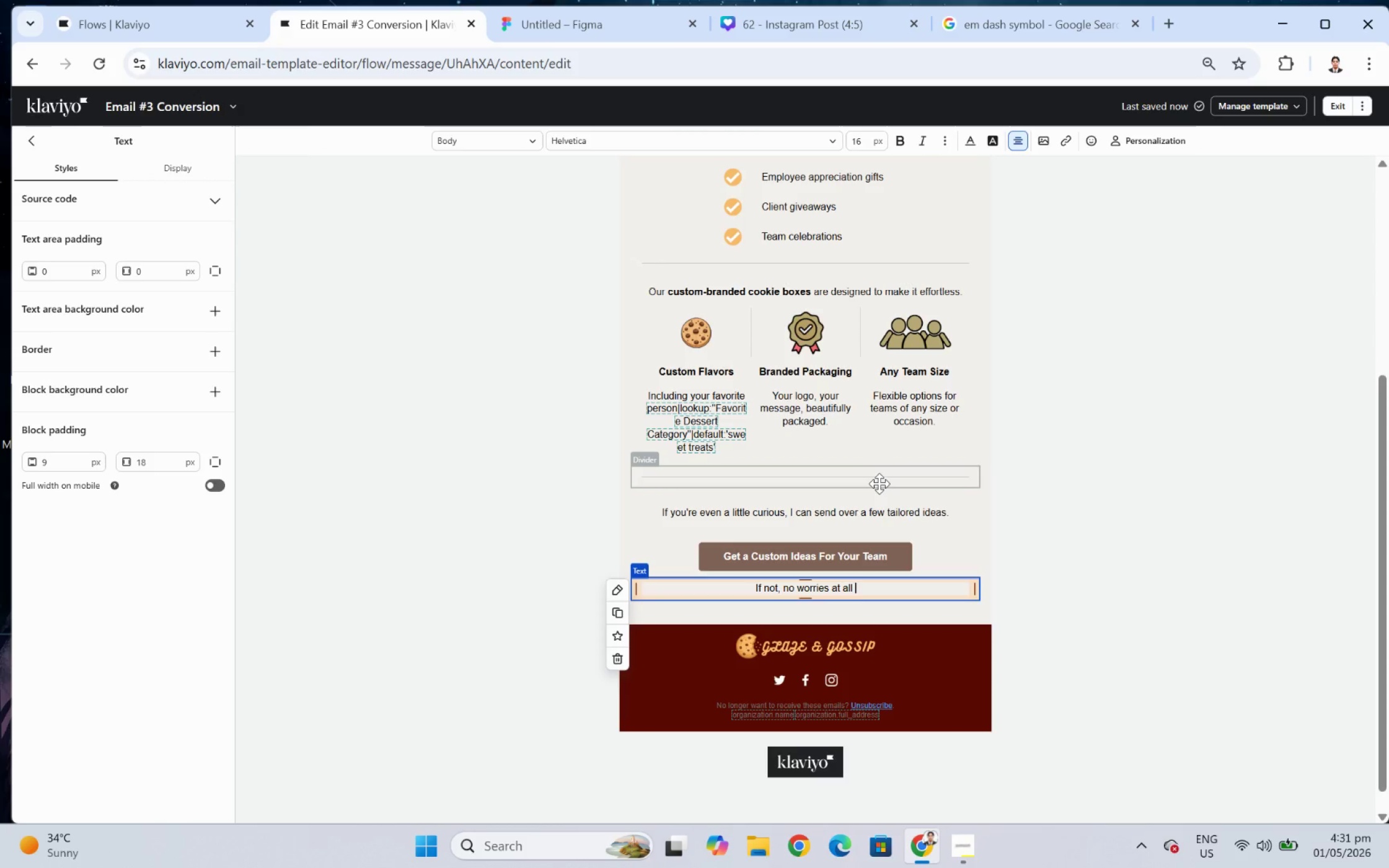 
key(Control+ControlLeft)
 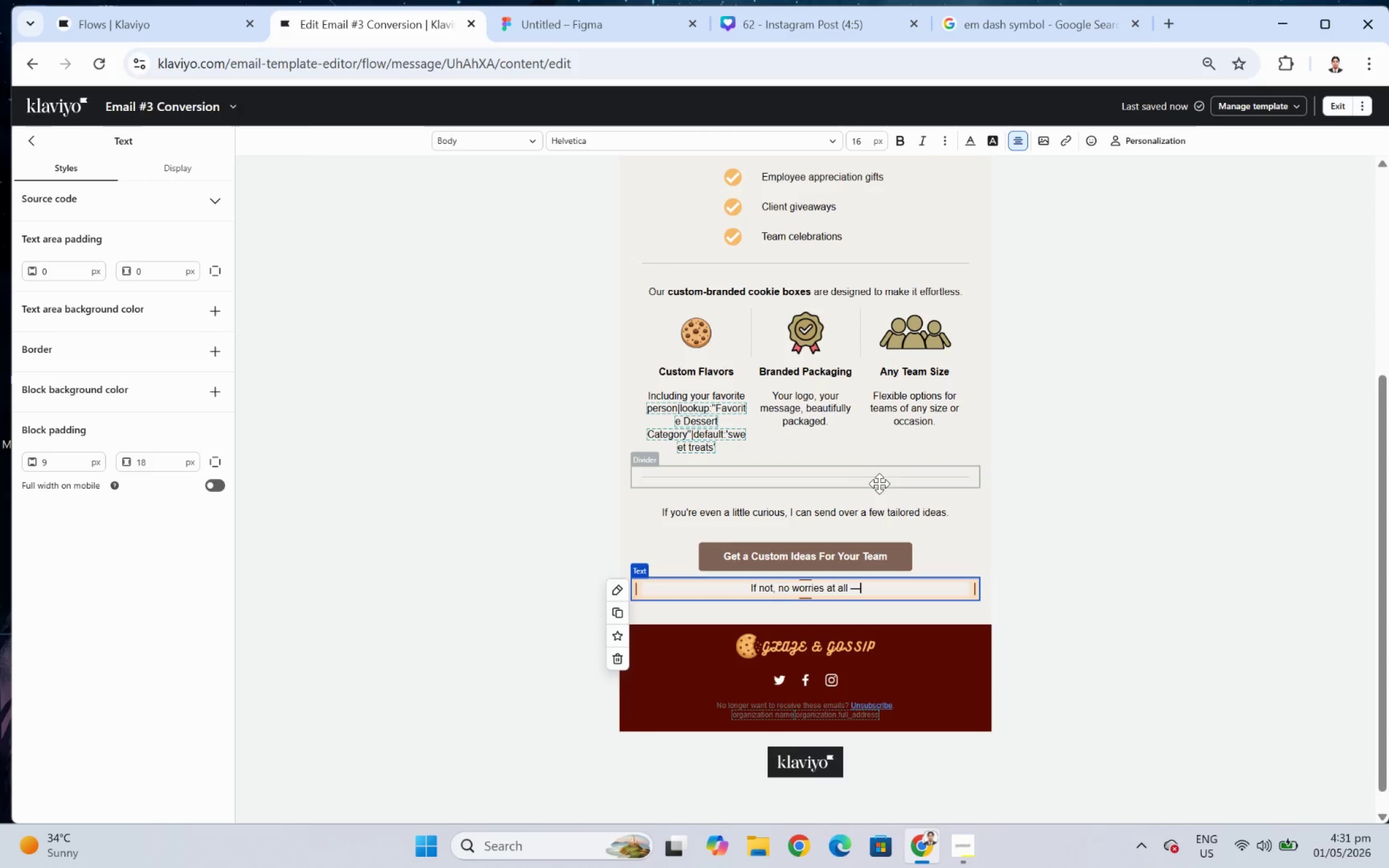 
key(Control+V)
 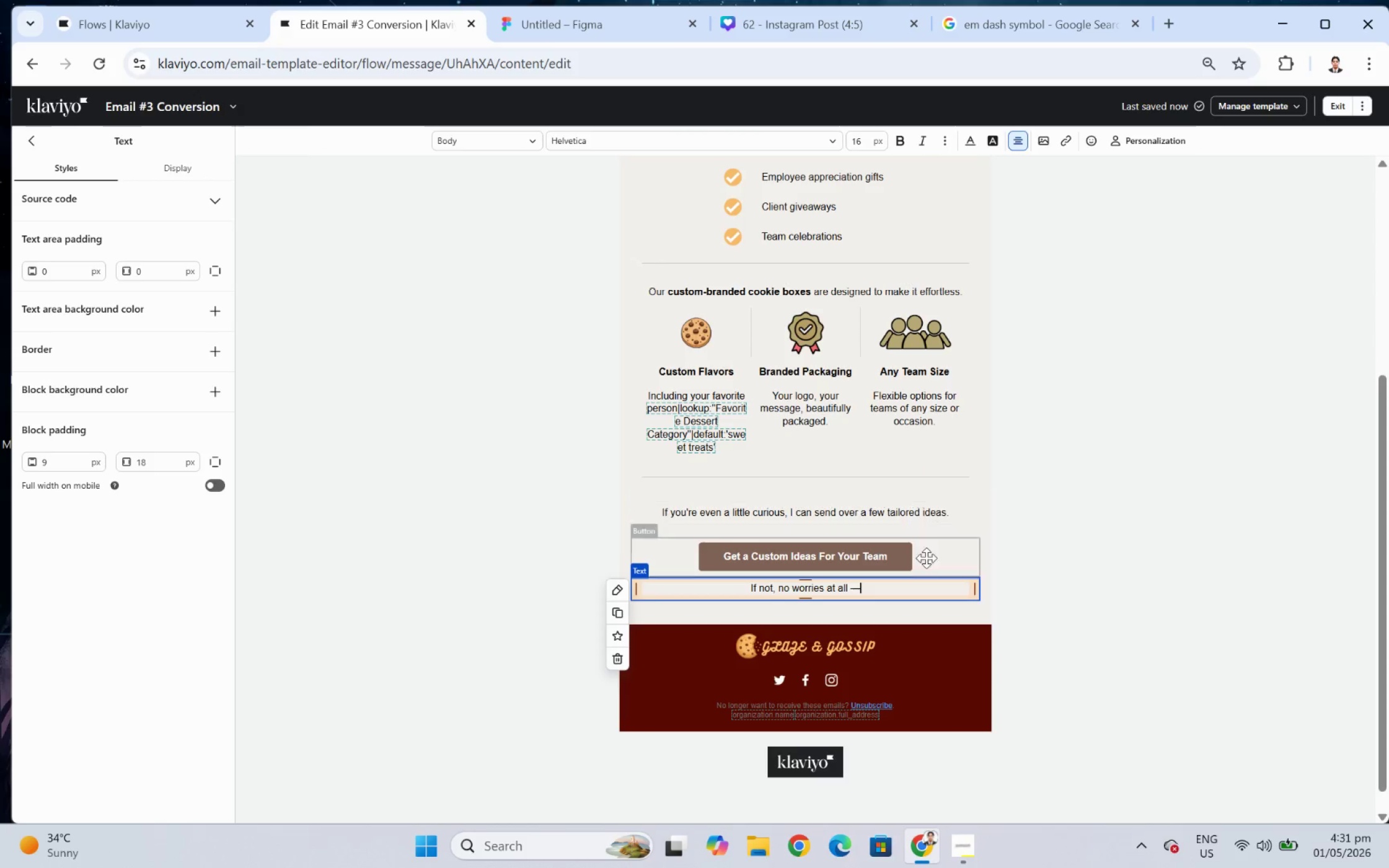 
type( I'll step back for now.)
 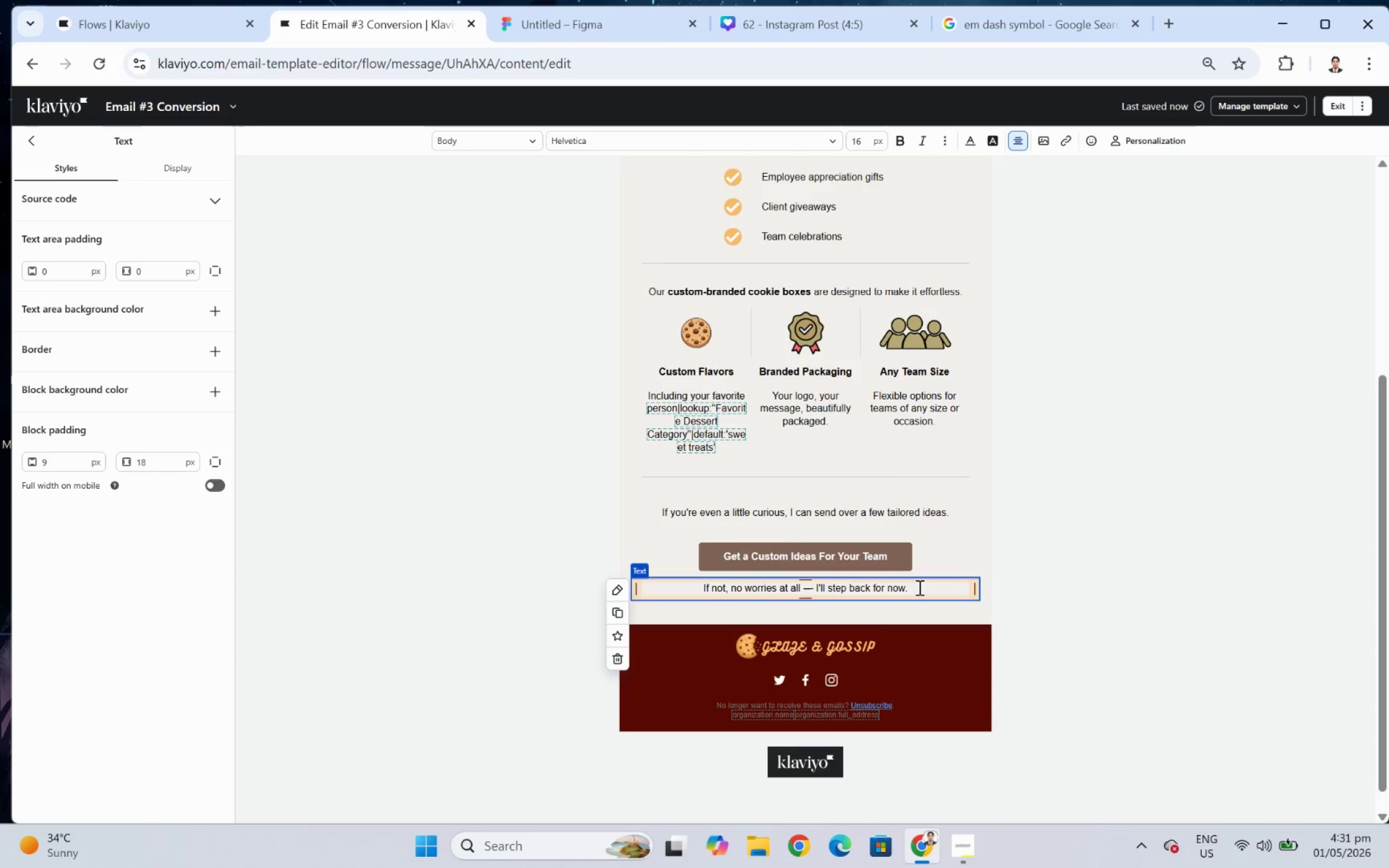 
left_click([1174, 680])
 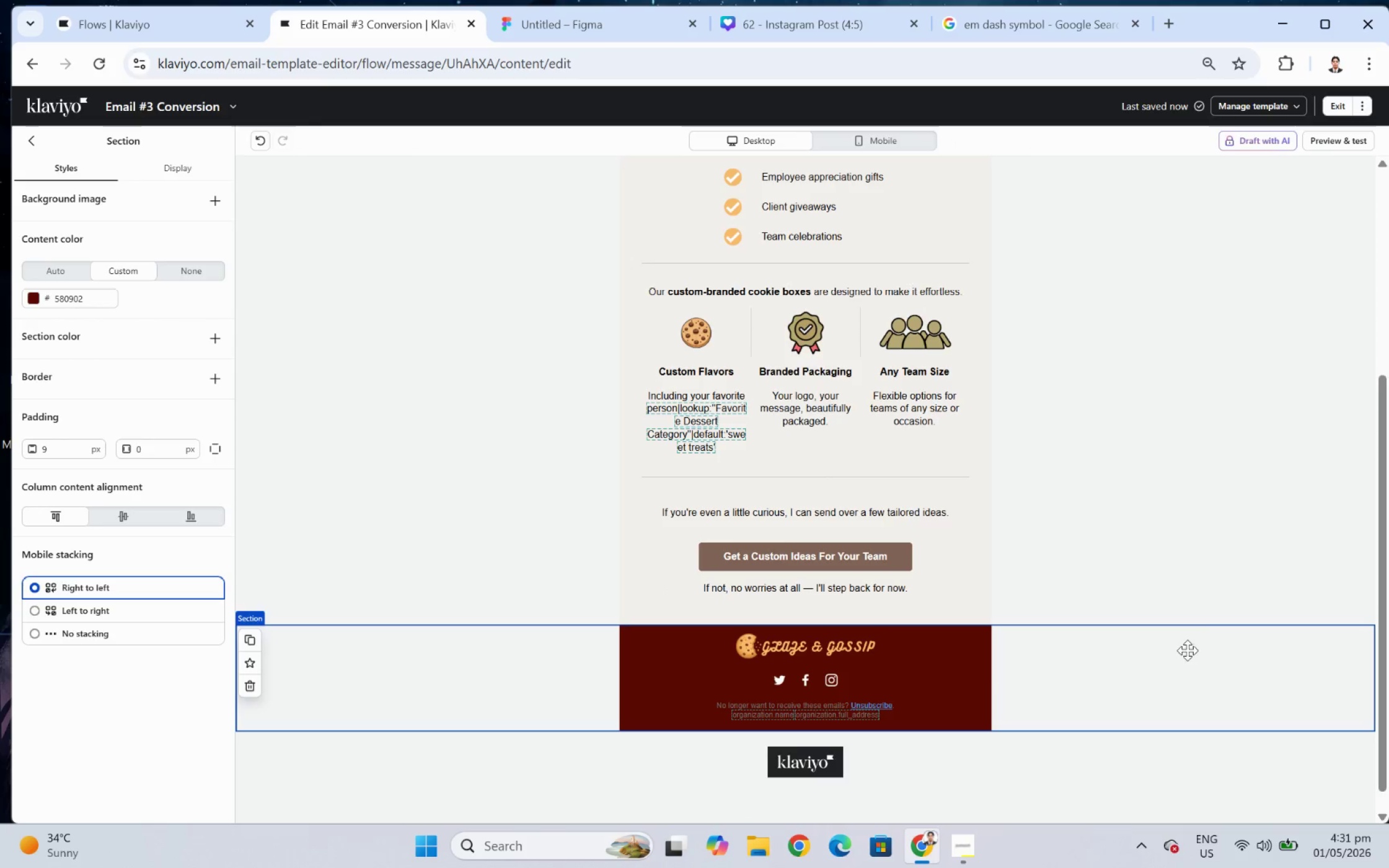 
scroll: coordinate [1235, 557], scroll_direction: up, amount: 4.0
 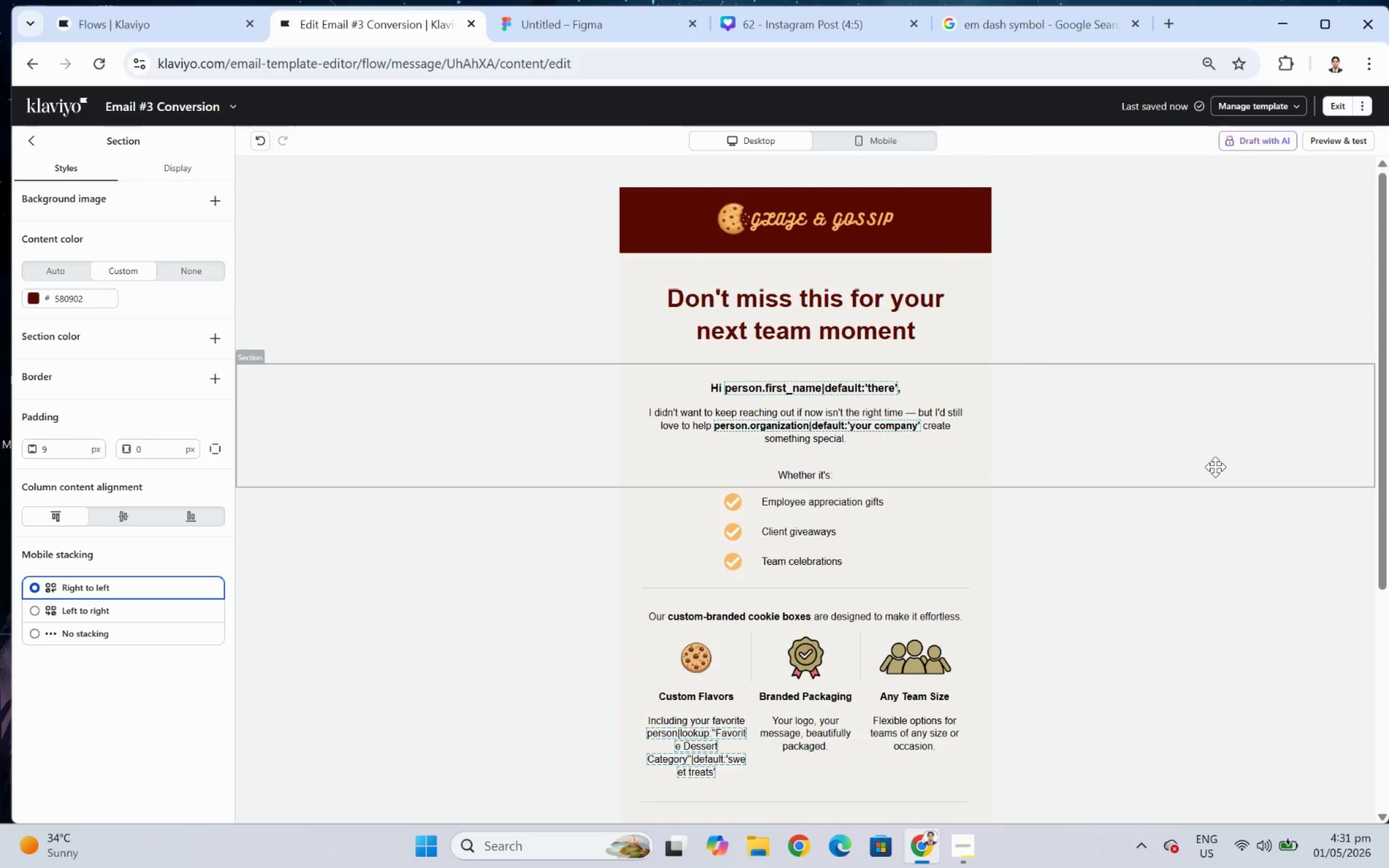 
scroll: coordinate [1219, 423], scroll_direction: down, amount: 3.0
 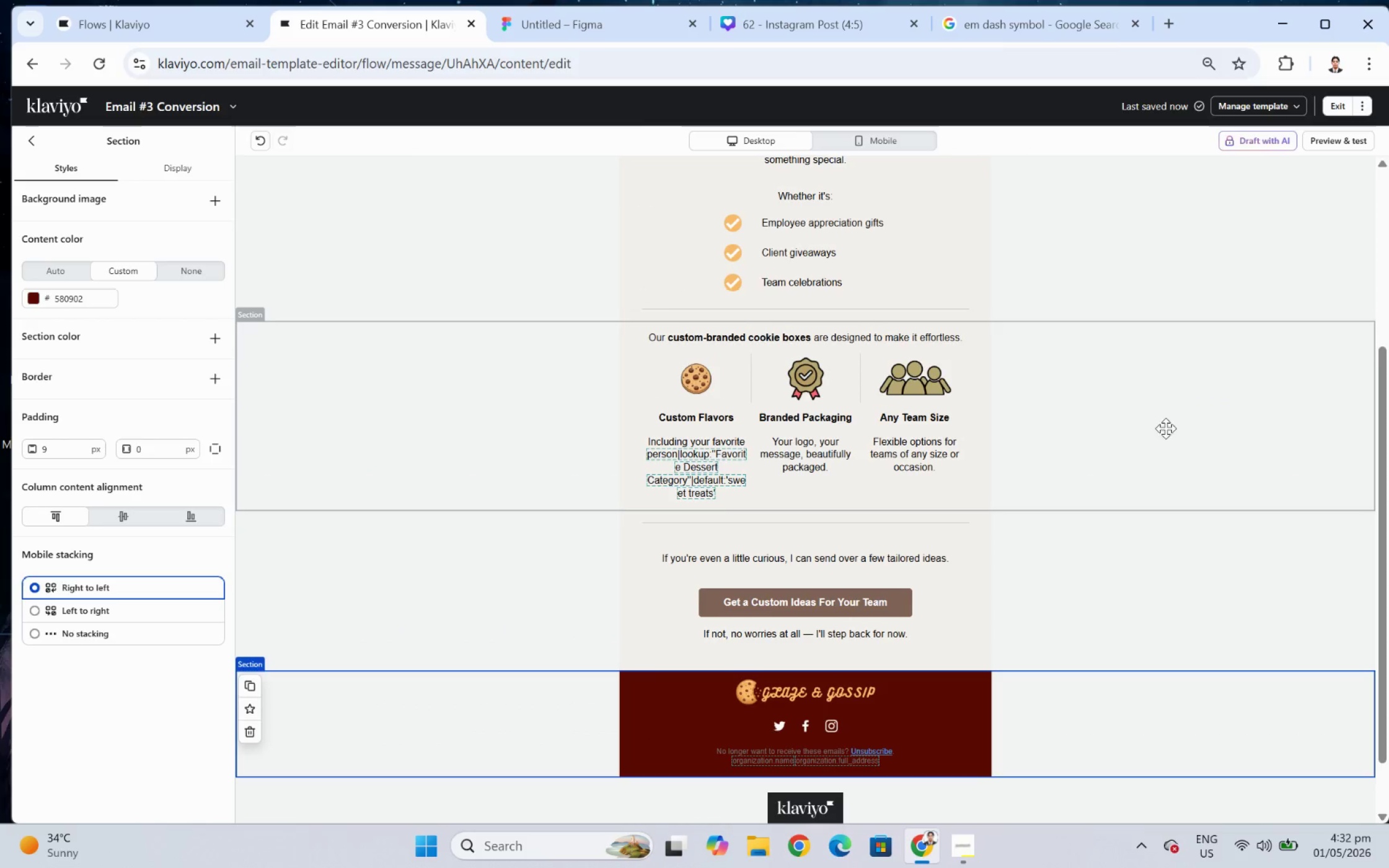 
scroll: coordinate [1175, 439], scroll_direction: up, amount: 2.0
 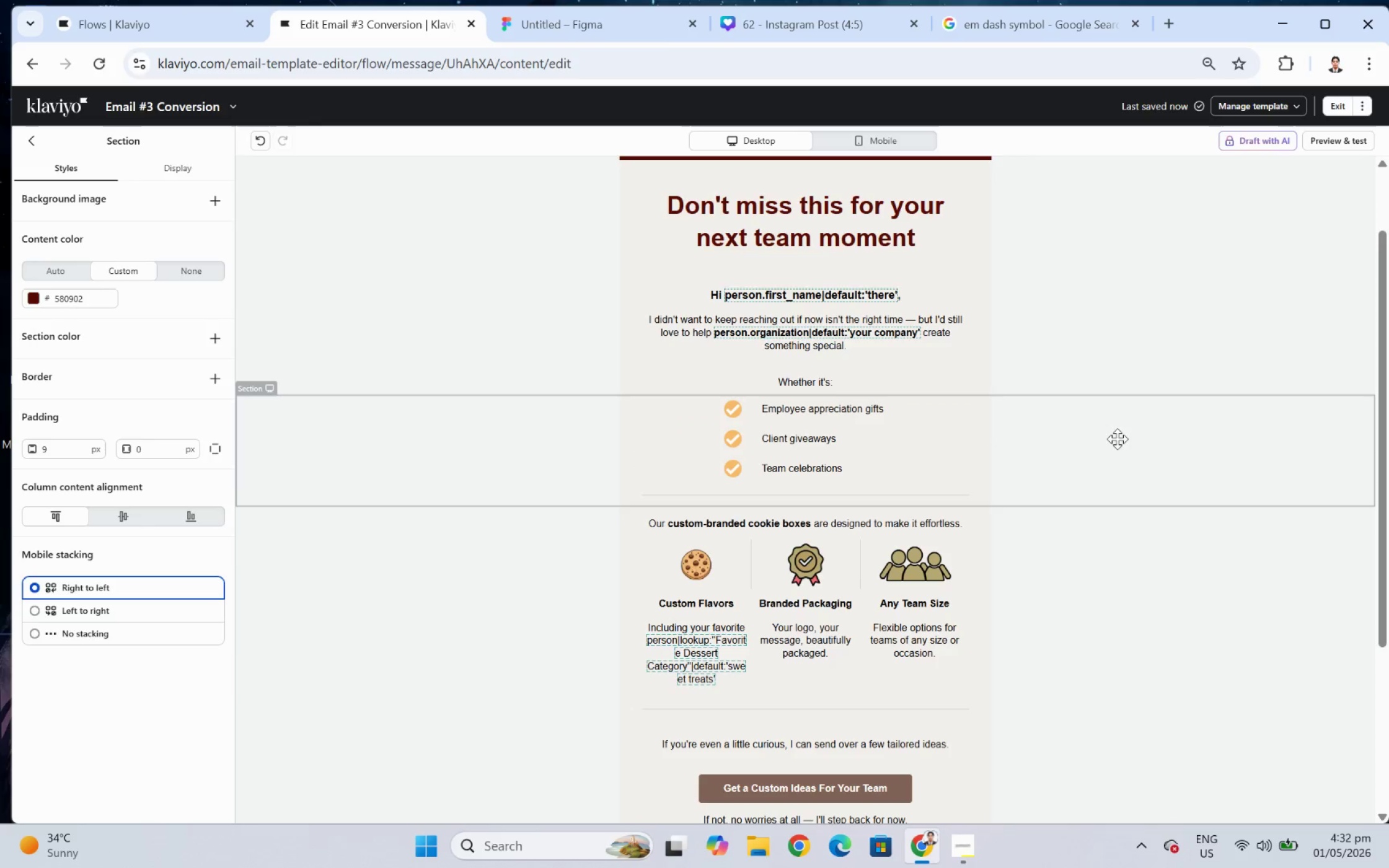 
wait(10.59)
 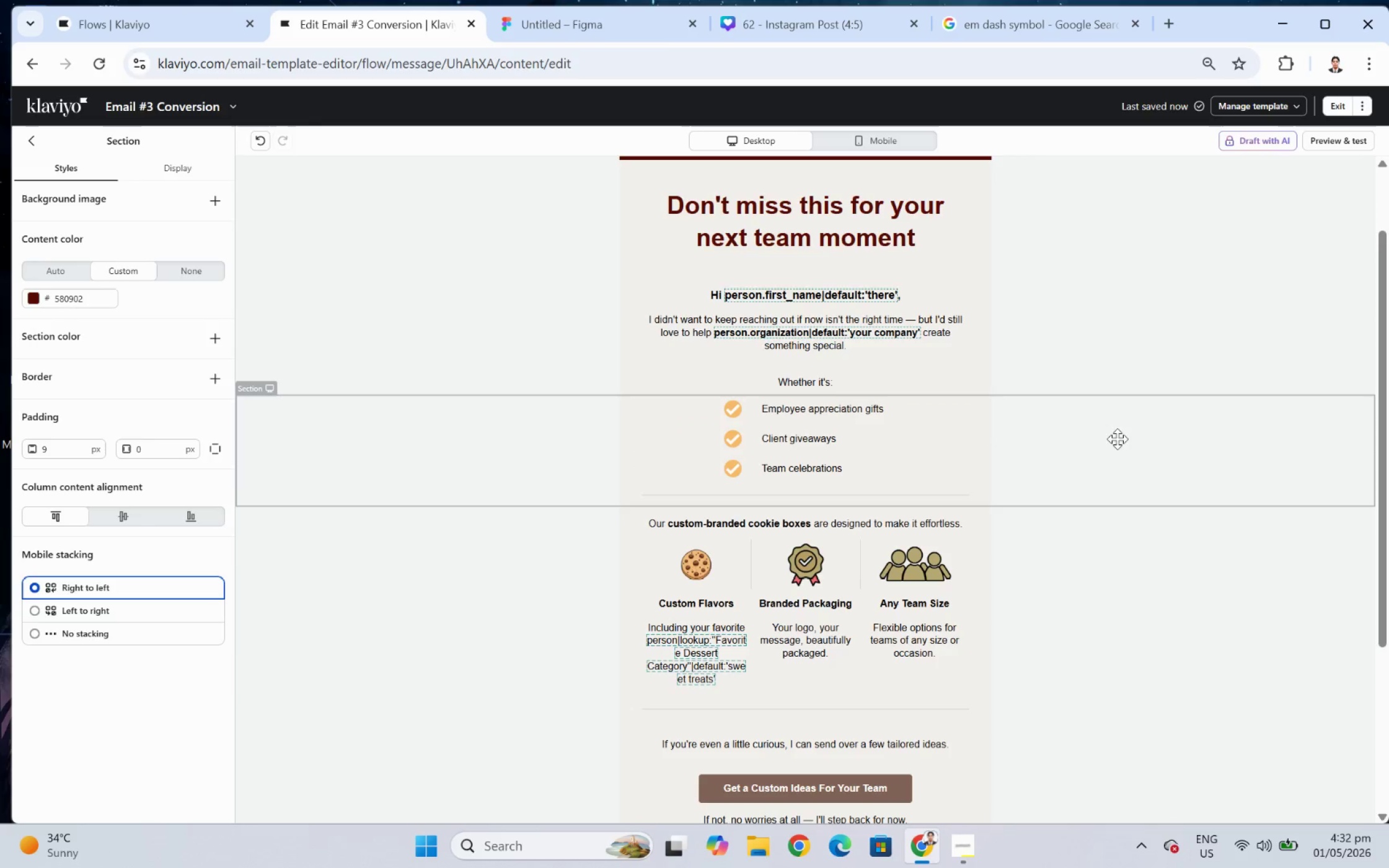 
scroll: coordinate [1179, 629], scroll_direction: down, amount: 1.0
 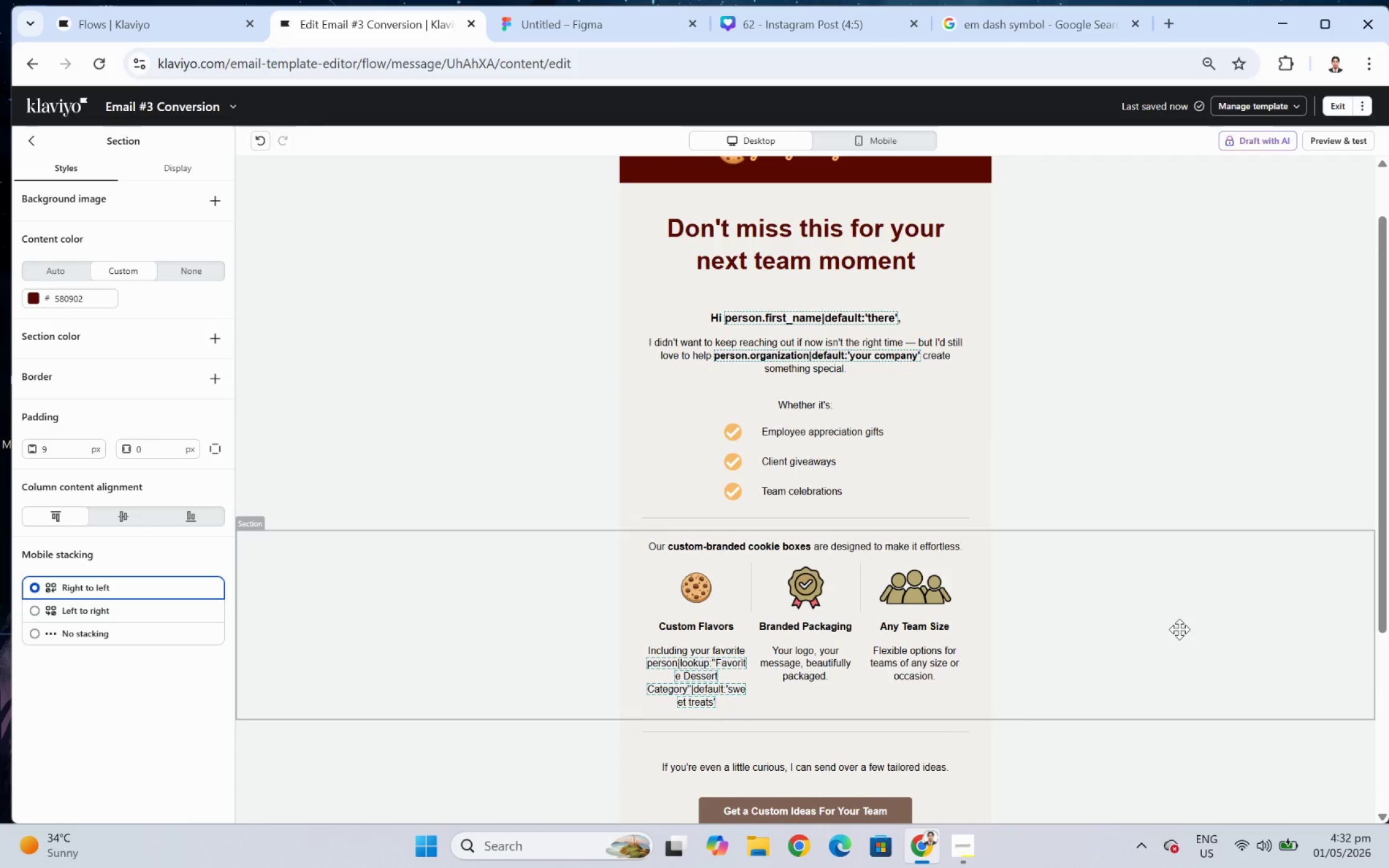 
scroll: coordinate [1179, 629], scroll_direction: up, amount: 1.0
 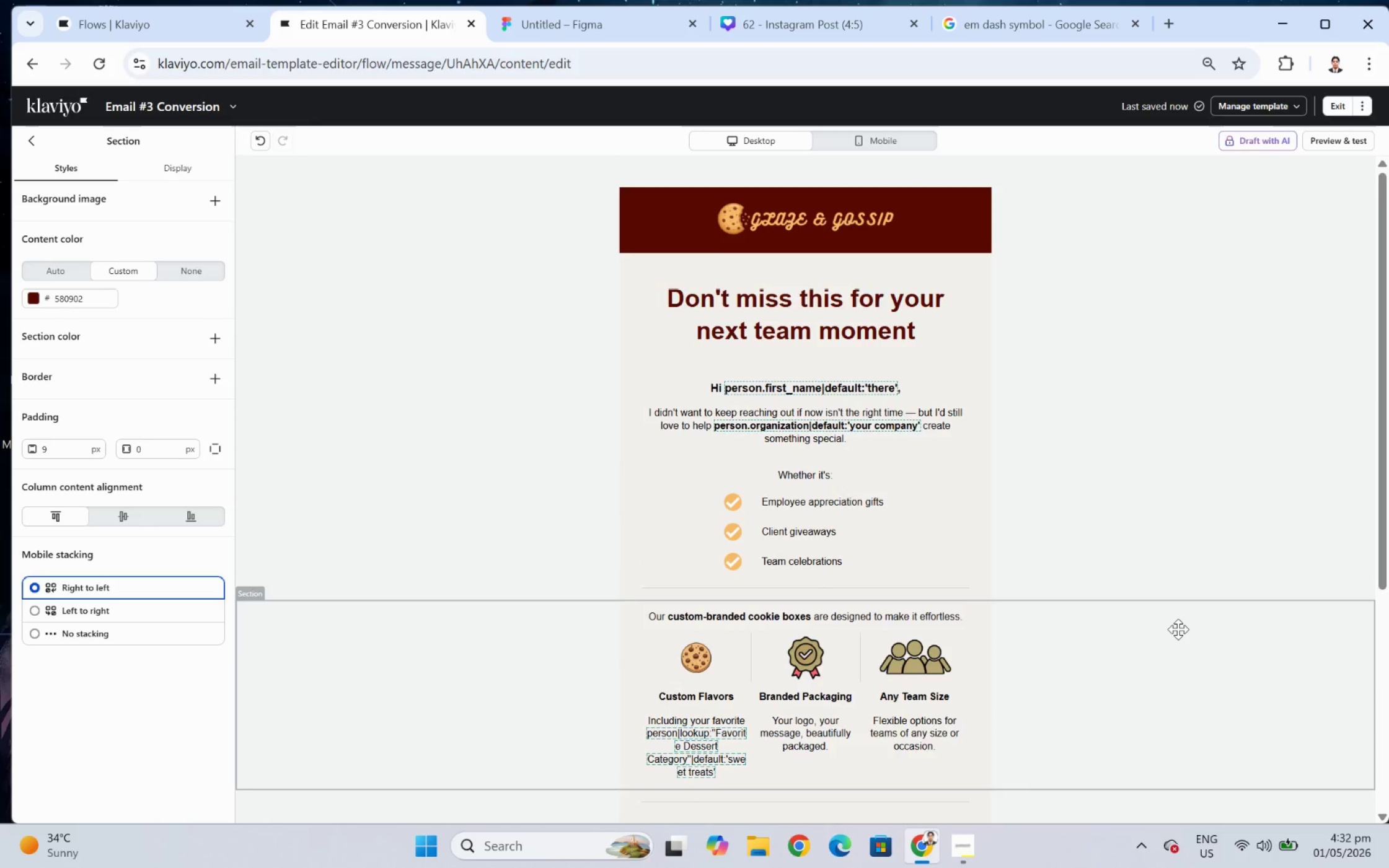 
scroll: coordinate [1178, 629], scroll_direction: down, amount: 3.0
 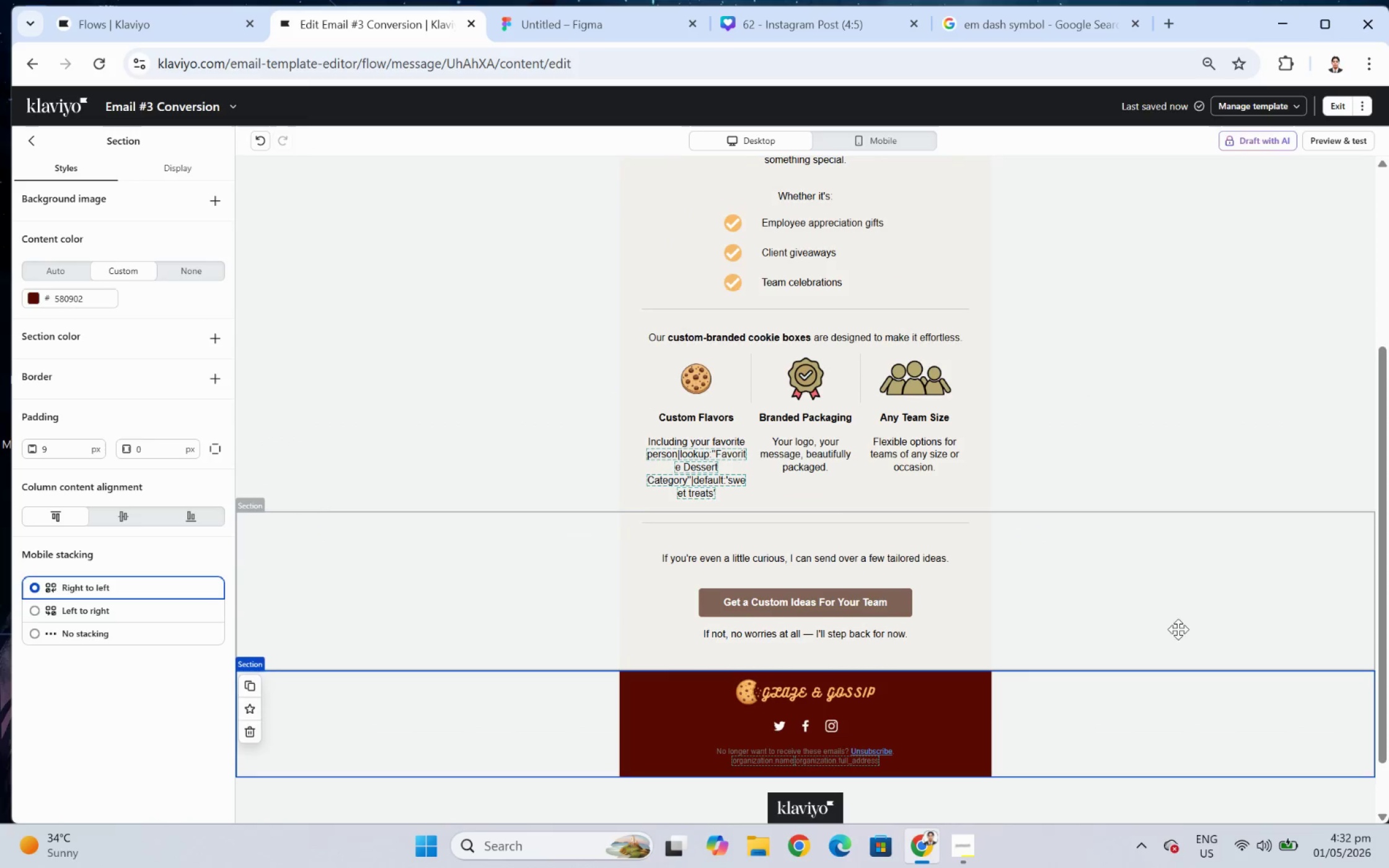 
left_click([919, 605])
 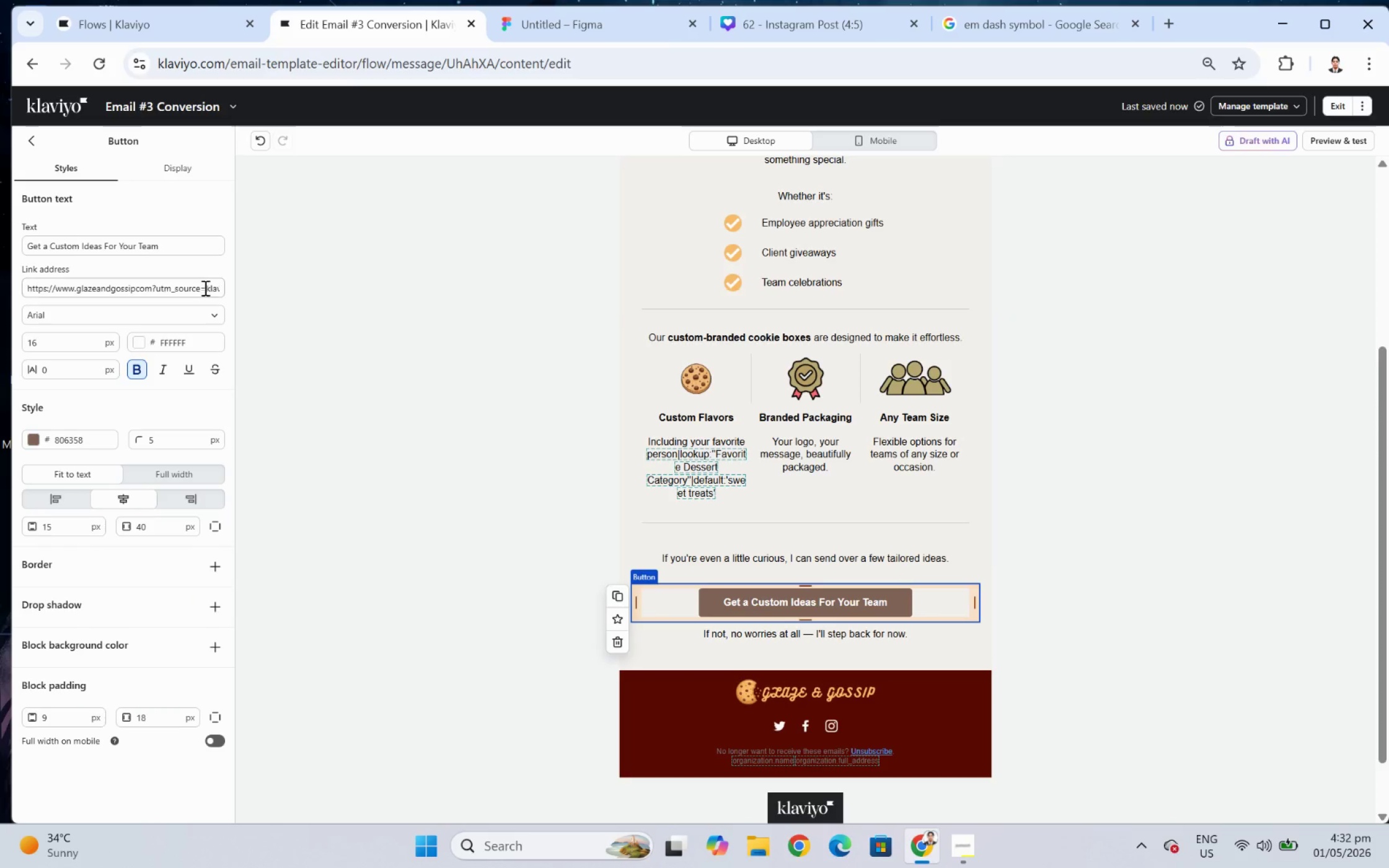 
left_click_drag(start_coordinate=[178, 287], to_coordinate=[279, 297])
 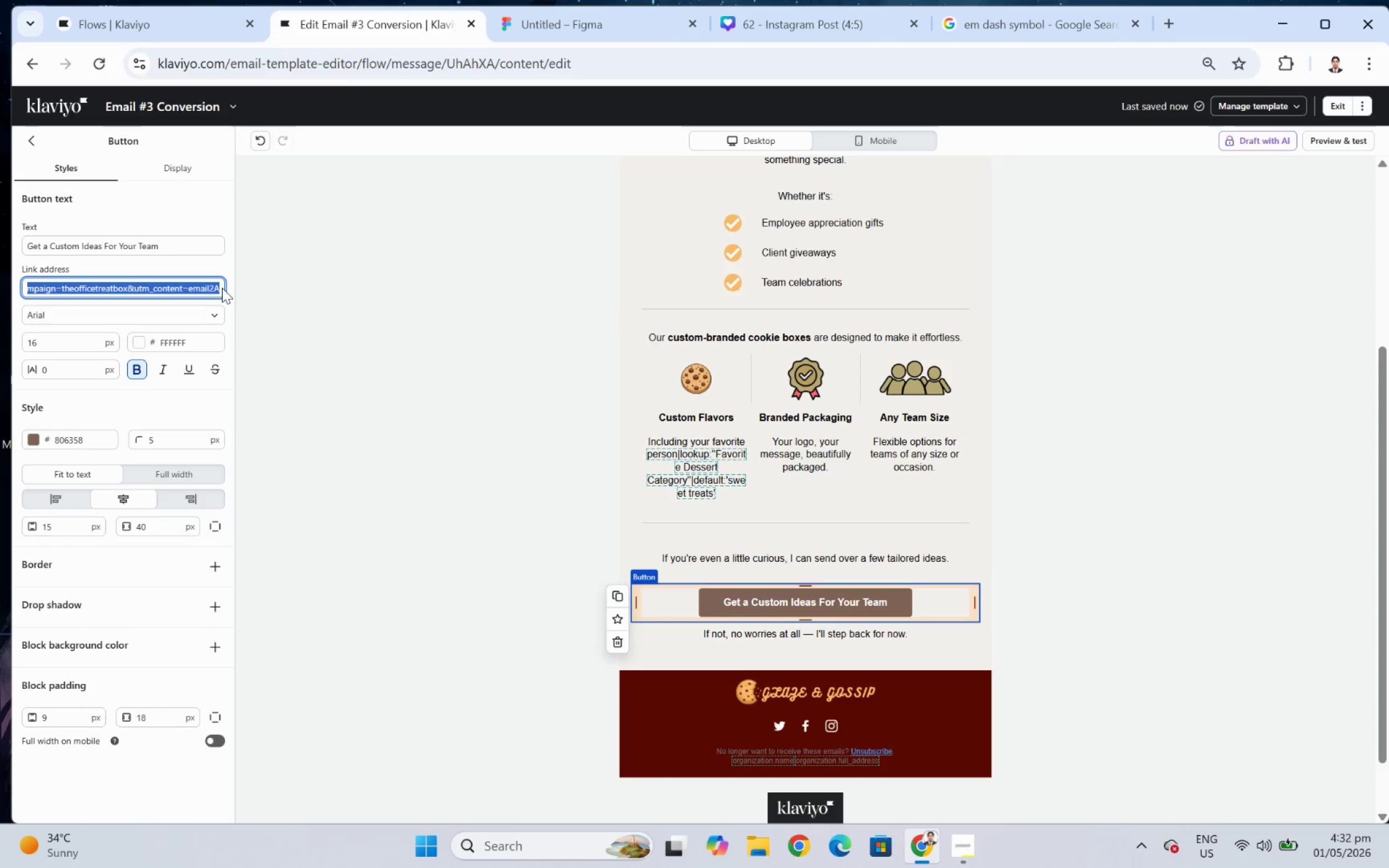 
left_click([218, 286])
 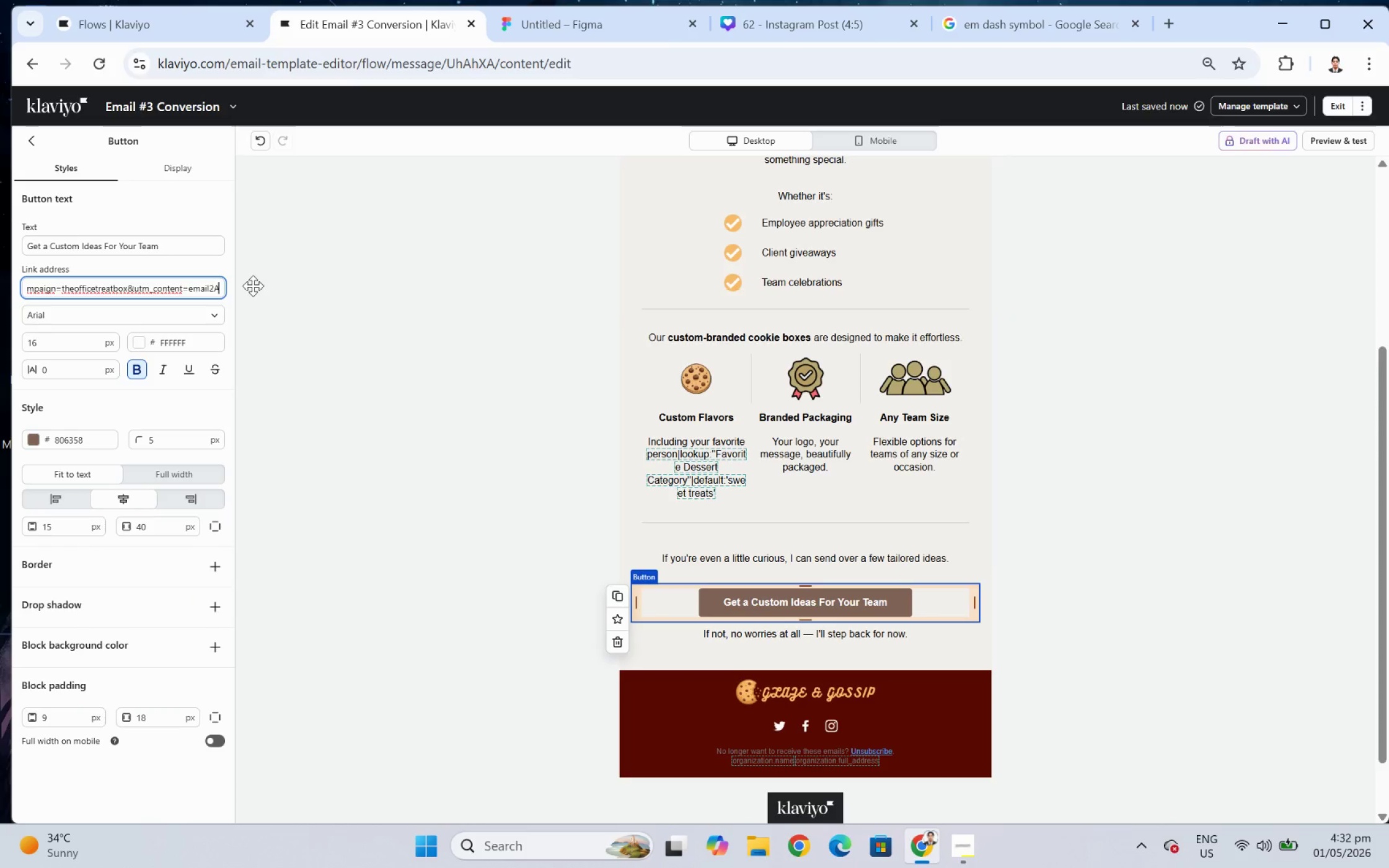 
key(Backspace)
 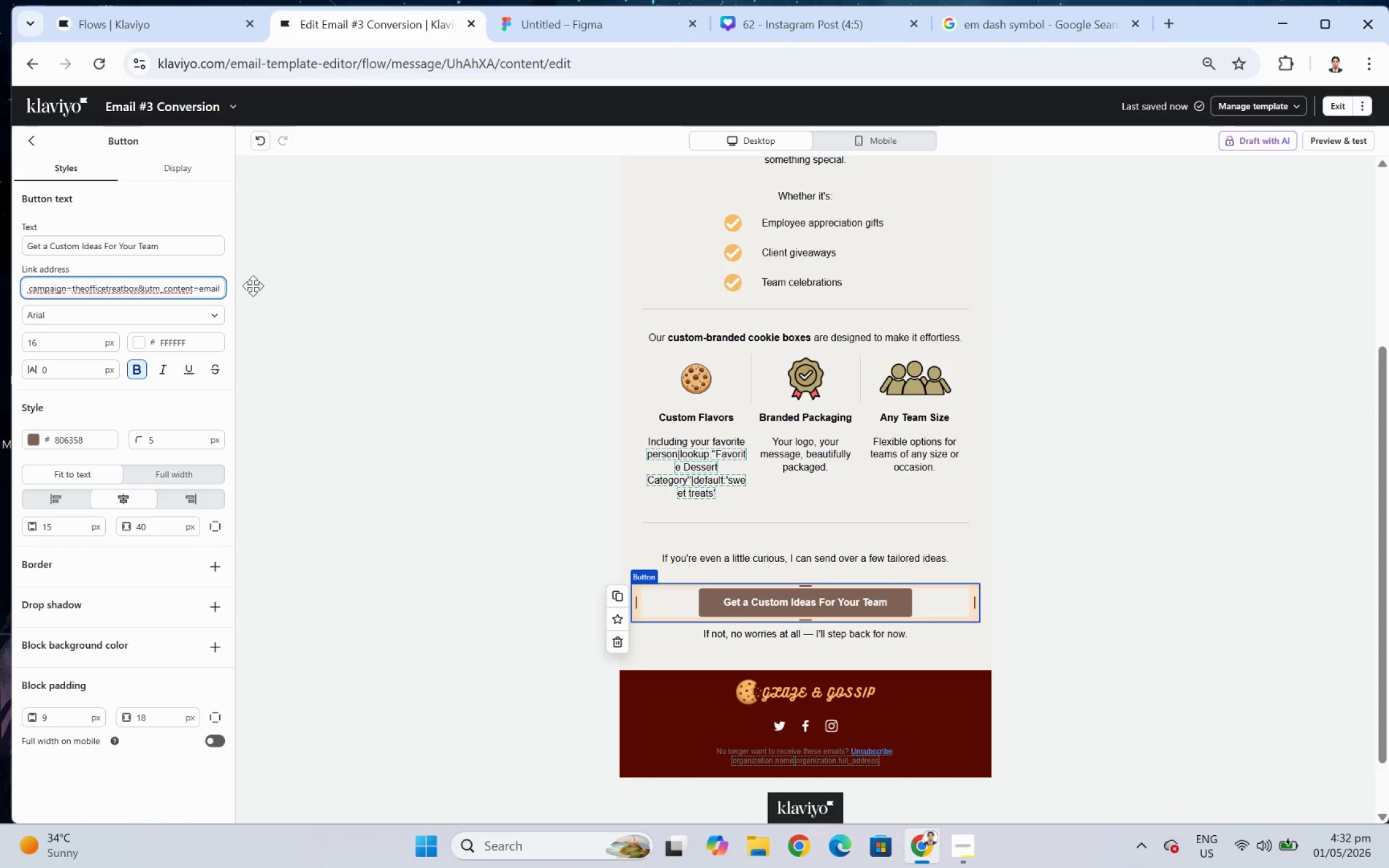 
key(Backspace)
 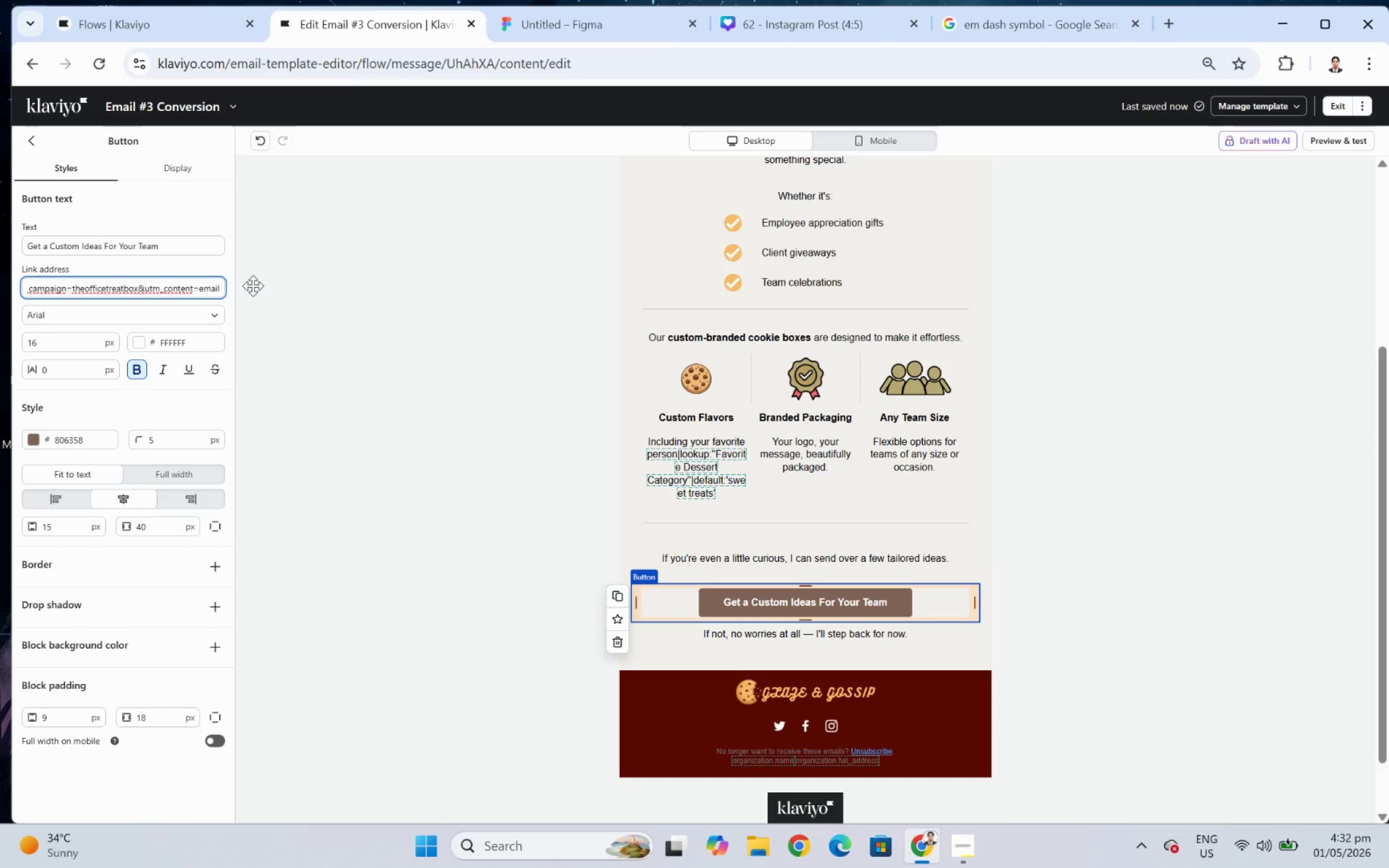 
key(3)
 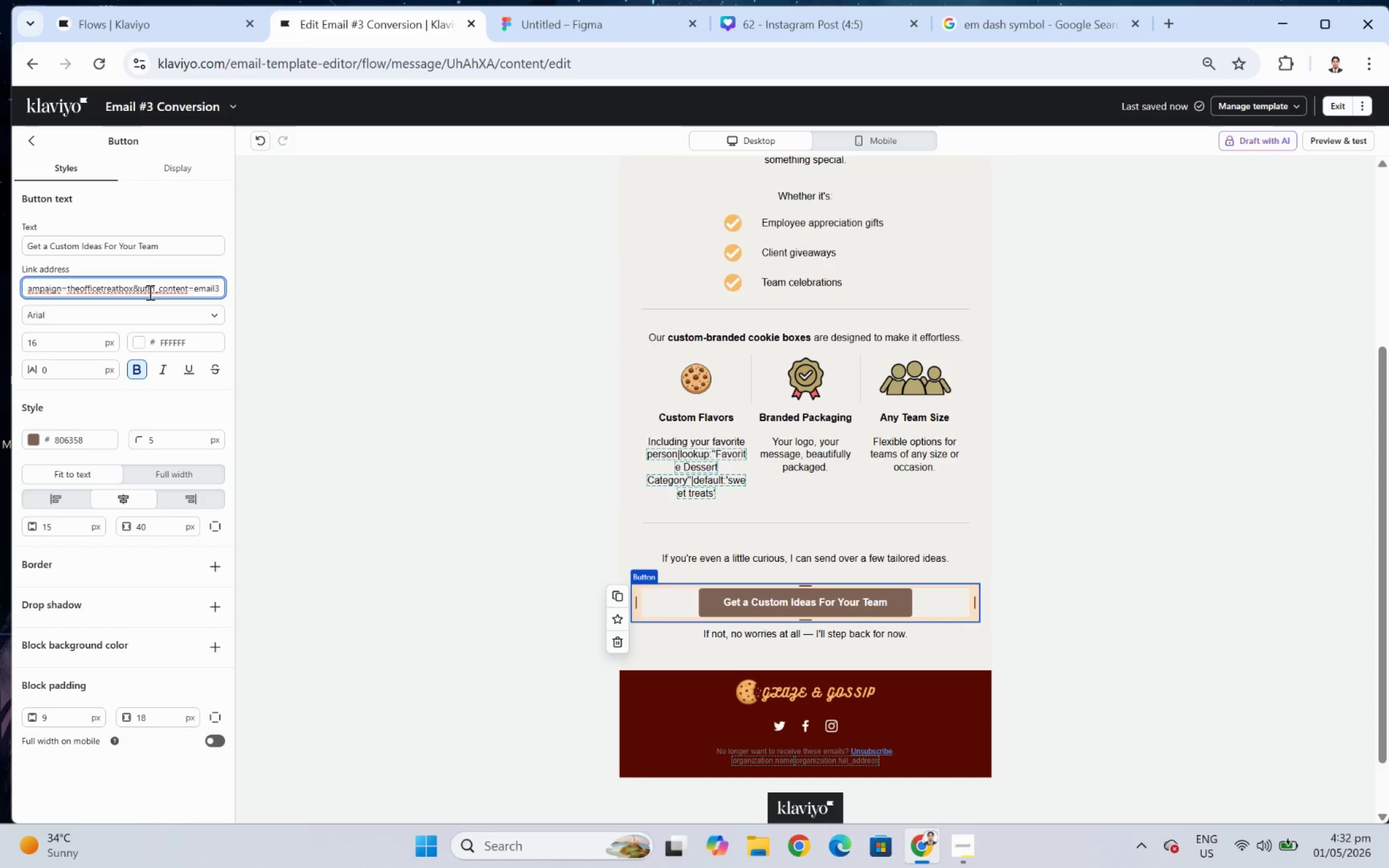 
wait(20.69)
 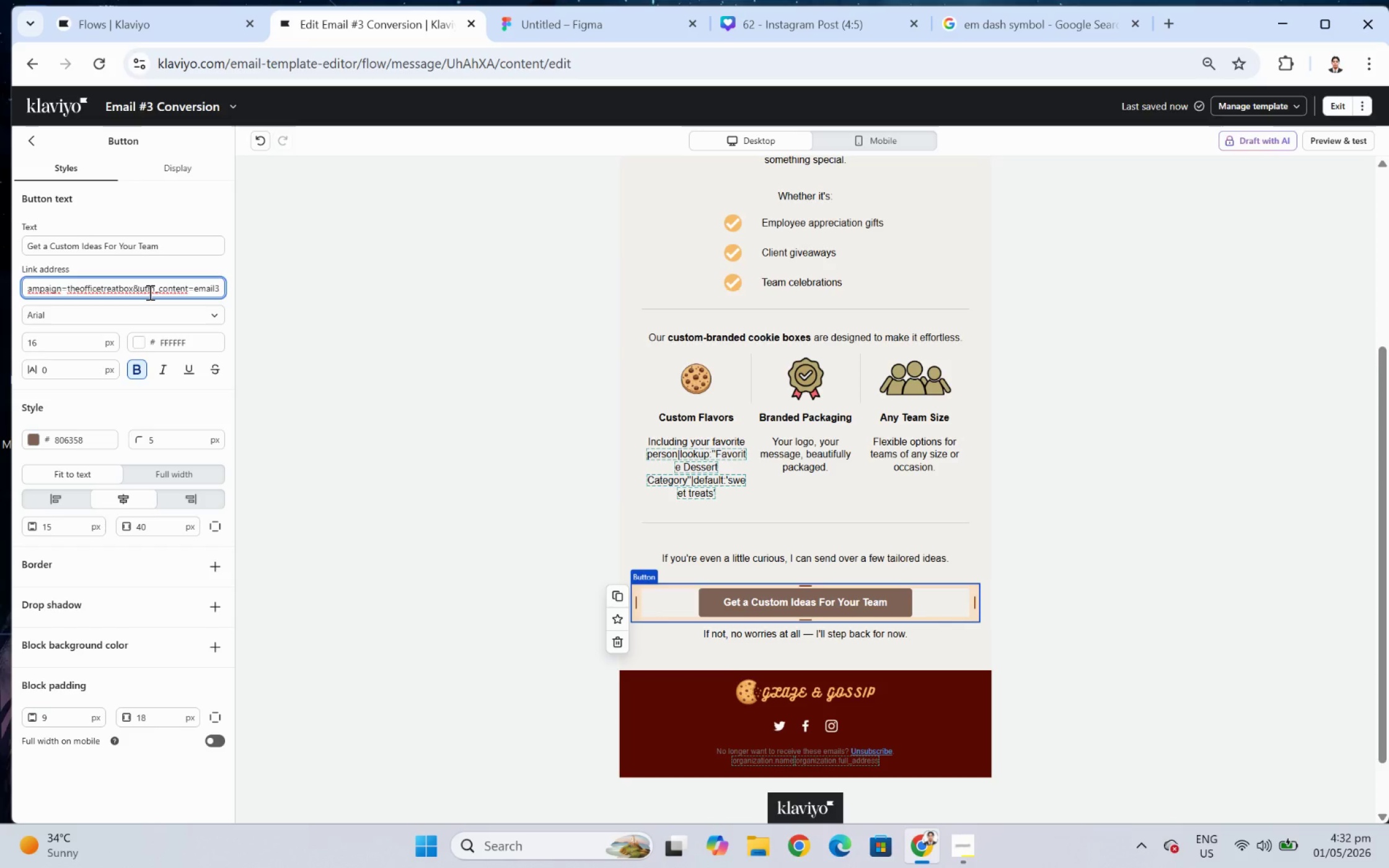 
scroll: coordinate [618, 184], scroll_direction: up, amount: 1.0
 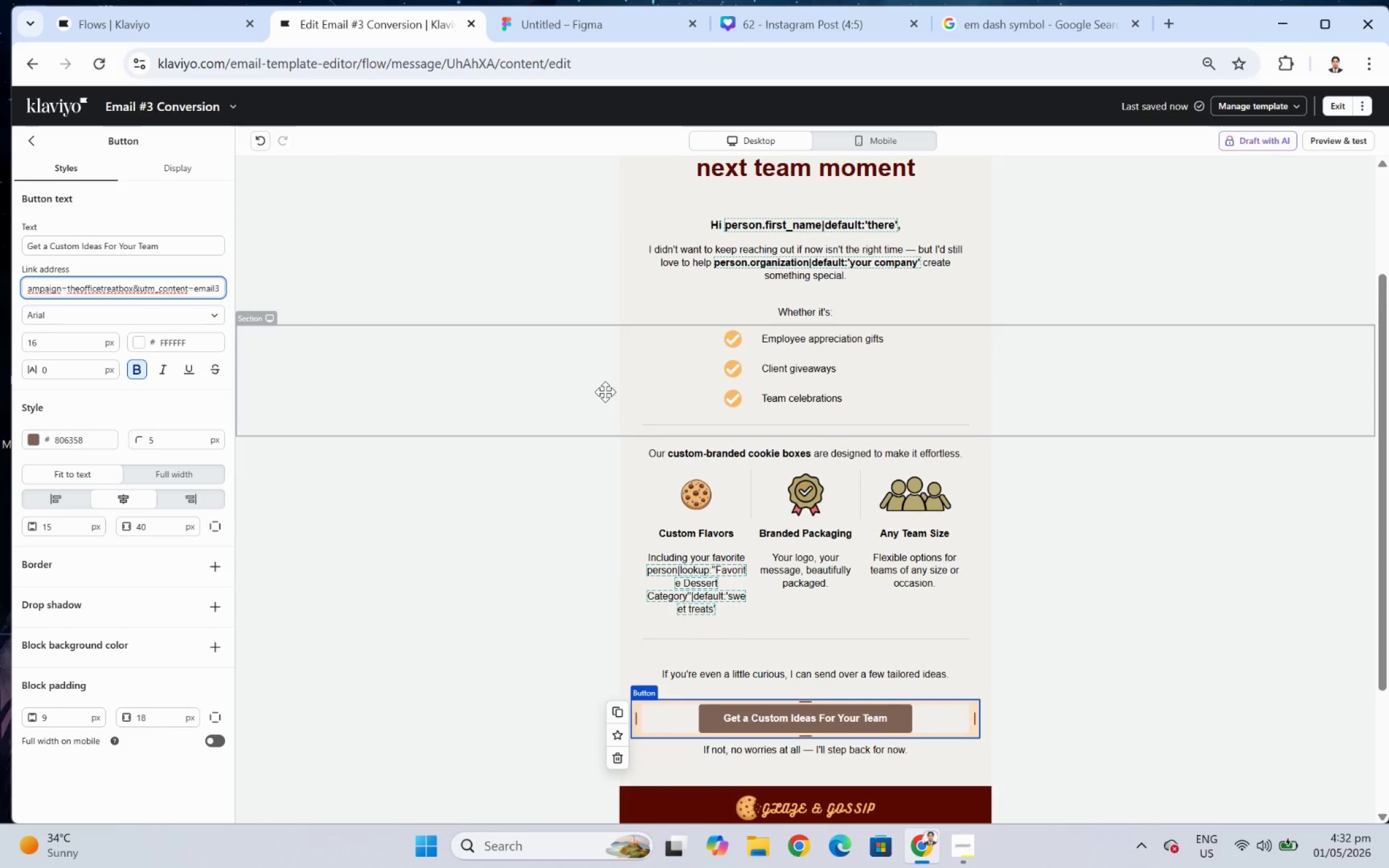 
wait(8.7)
 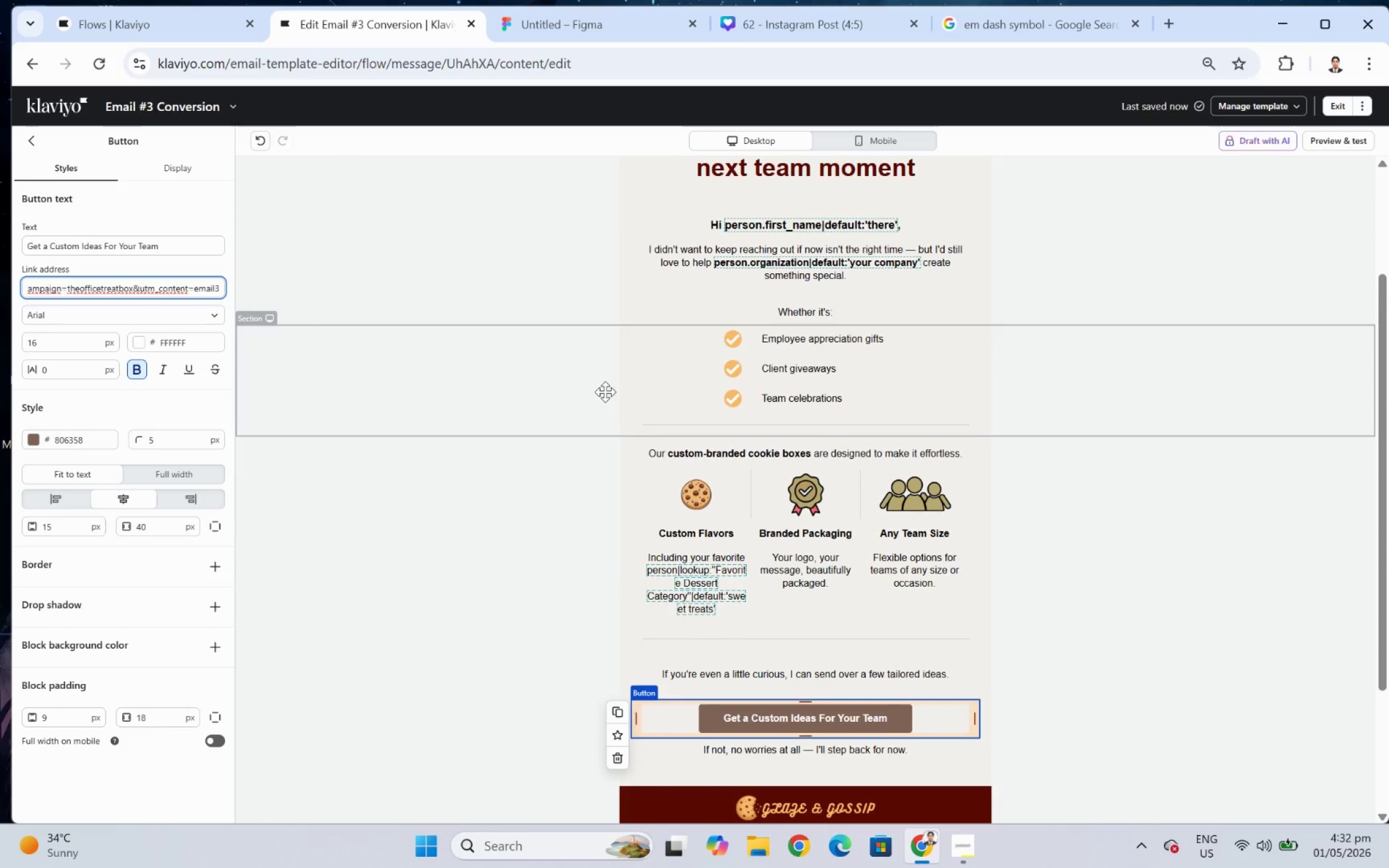 
left_click([602, 29])
 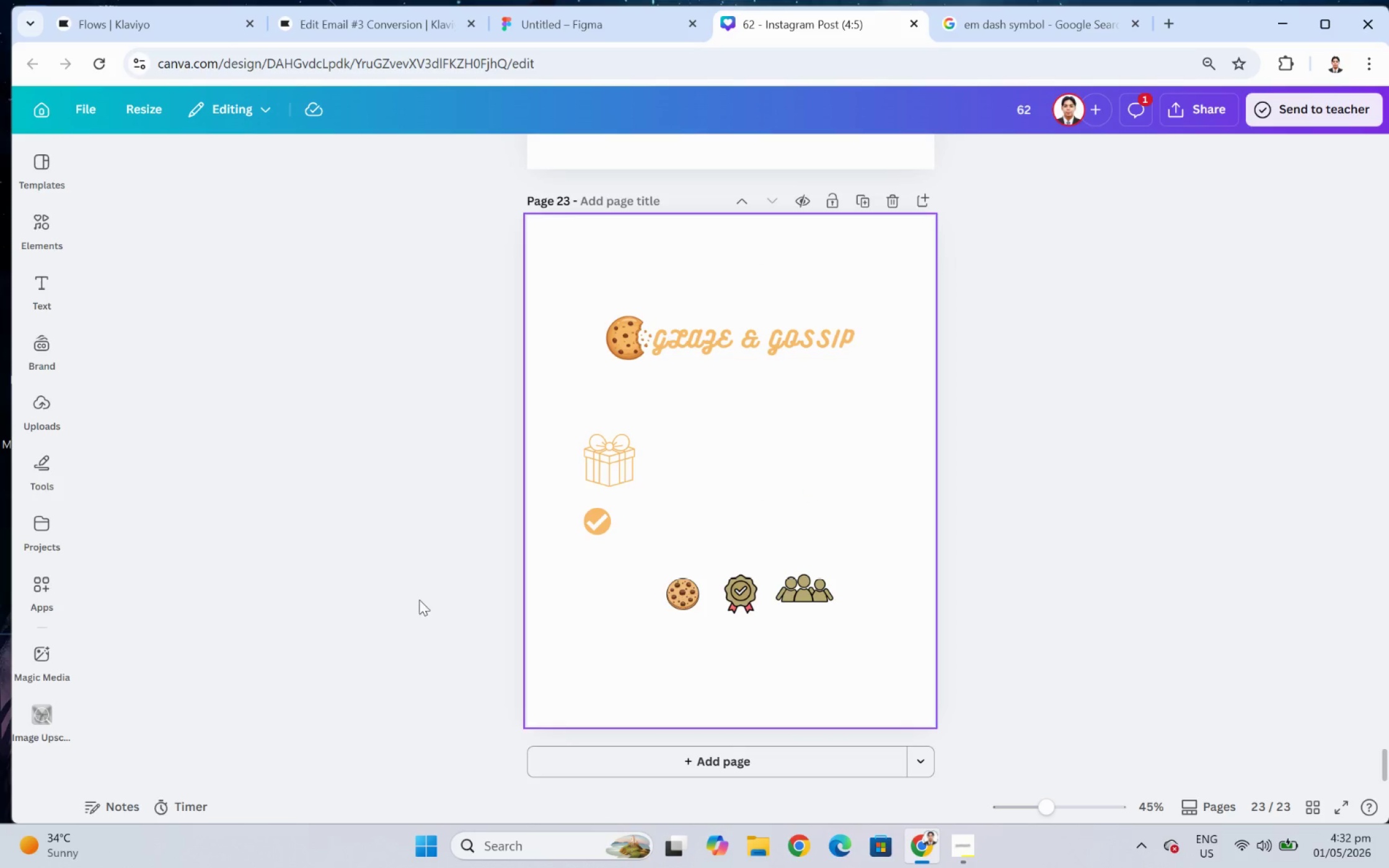 
left_click([48, 222])
 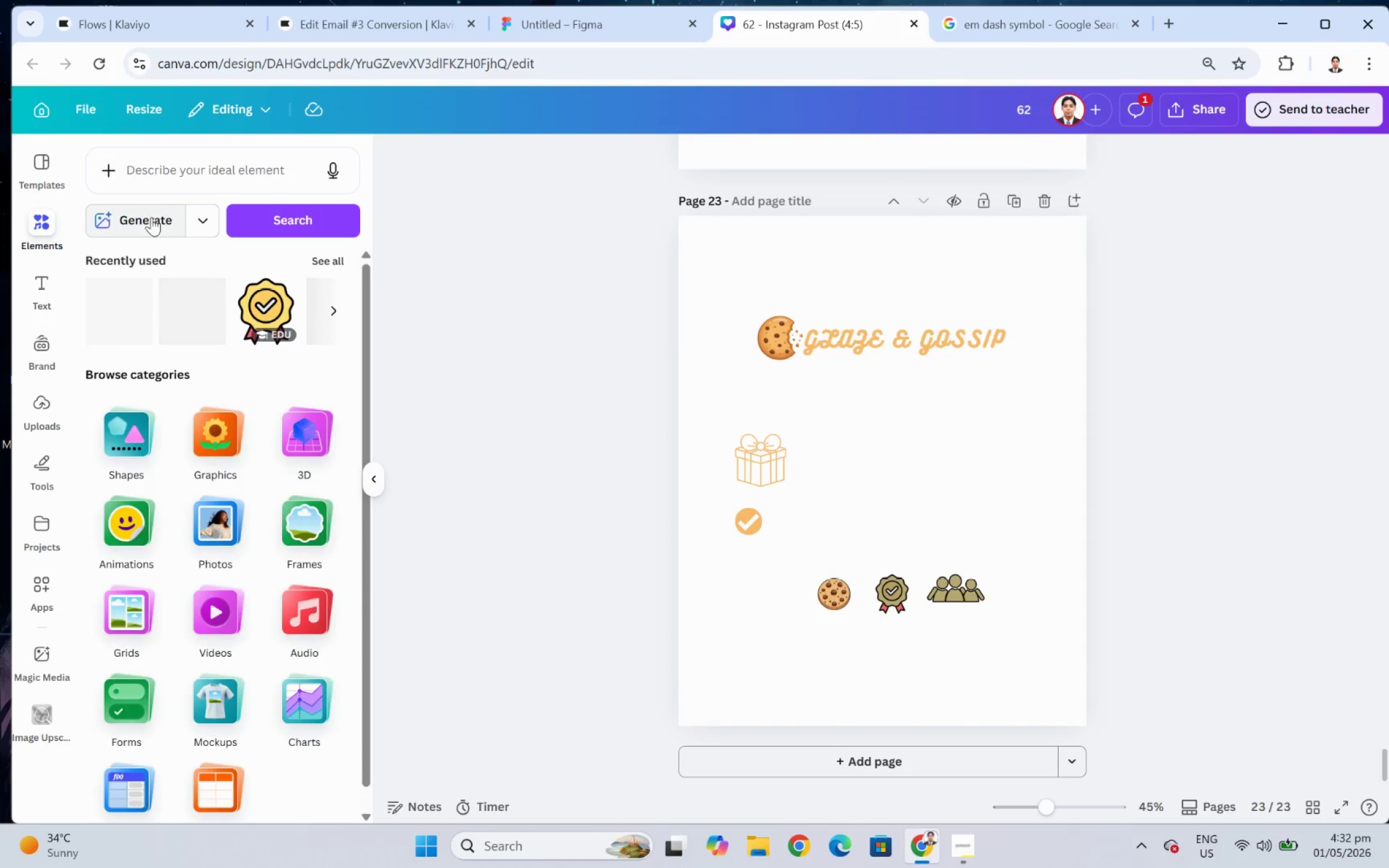 
left_click([176, 171])
 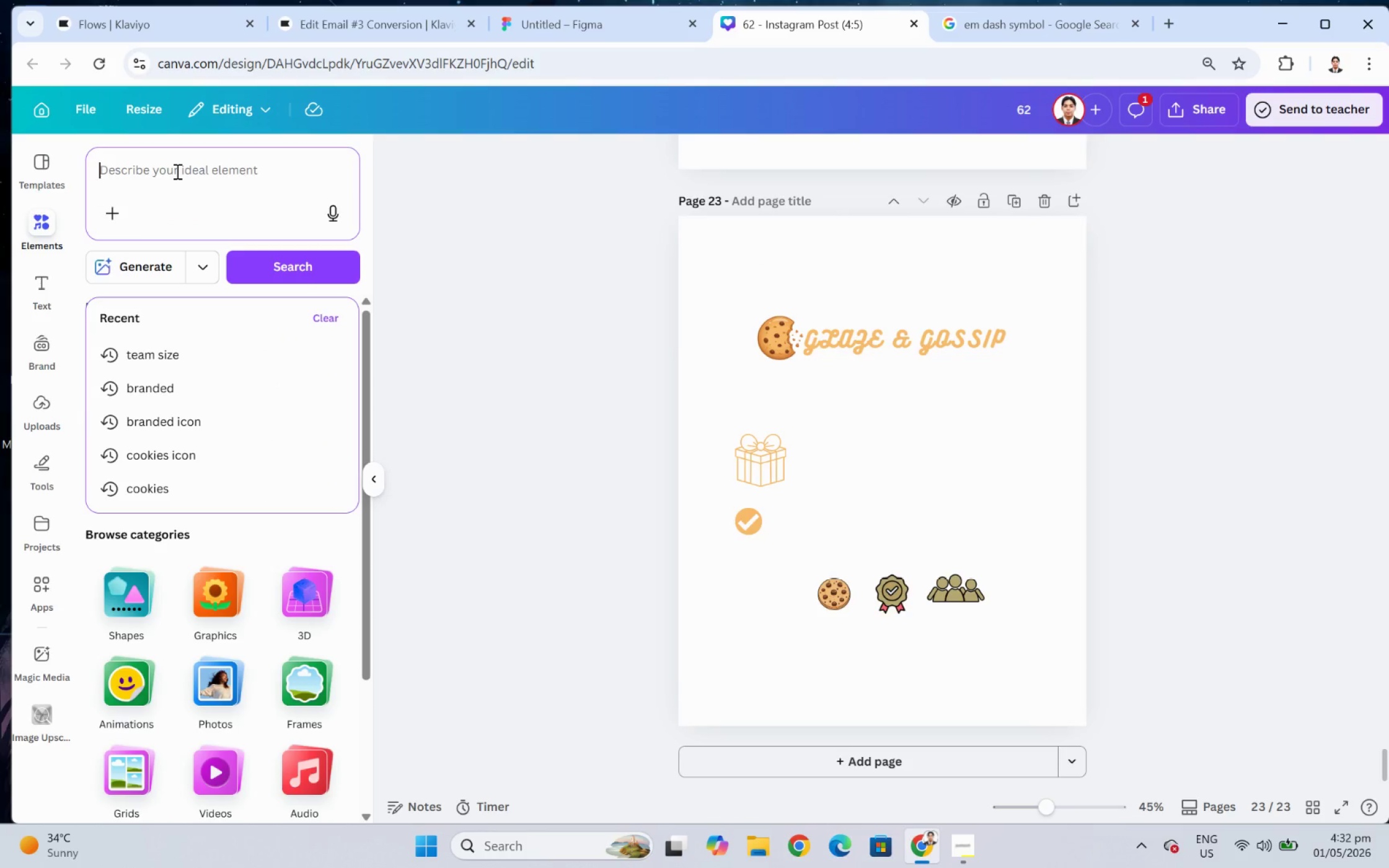 
type(cookies)
 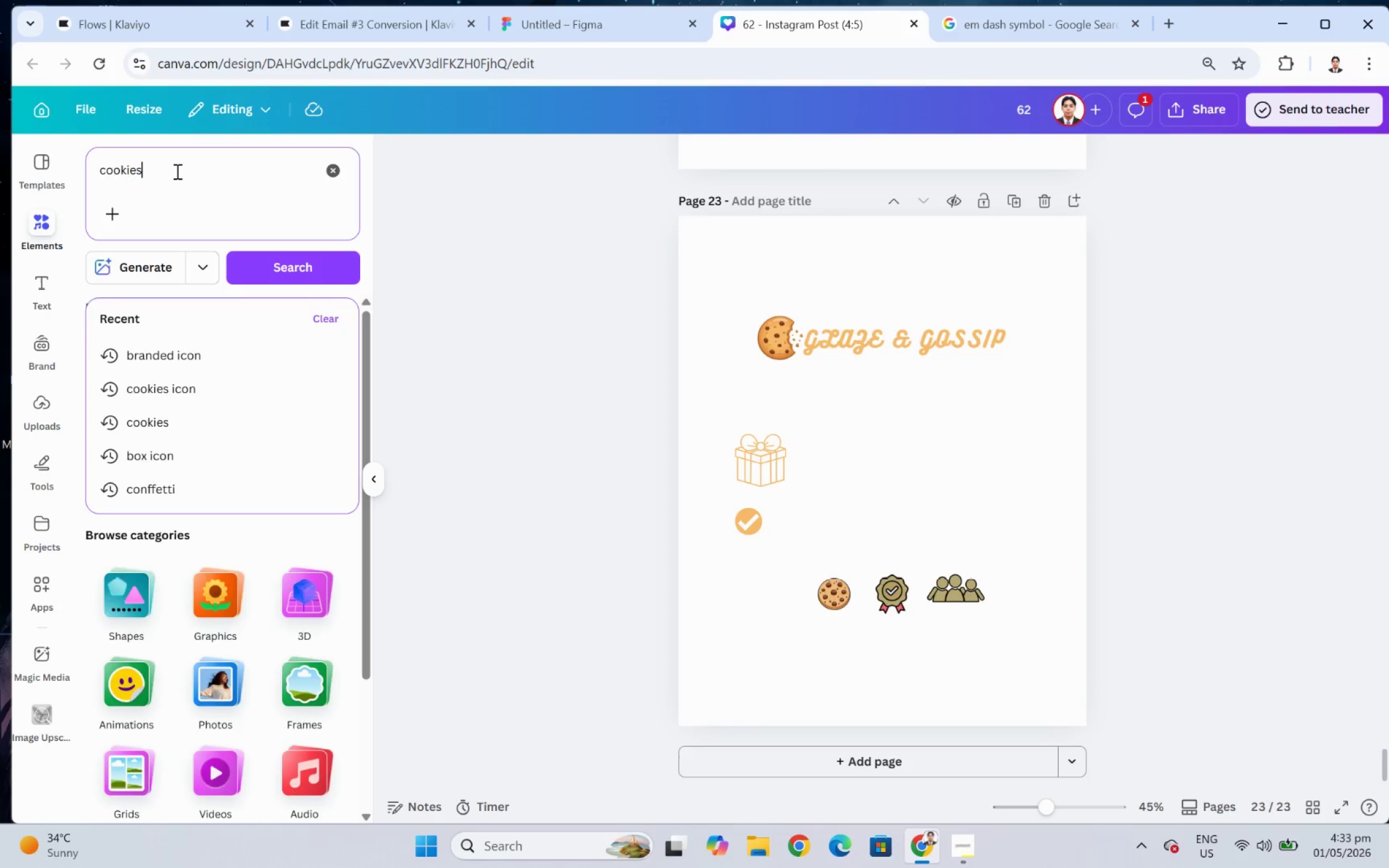 
key(Enter)
 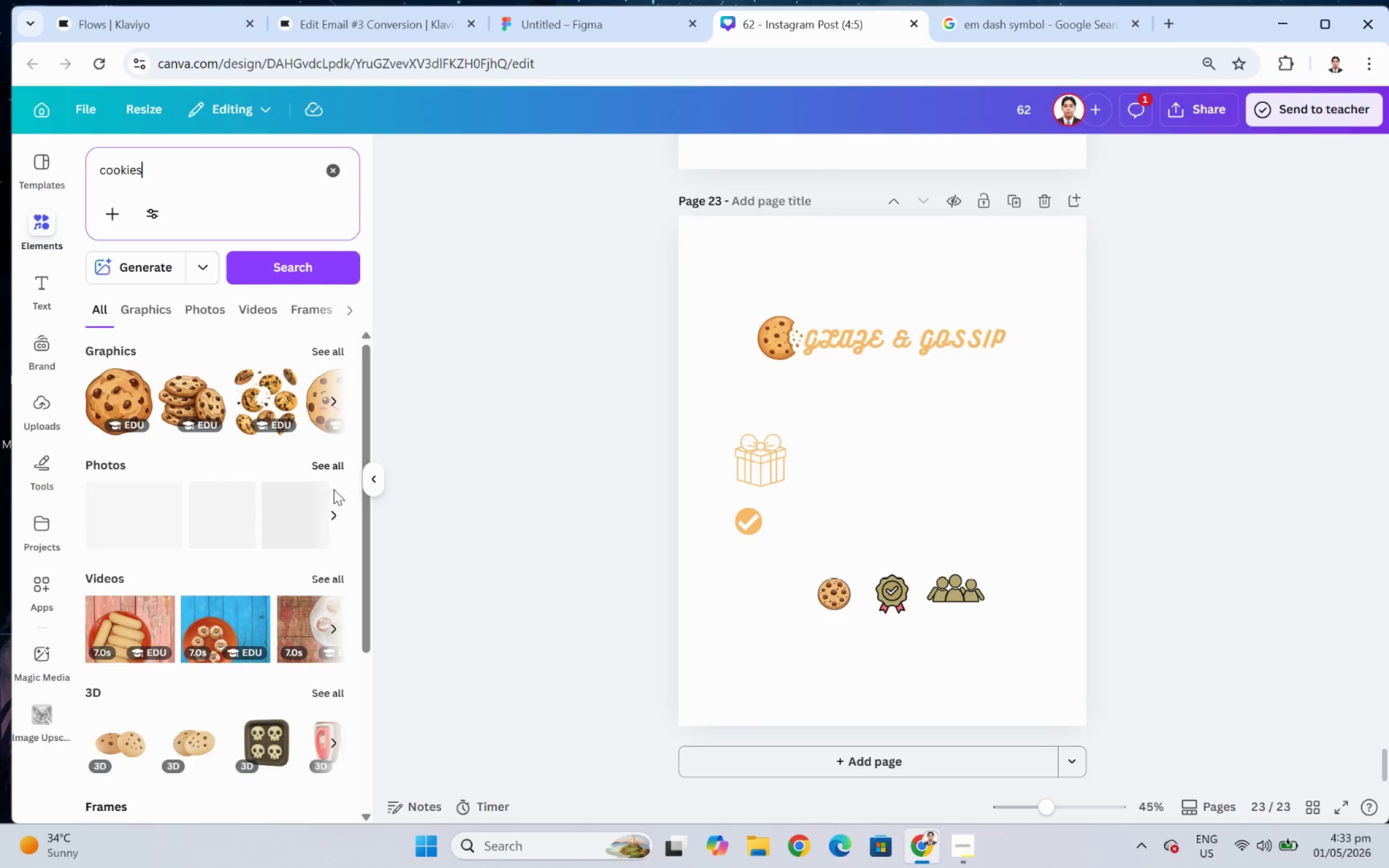 
left_click([331, 465])
 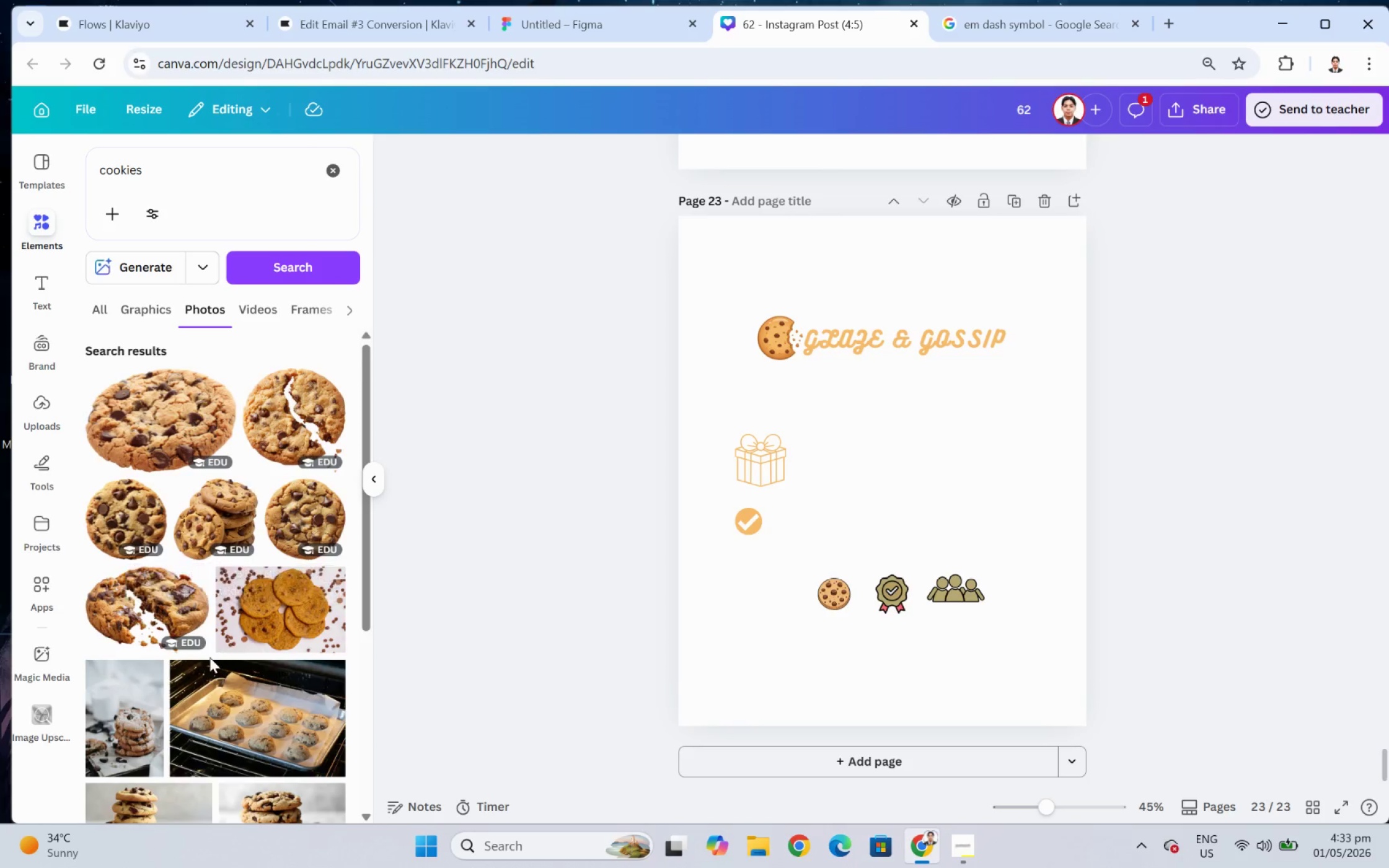 
scroll: coordinate [265, 701], scroll_direction: down, amount: 11.0
 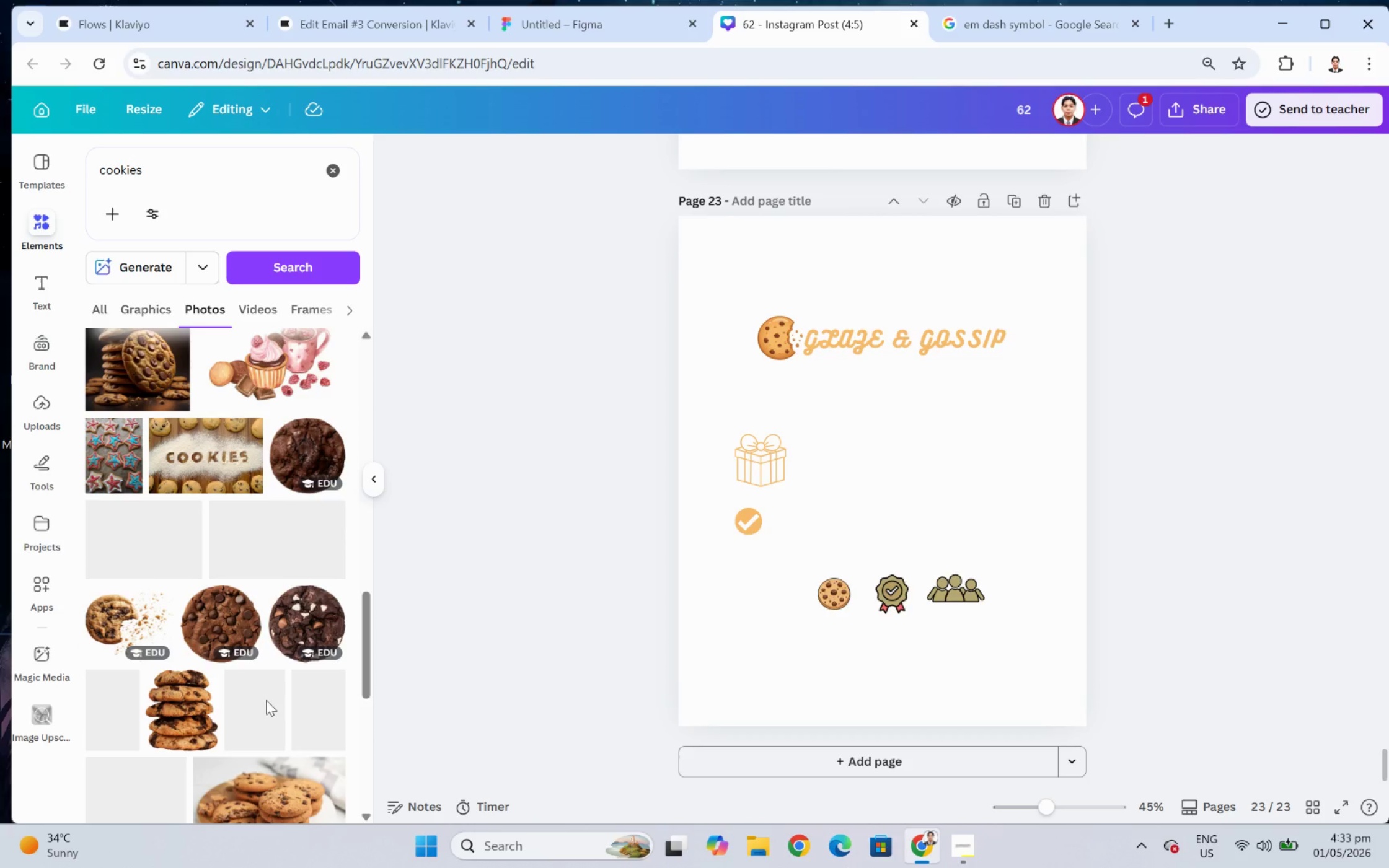 
scroll: coordinate [277, 664], scroll_direction: down, amount: 11.0
 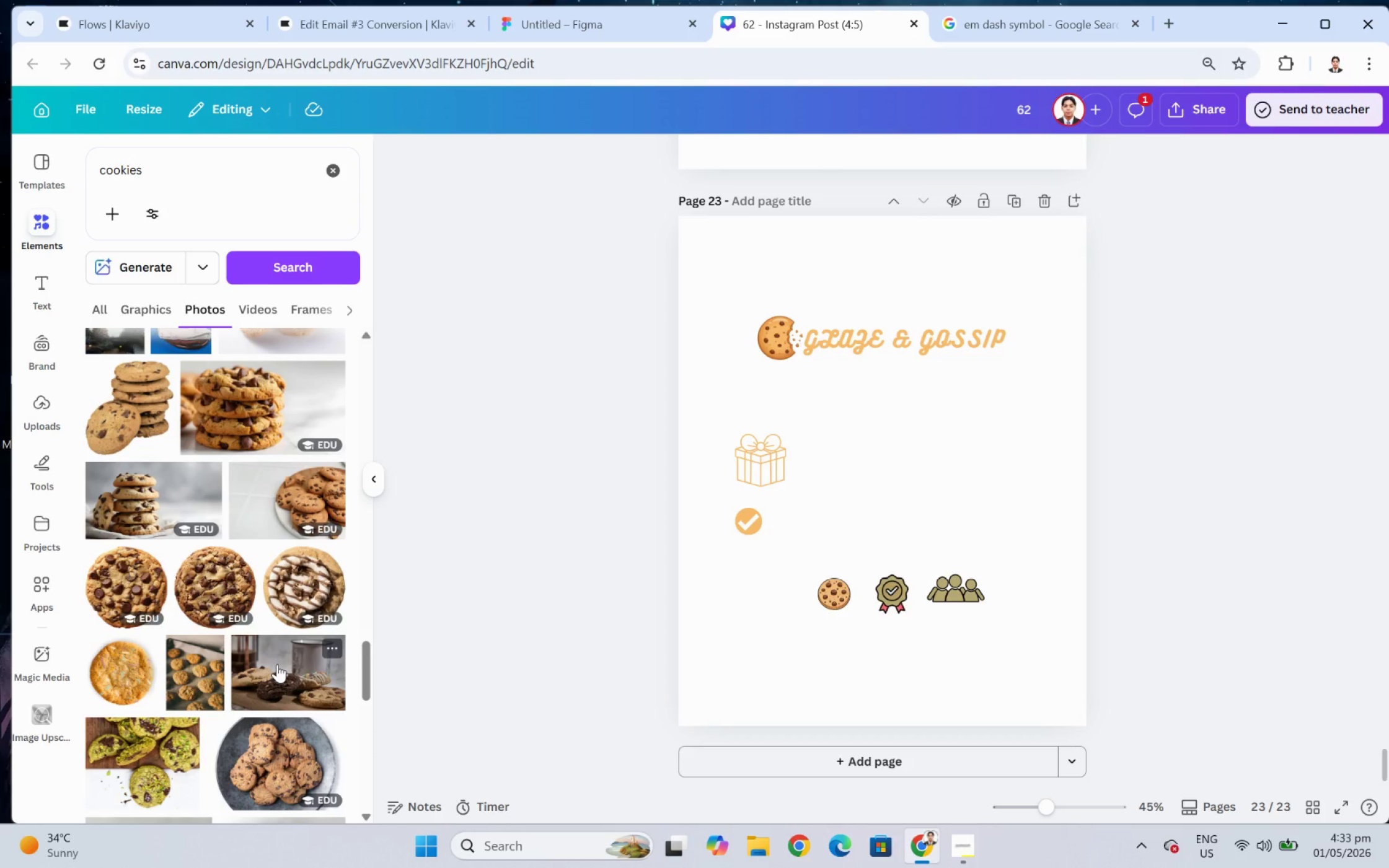 
scroll: coordinate [277, 664], scroll_direction: up, amount: 19.0
 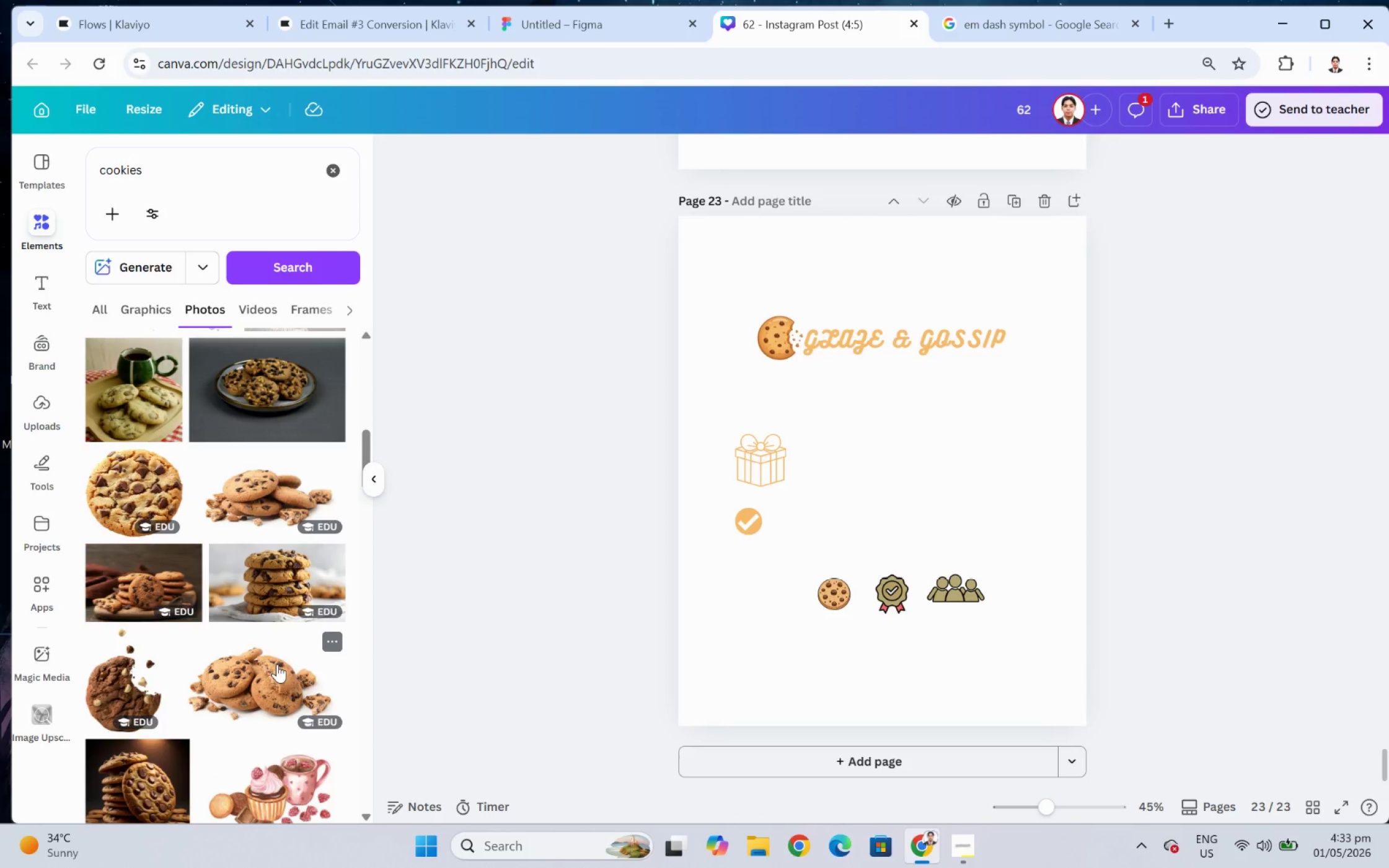 
scroll: coordinate [254, 607], scroll_direction: up, amount: 7.0
 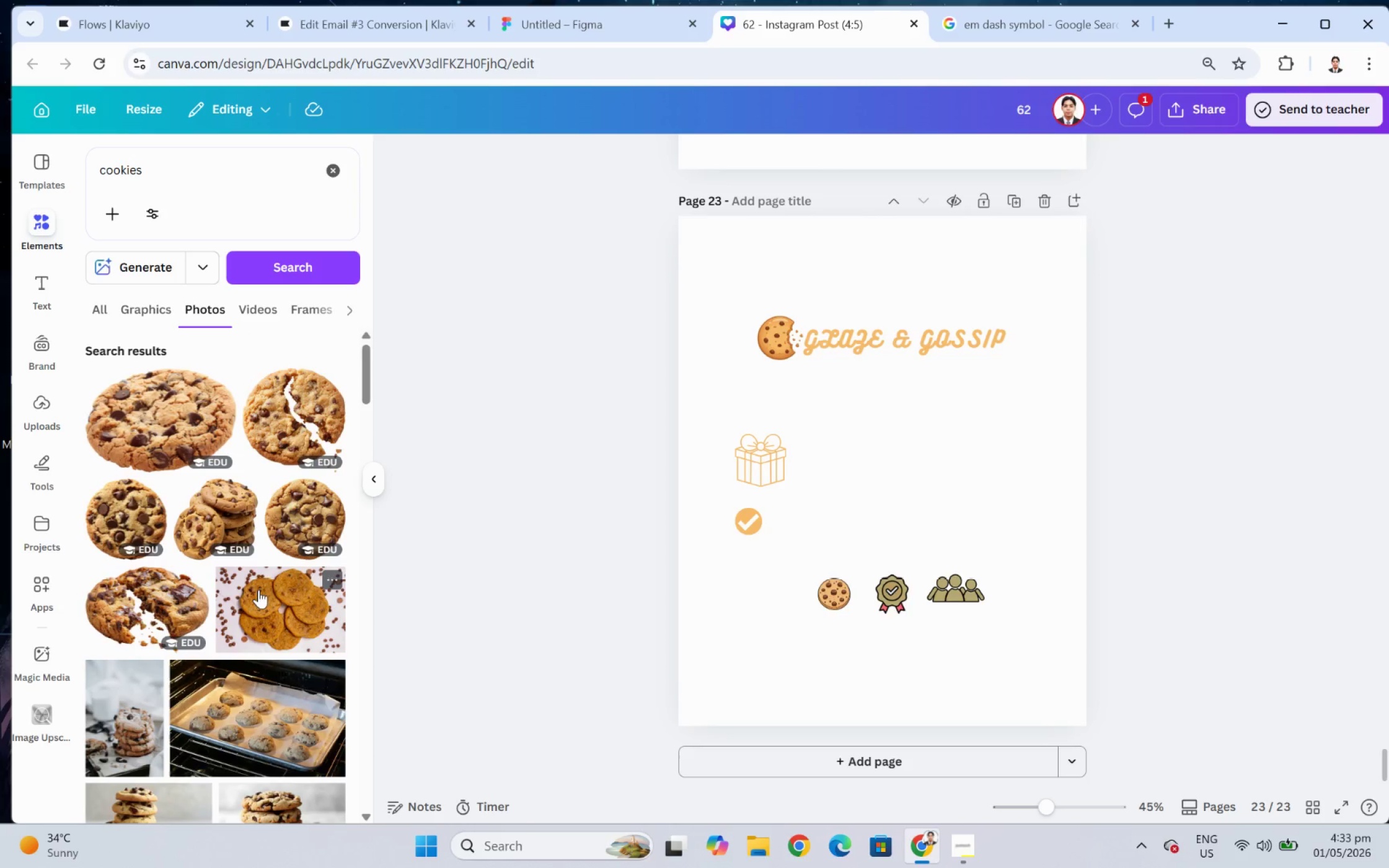 
scroll: coordinate [267, 645], scroll_direction: down, amount: 19.0
 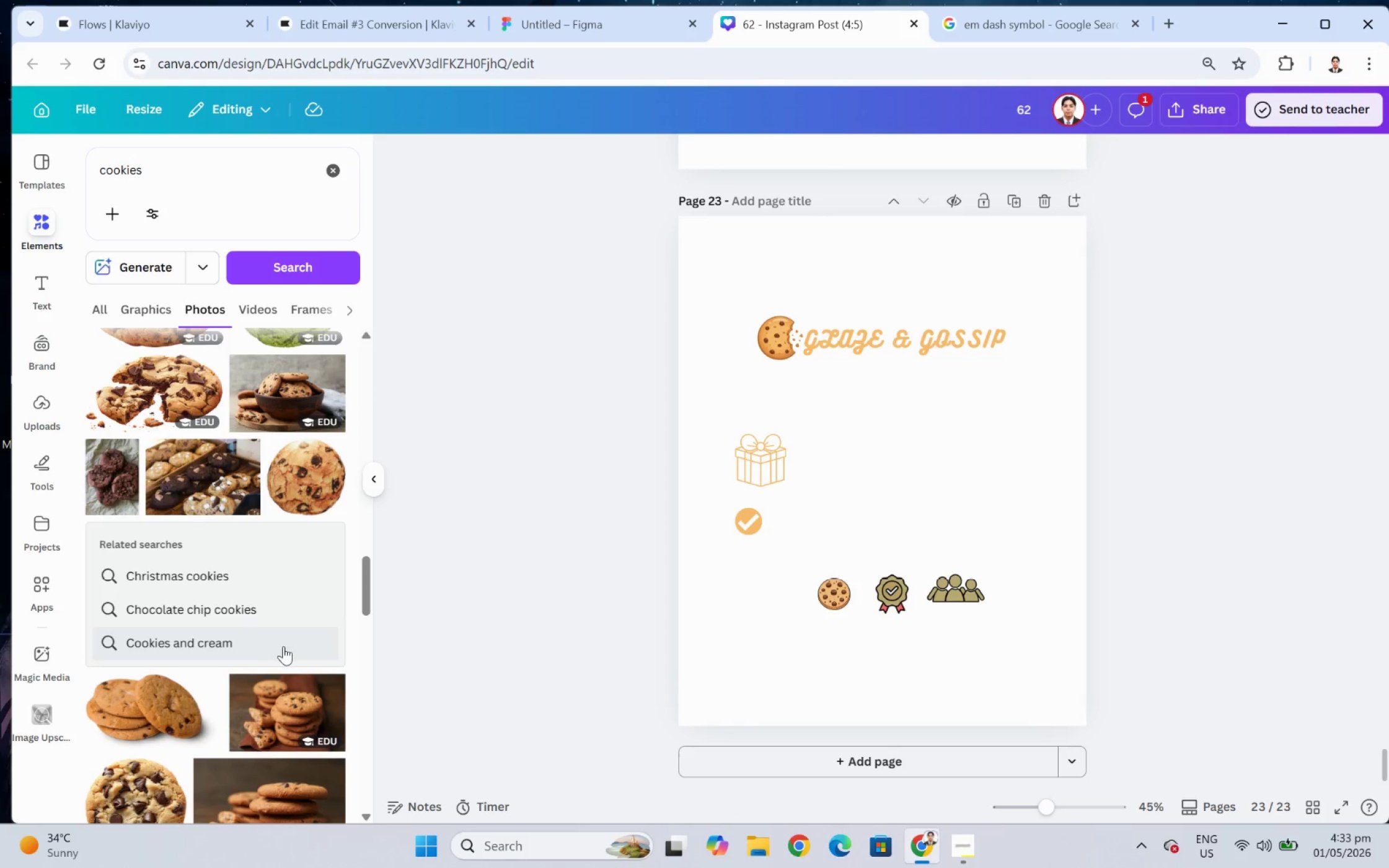 
scroll: coordinate [283, 646], scroll_direction: down, amount: 13.0
 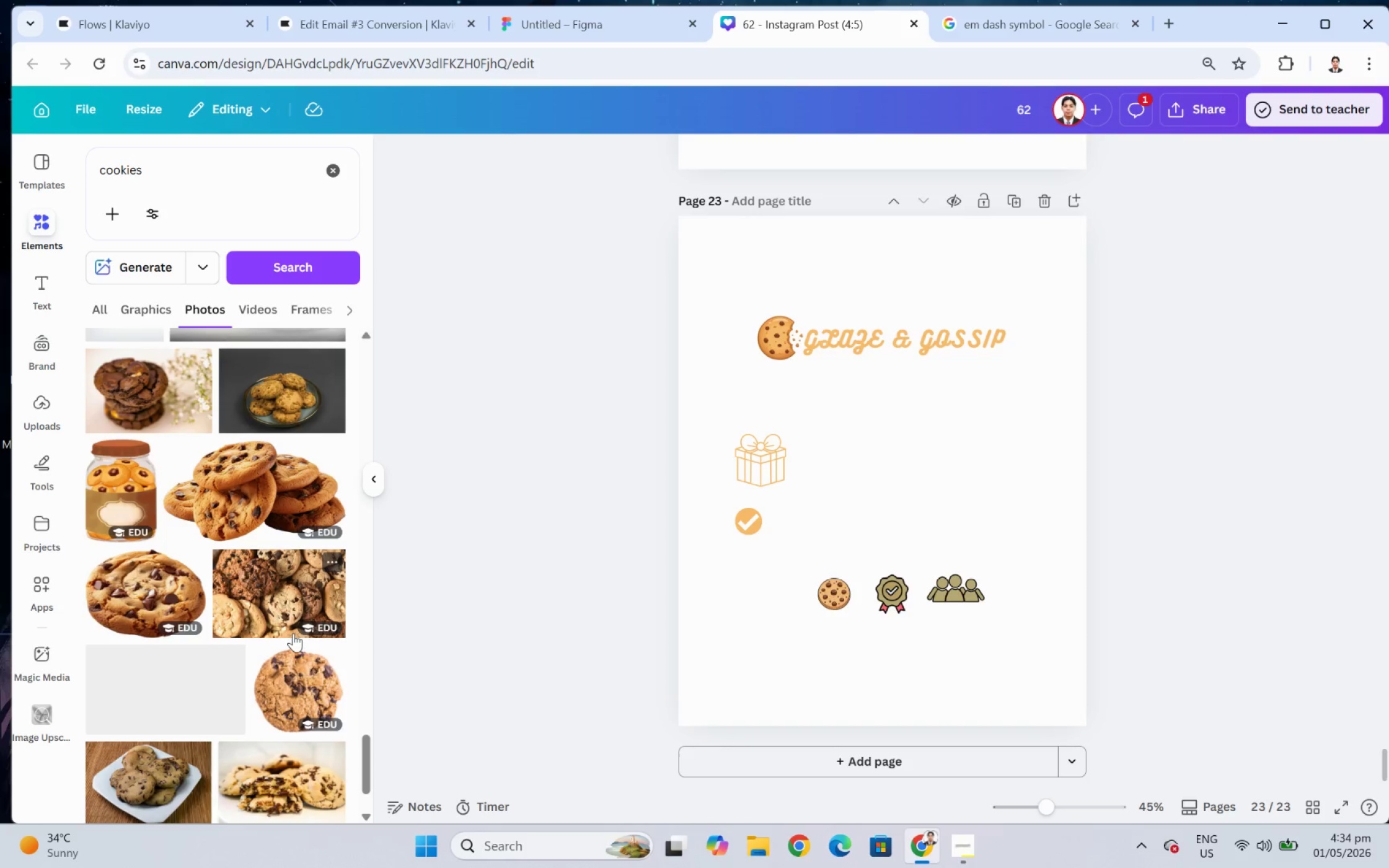 
scroll: coordinate [286, 681], scroll_direction: down, amount: 6.0
 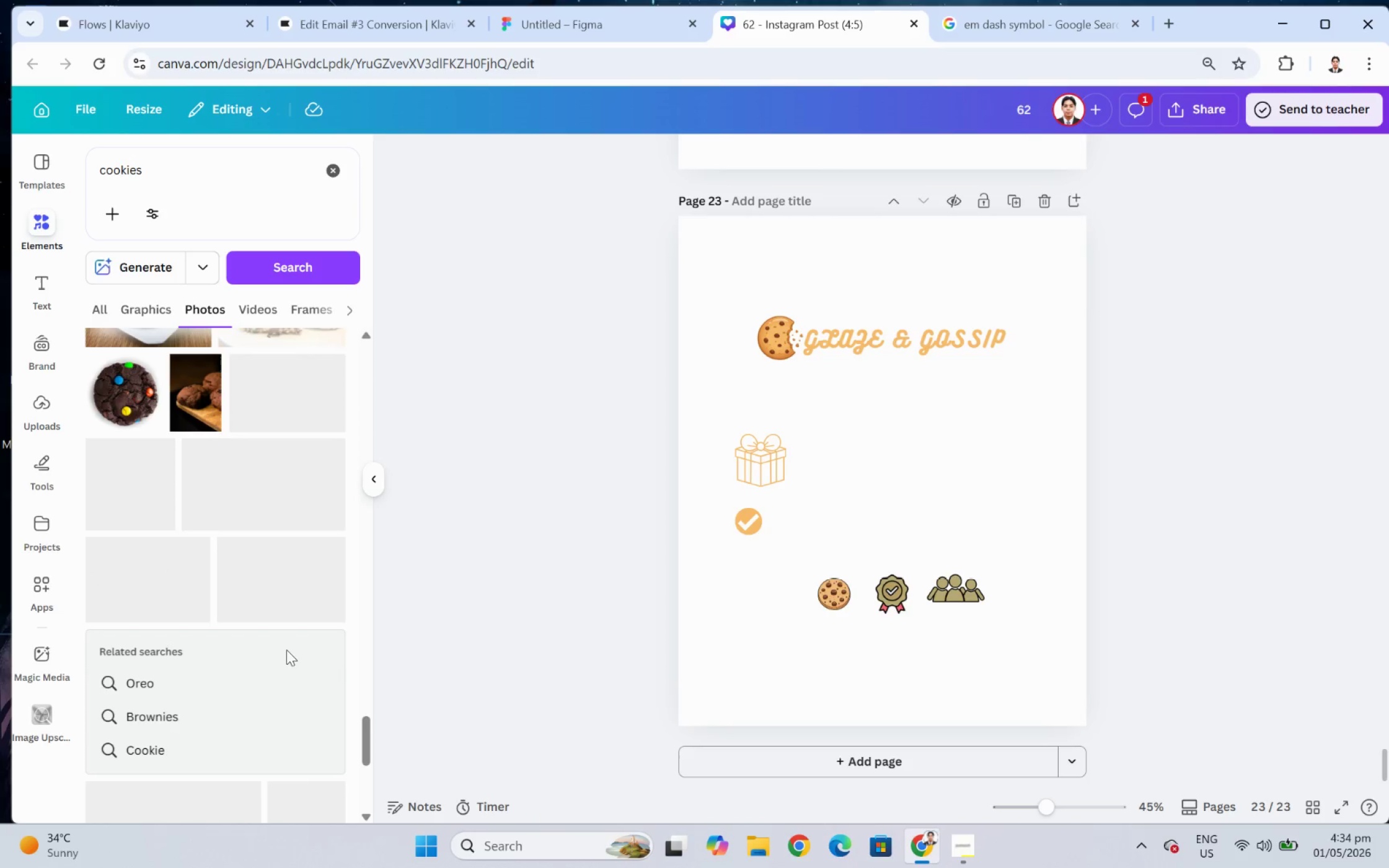 
scroll: coordinate [286, 621], scroll_direction: up, amount: 1.0
 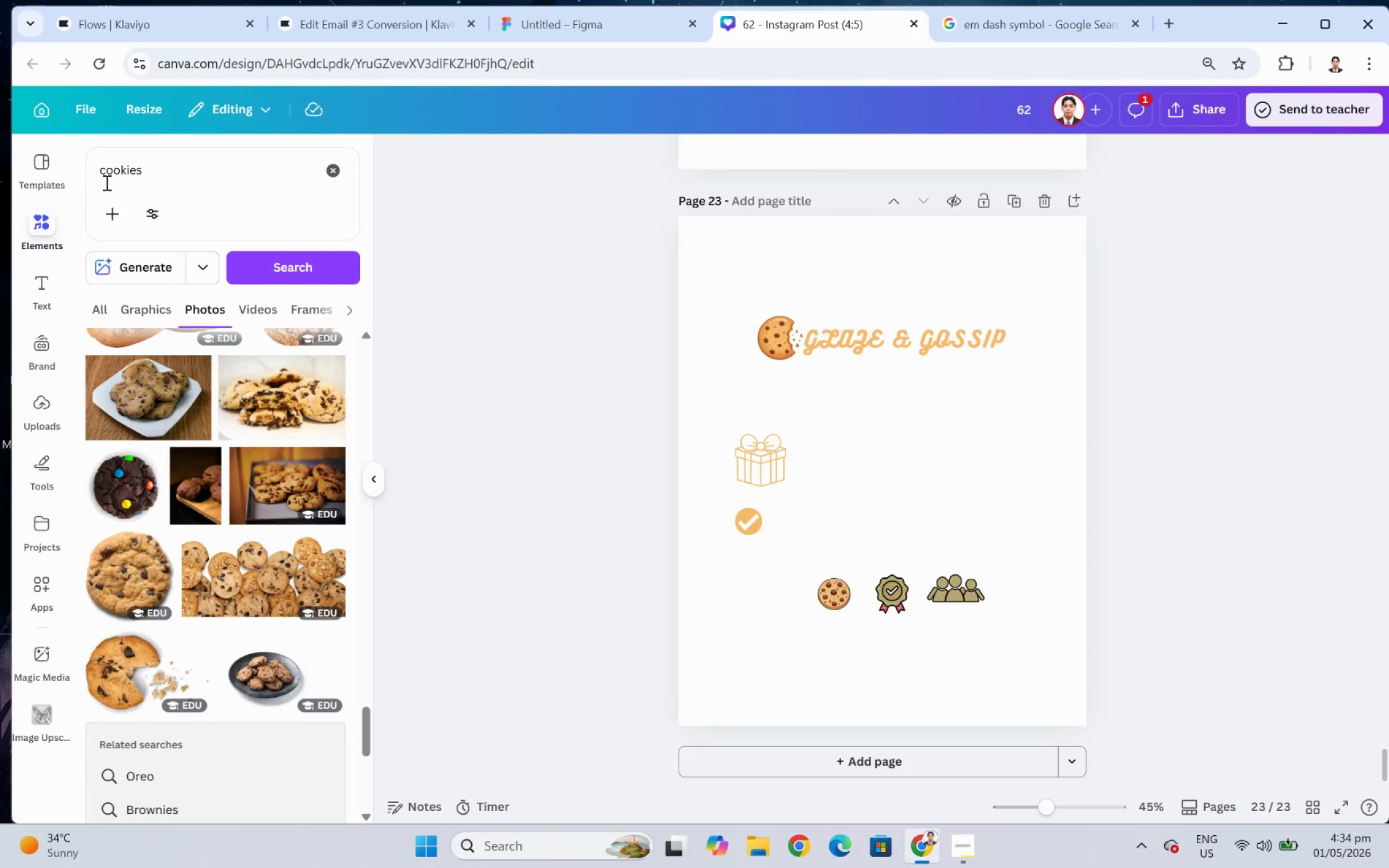 
left_click([103, 182])
 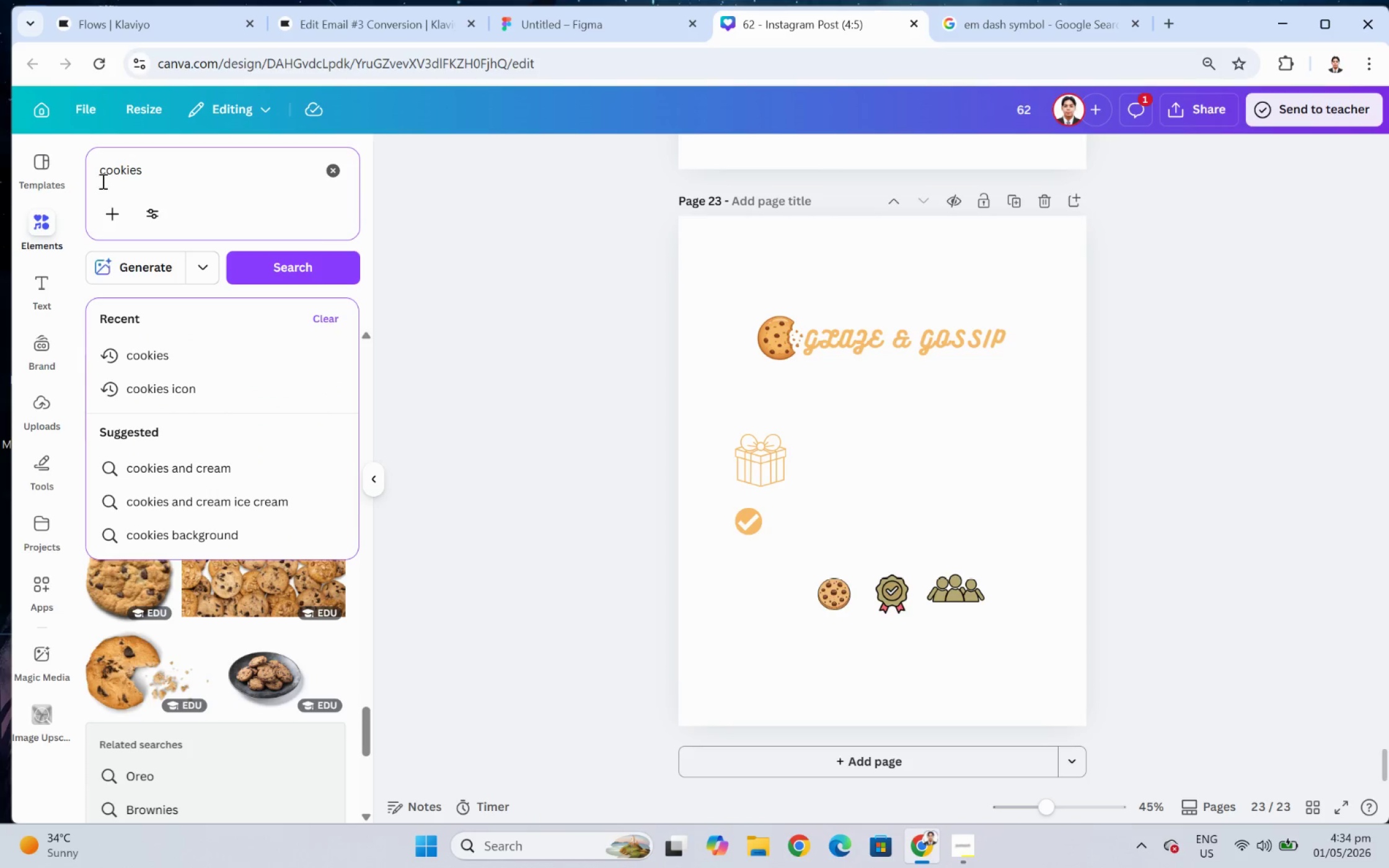 
left_click([100, 177])
 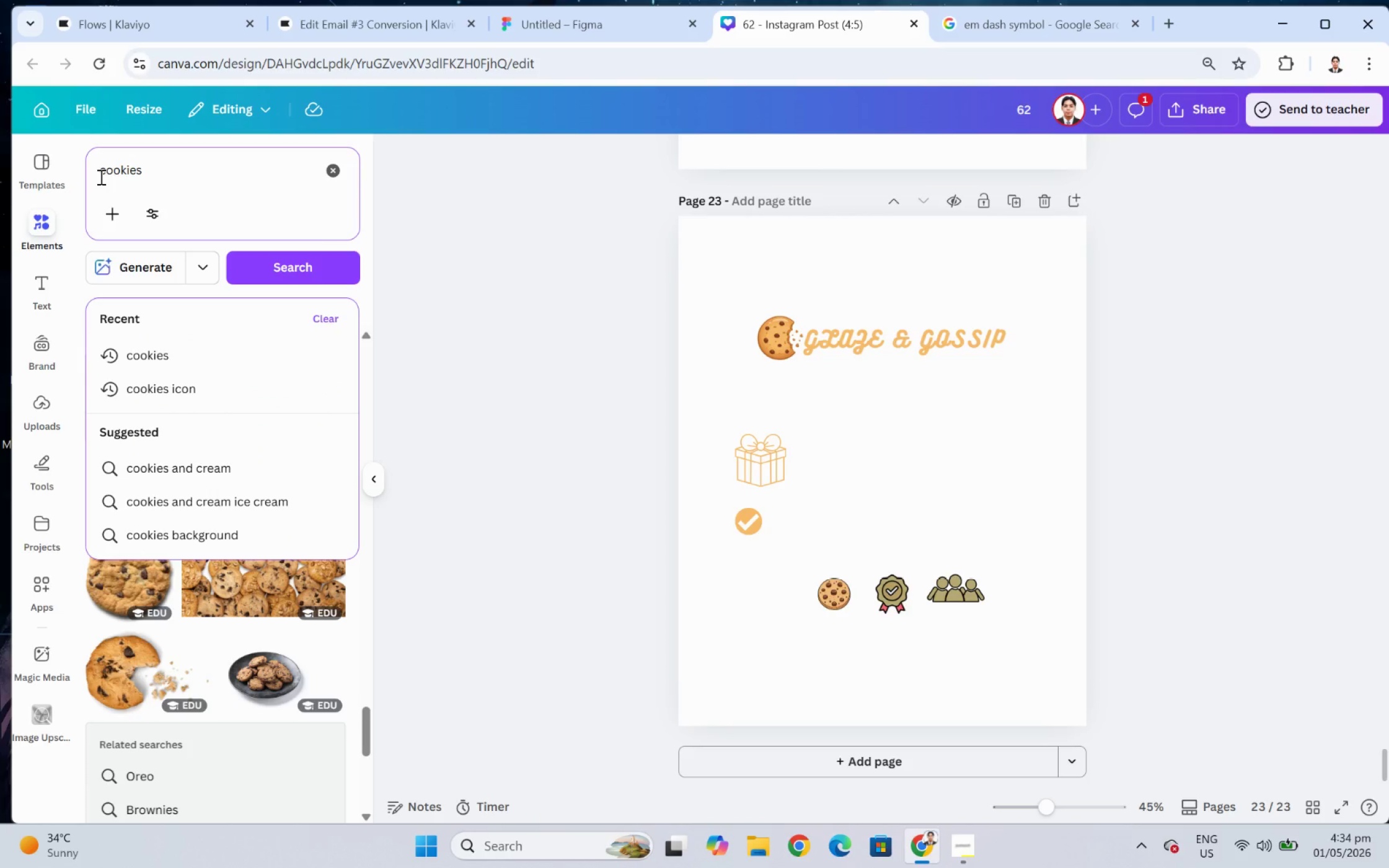 
type(diffrent )
 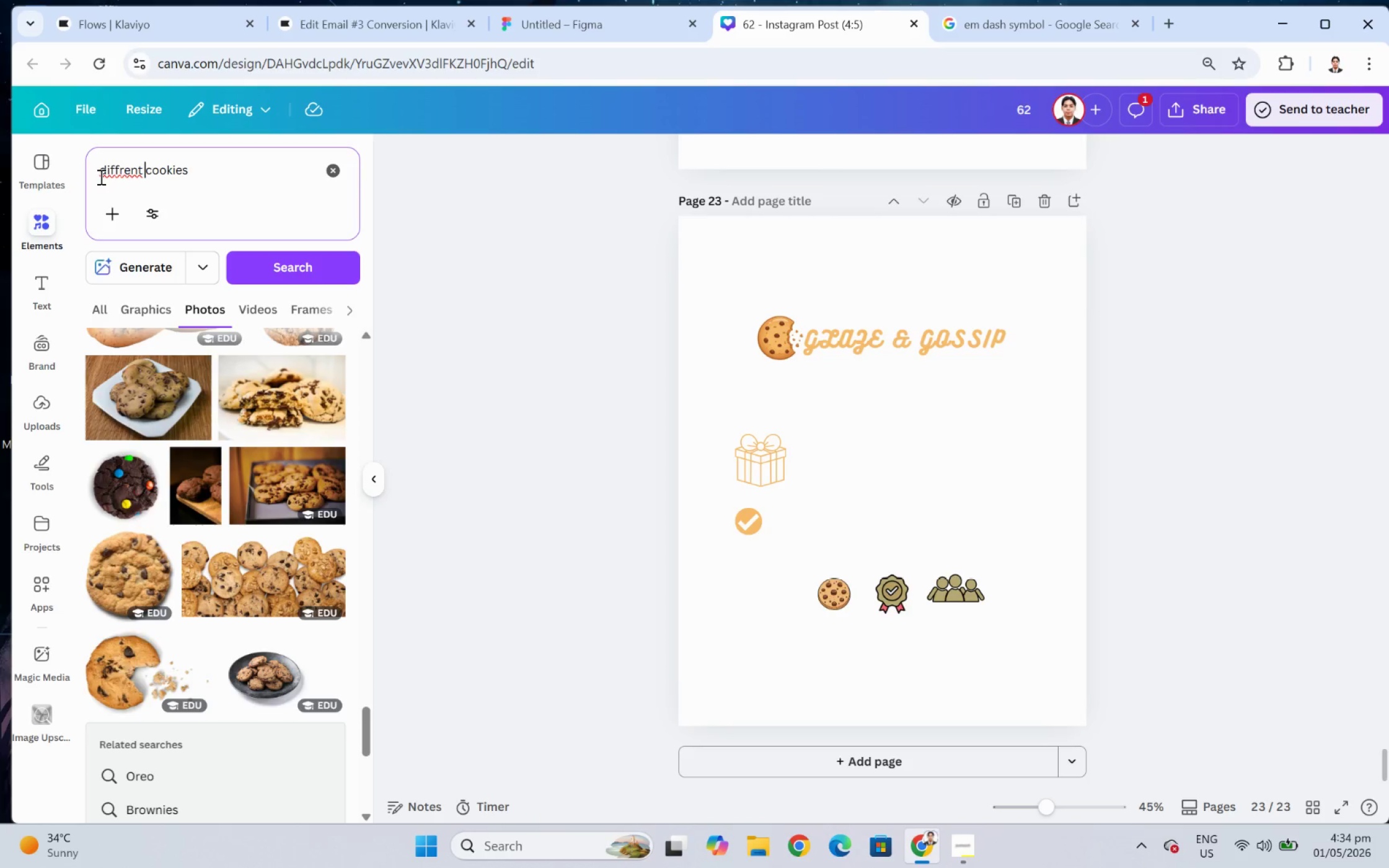 
key(Enter)
 